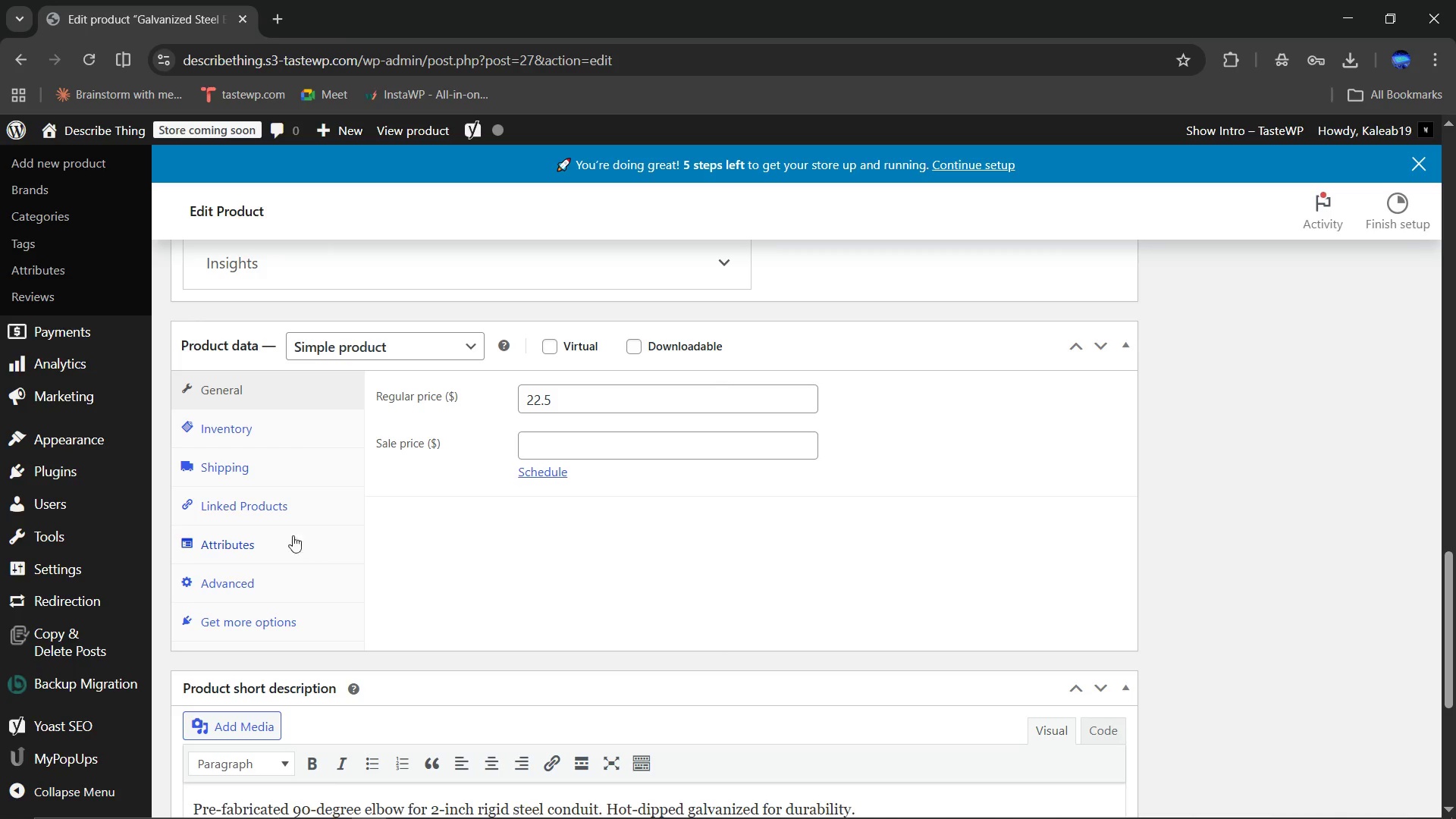 
left_click([240, 534])
 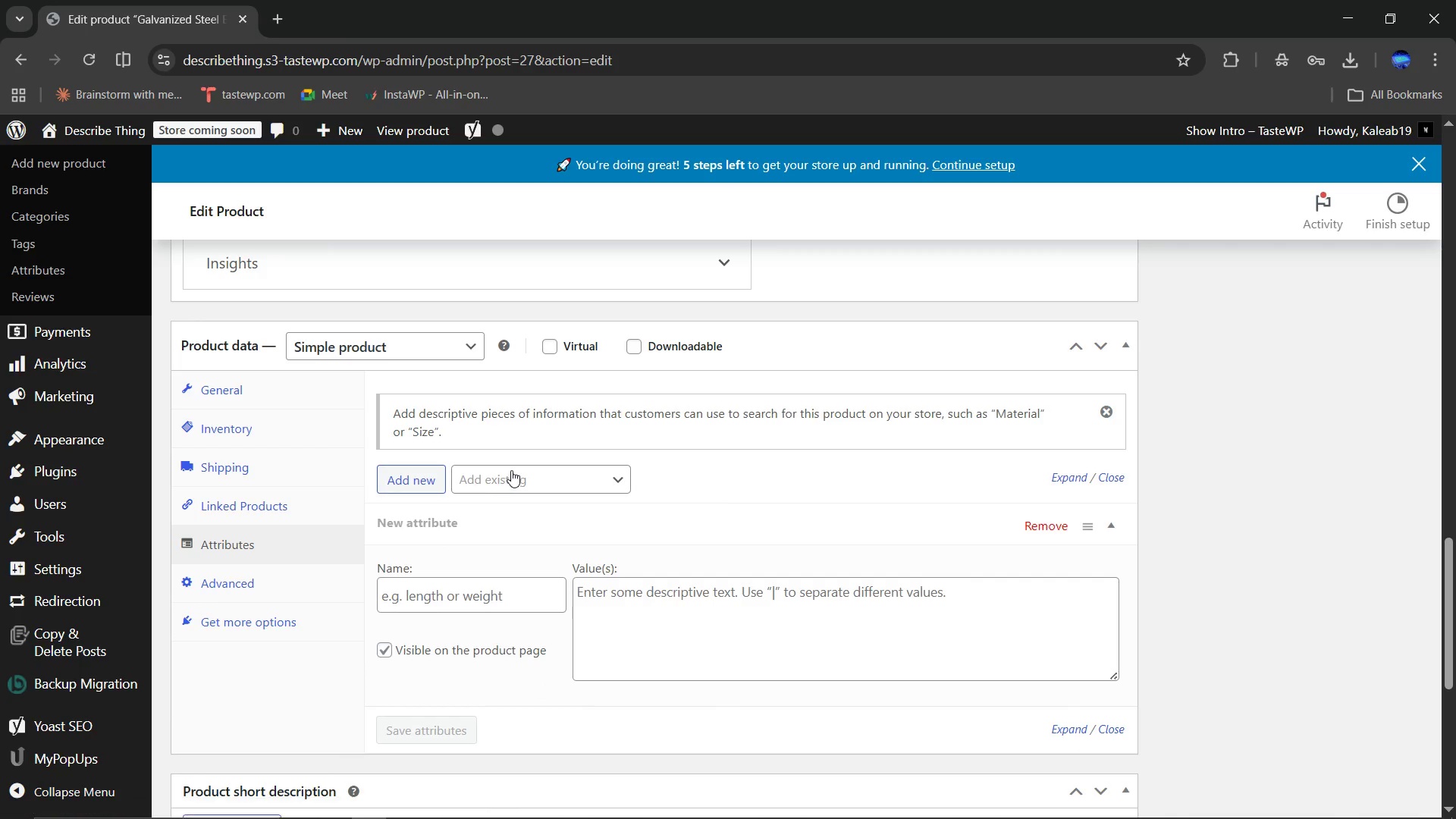 
left_click([512, 470])
 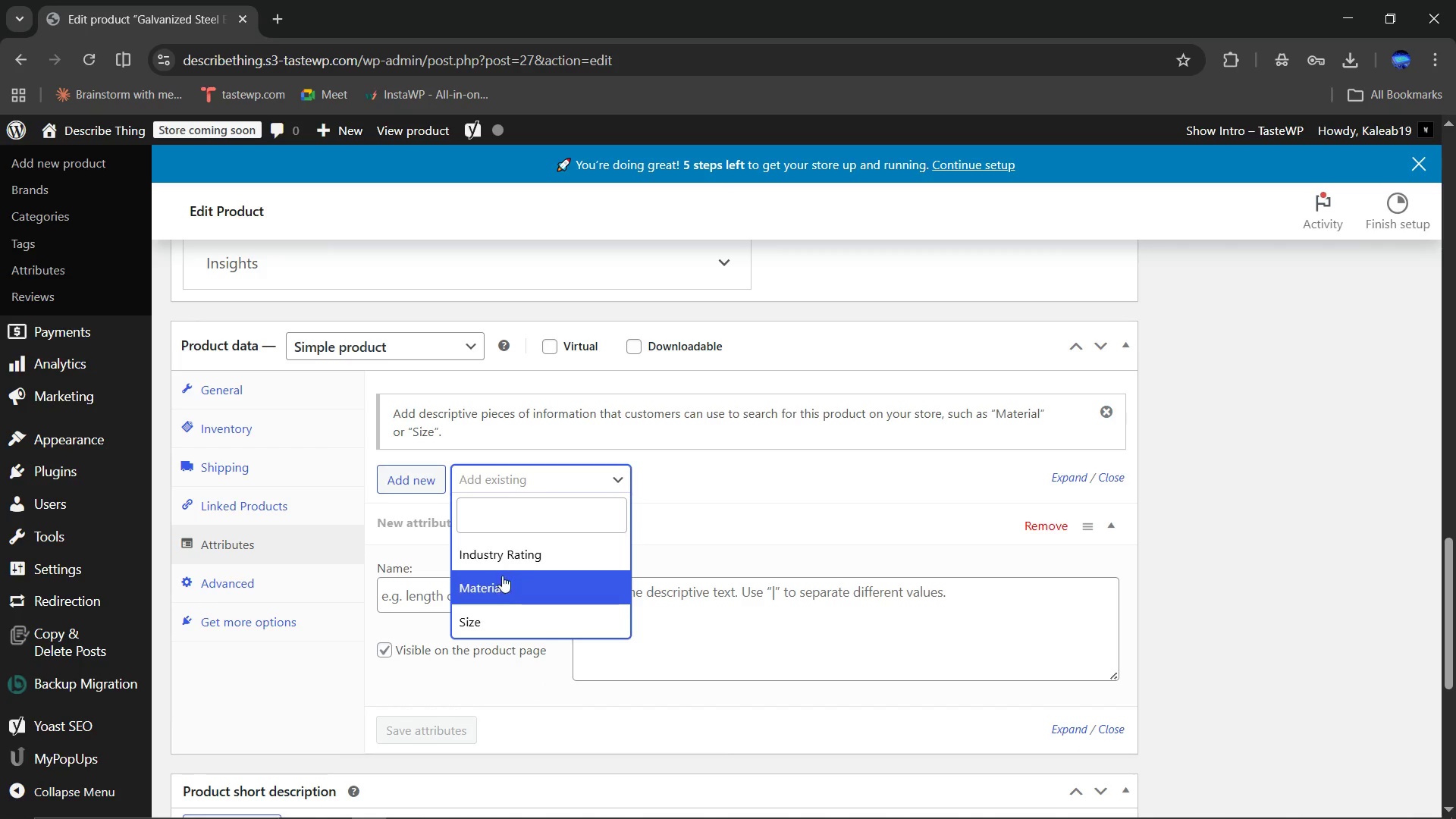 
left_click([500, 581])
 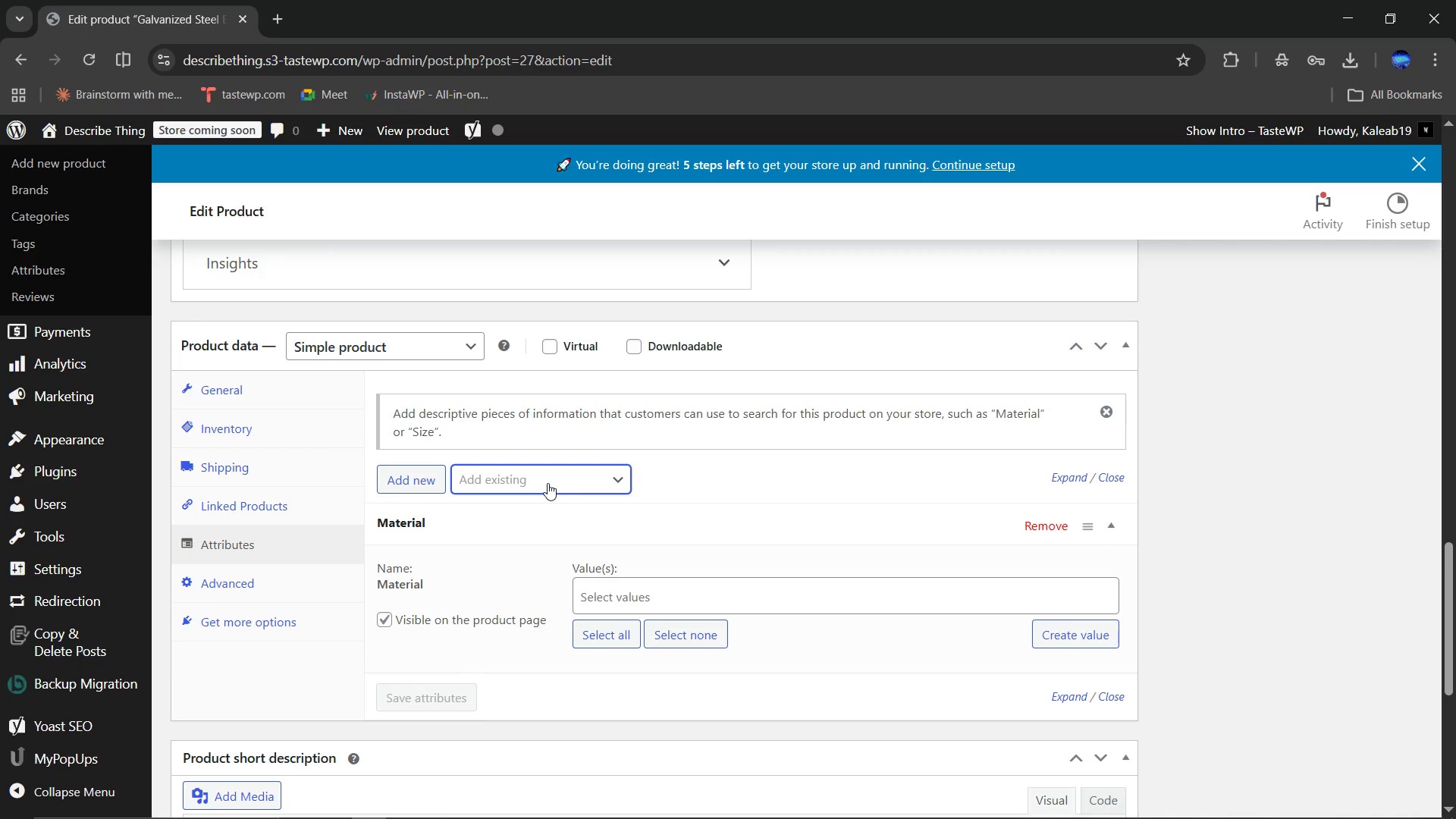 
left_click([548, 483])
 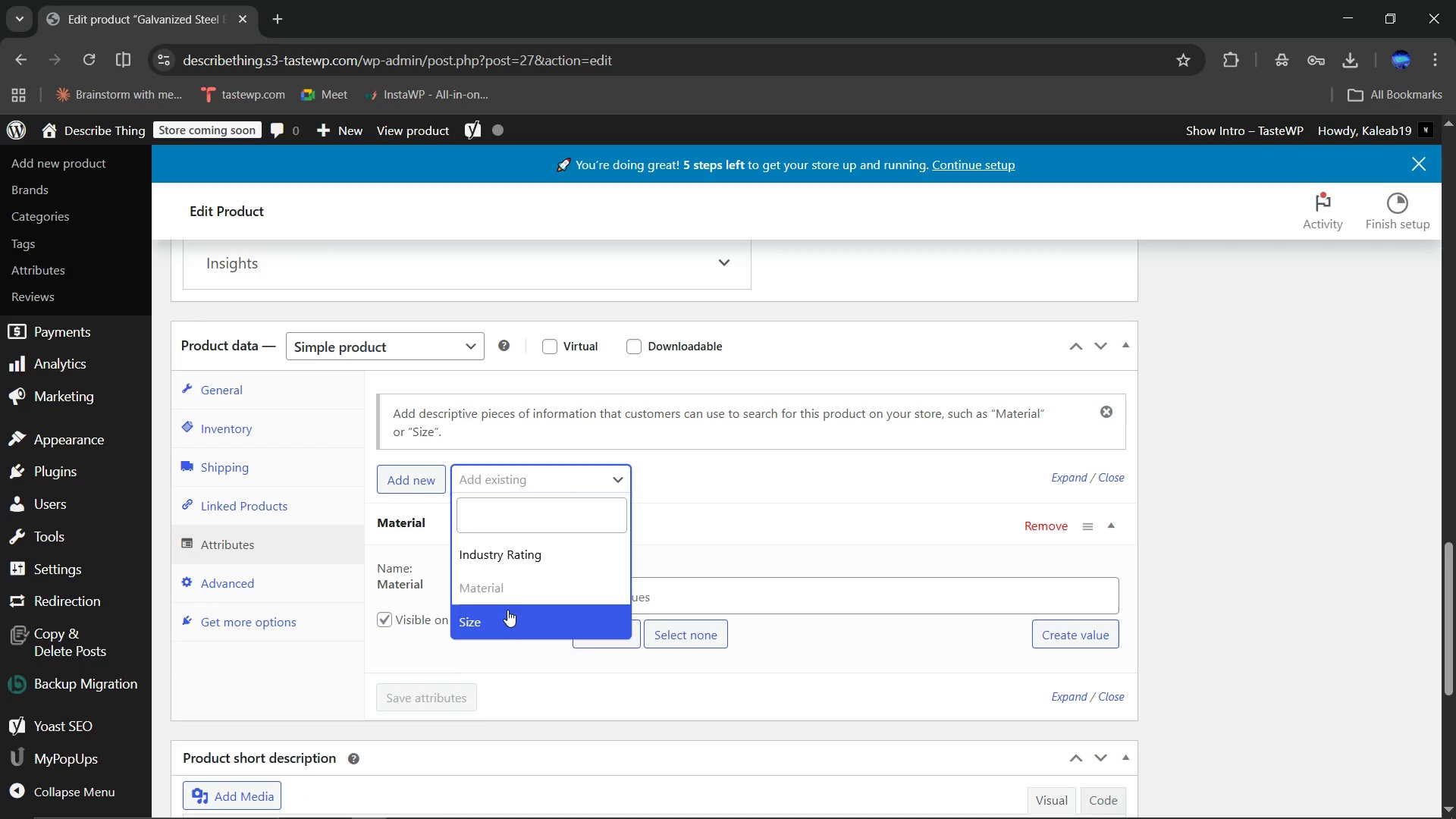 
left_click([507, 615])
 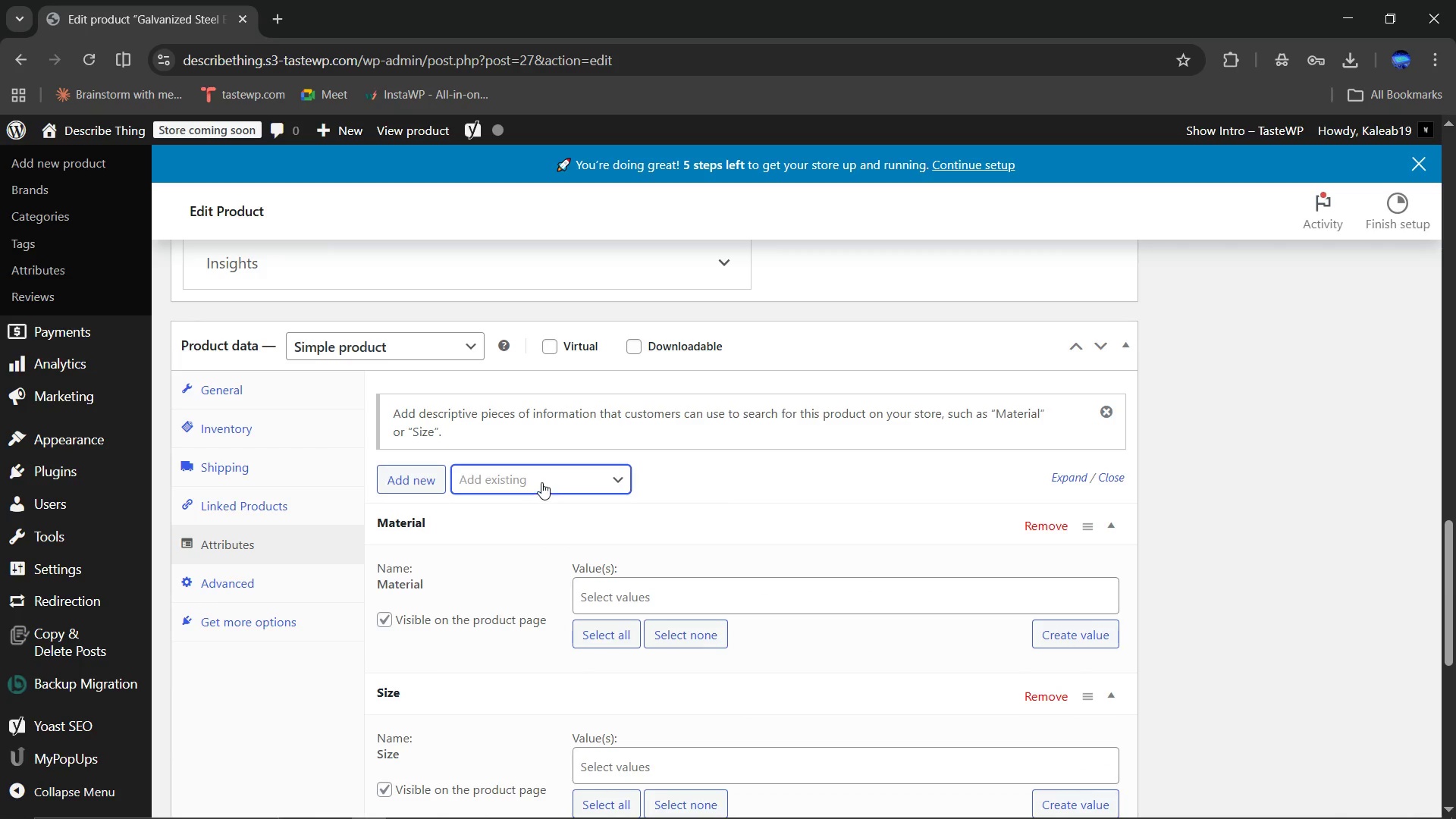 
left_click([541, 482])
 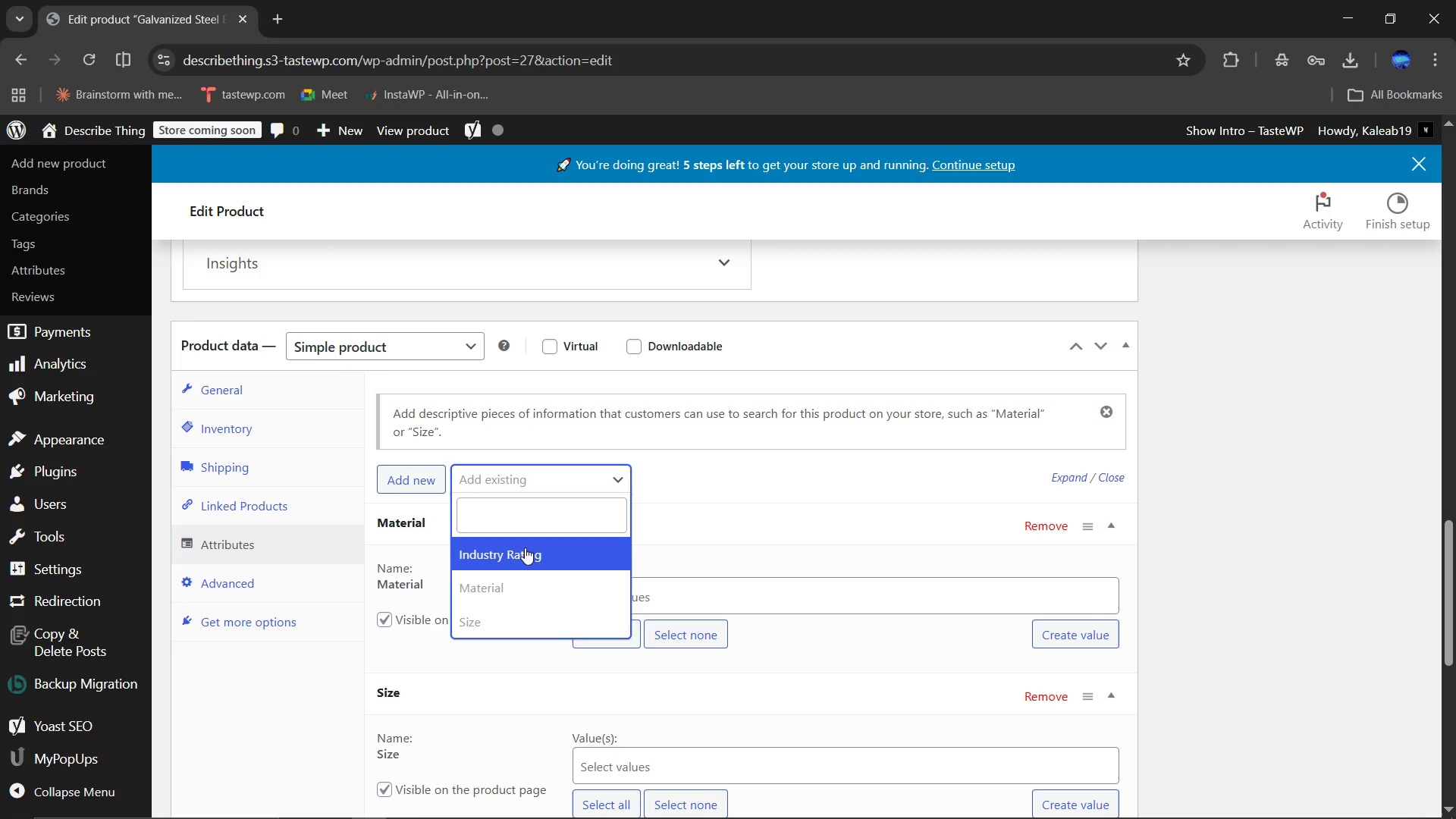 
left_click([522, 556])
 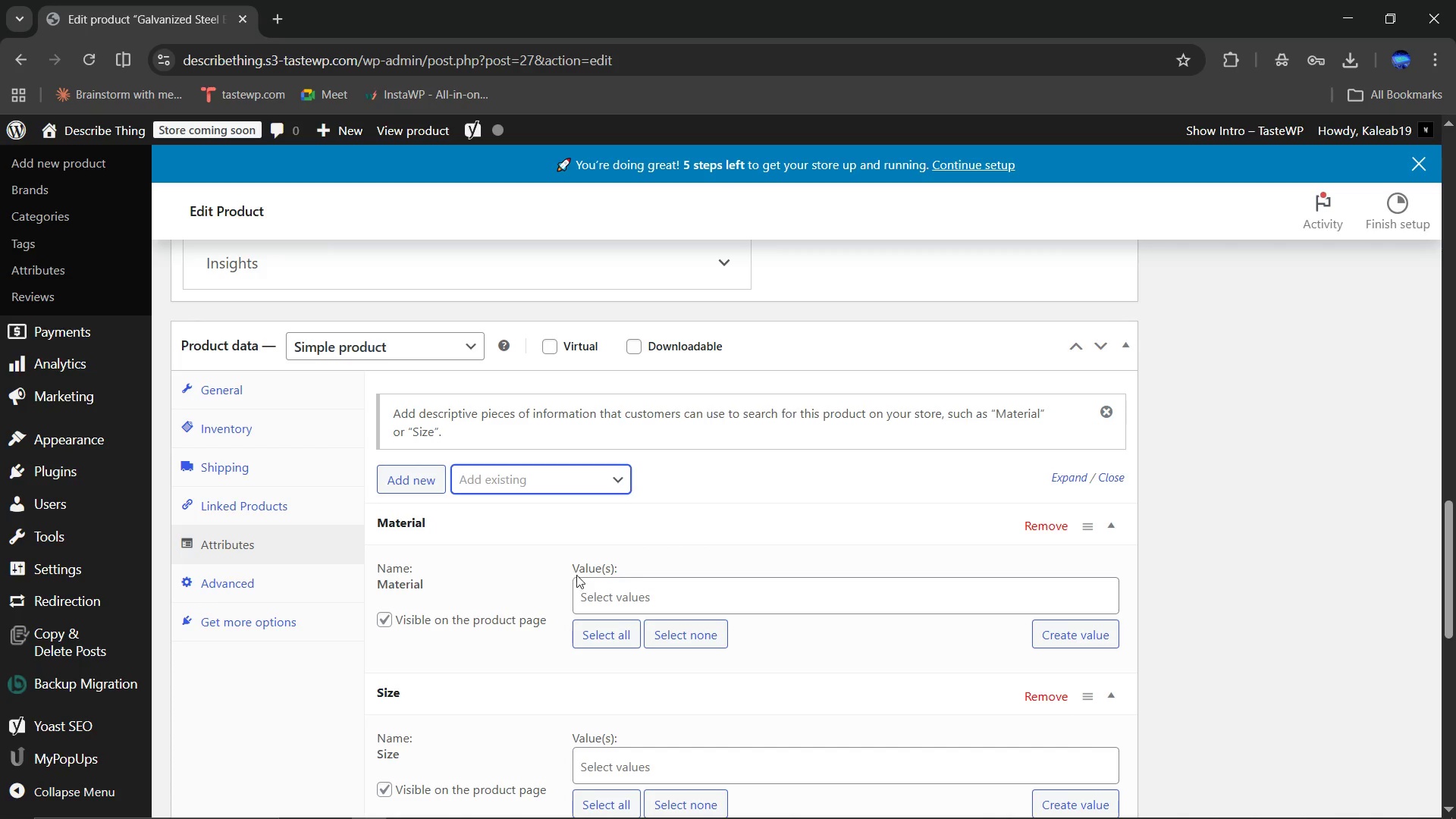 
left_click([607, 595])
 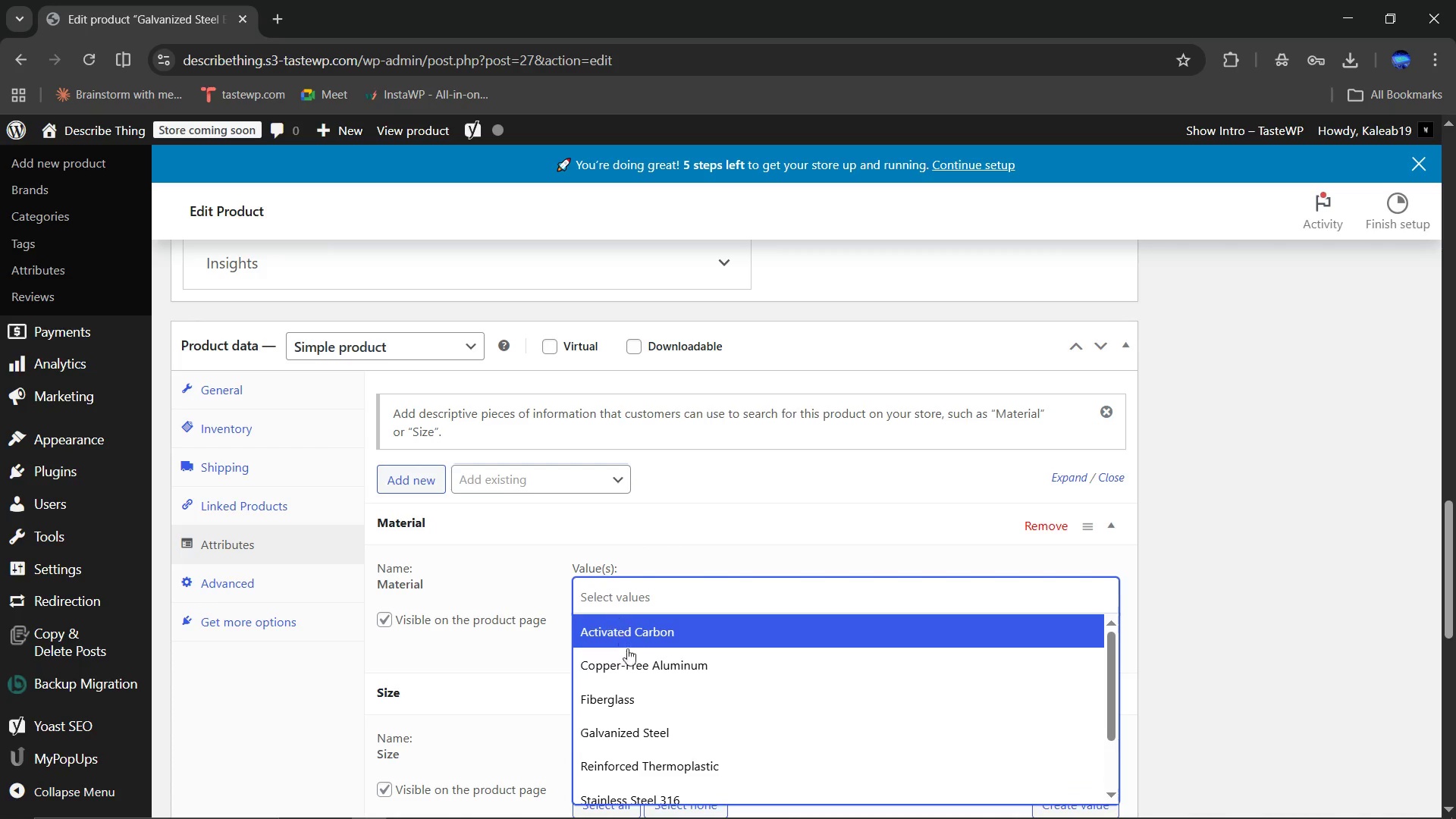 
scroll: coordinate [631, 664], scroll_direction: down, amount: 1.0
 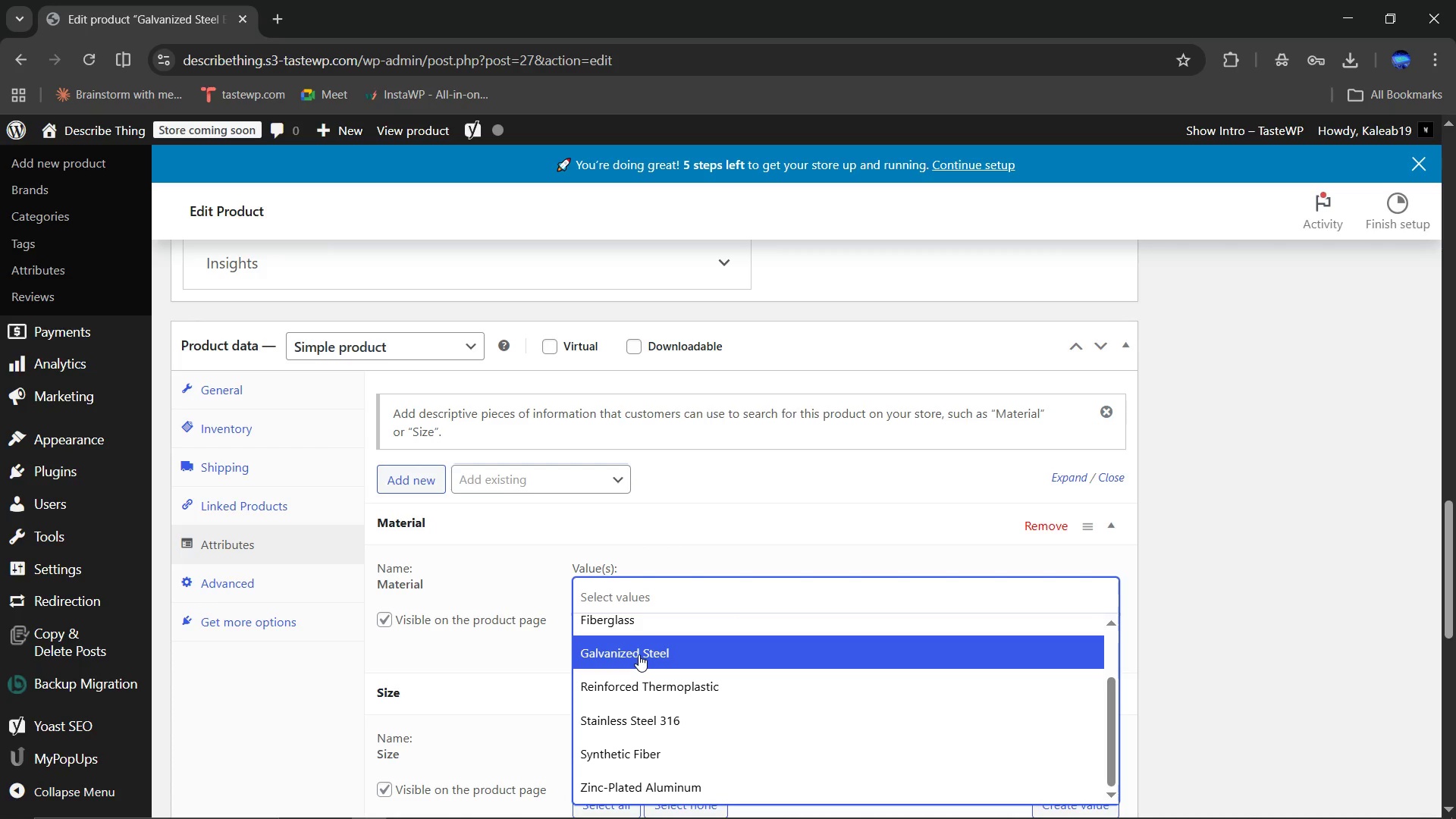 
left_click([639, 654])
 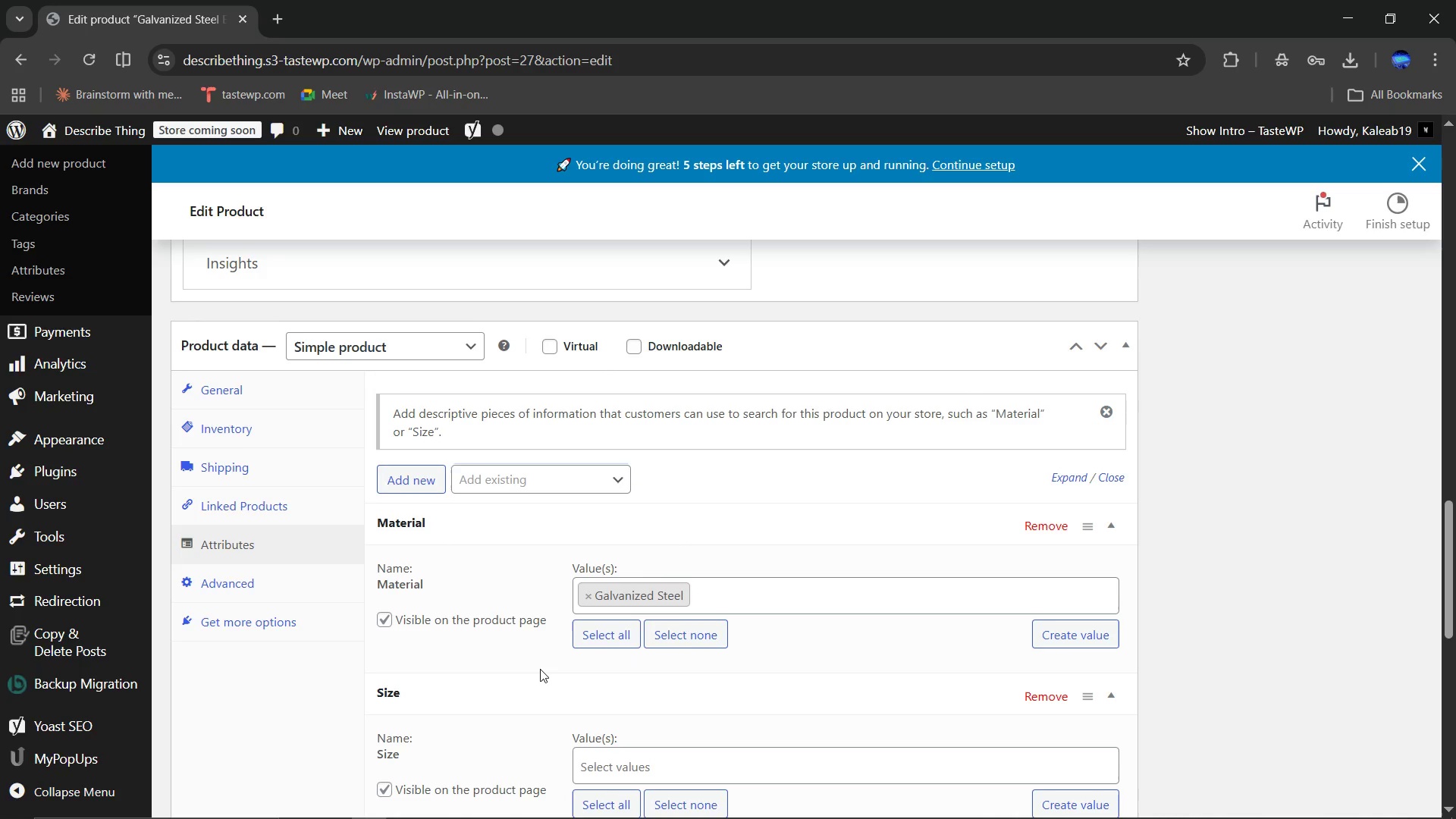 
scroll: coordinate [540, 669], scroll_direction: down, amount: 2.0
 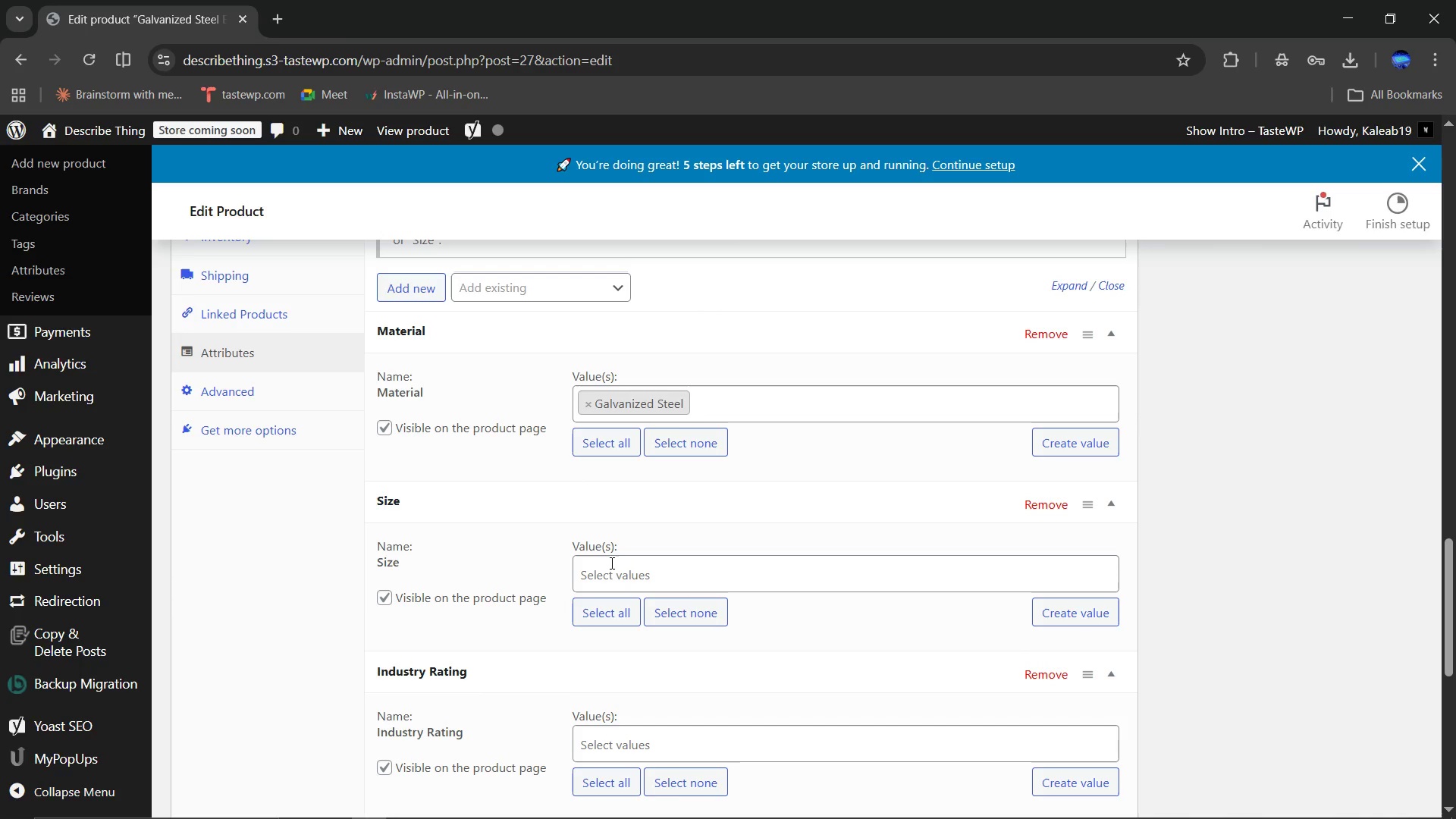 
left_click([610, 563])
 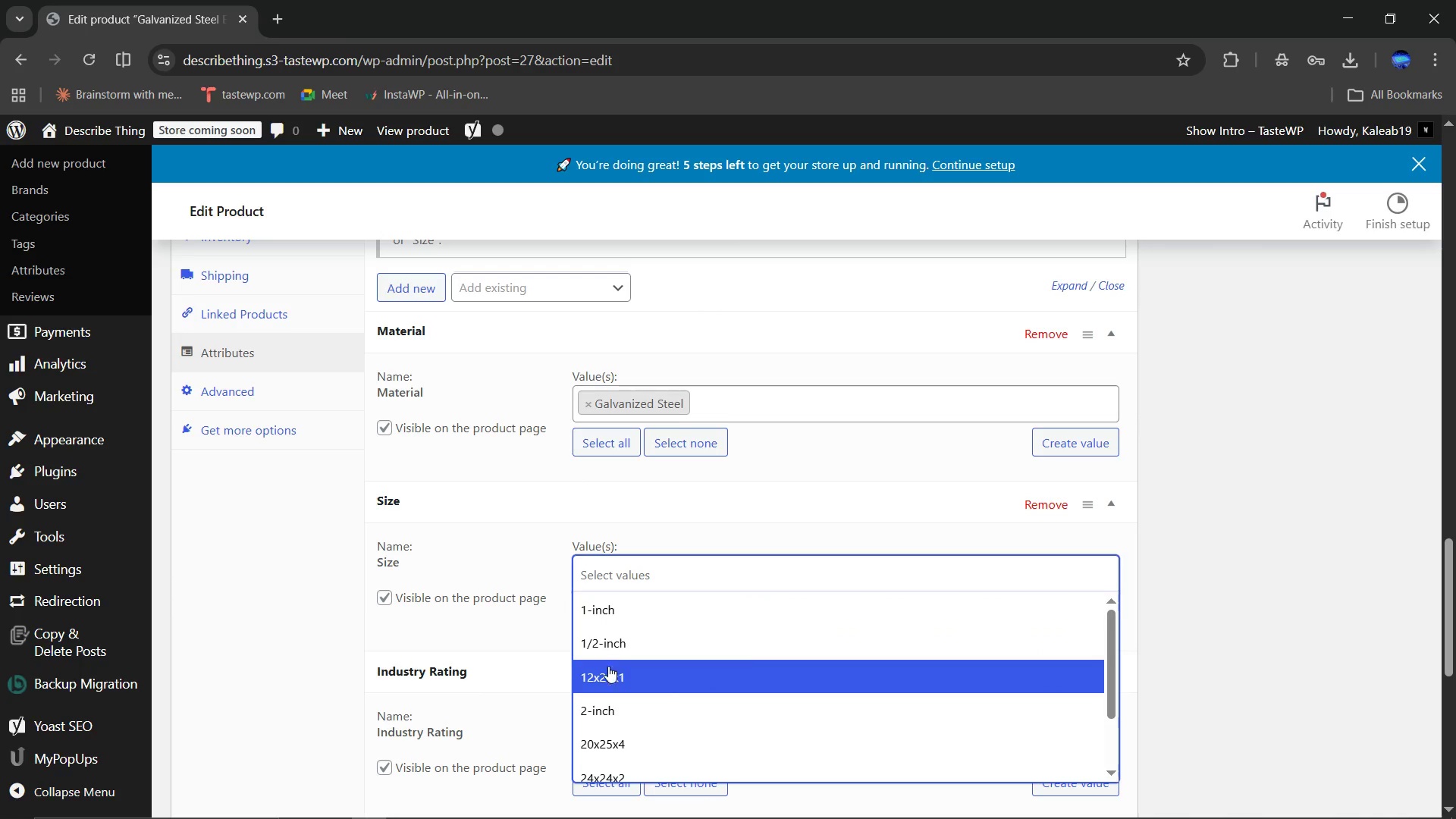 
left_click([604, 701])
 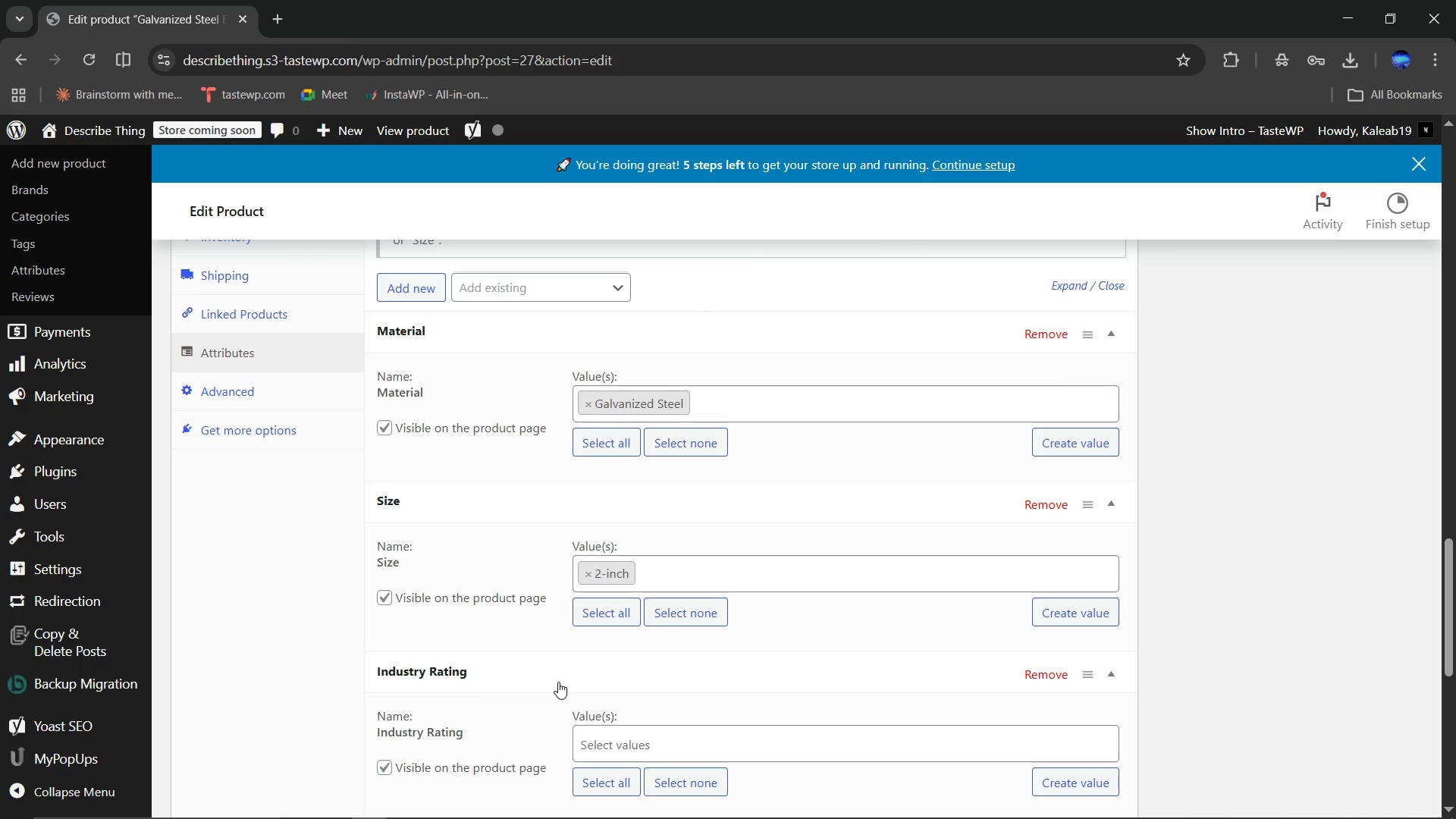 
scroll: coordinate [558, 682], scroll_direction: down, amount: 2.0
 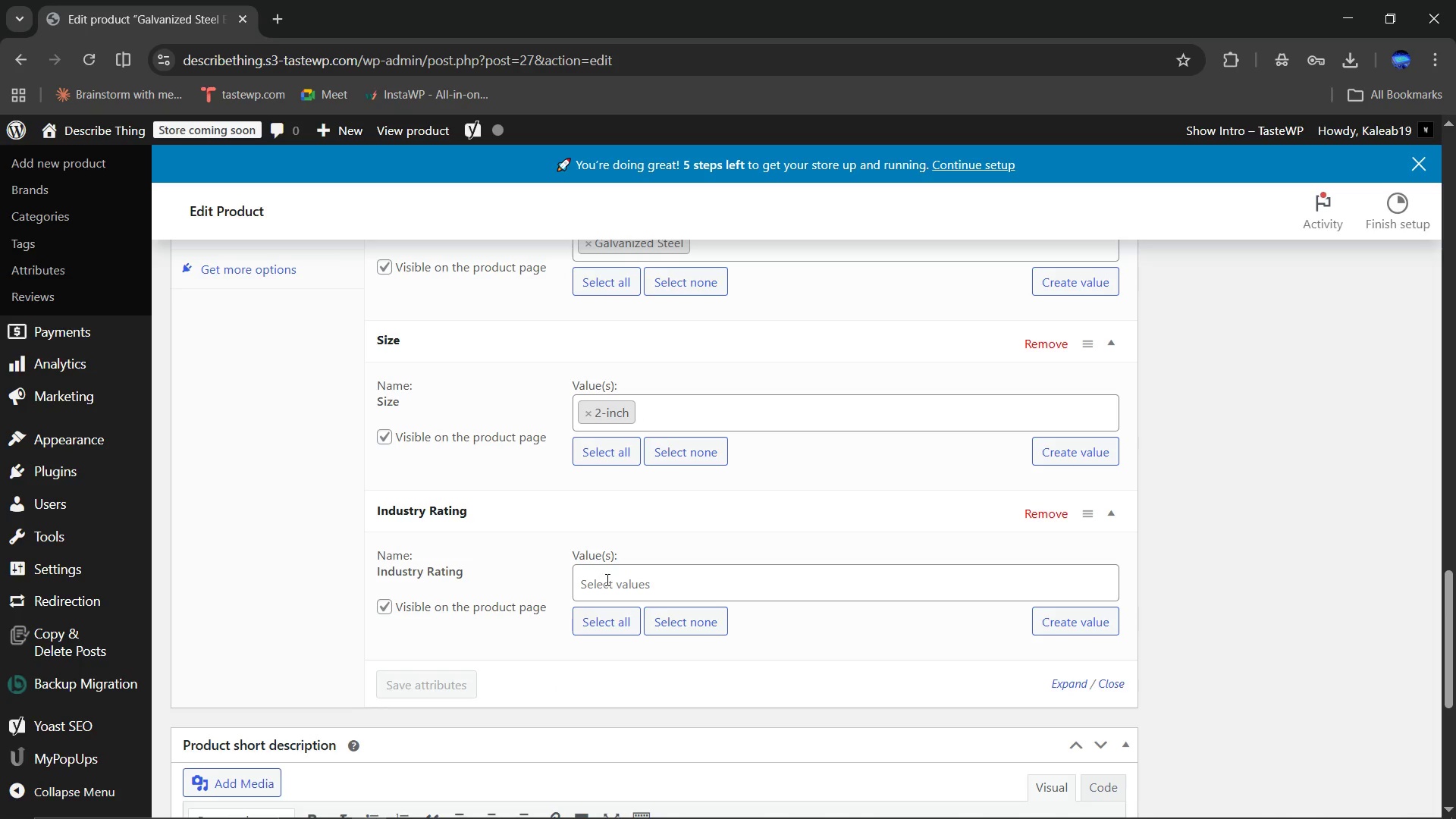 
left_click([606, 579])
 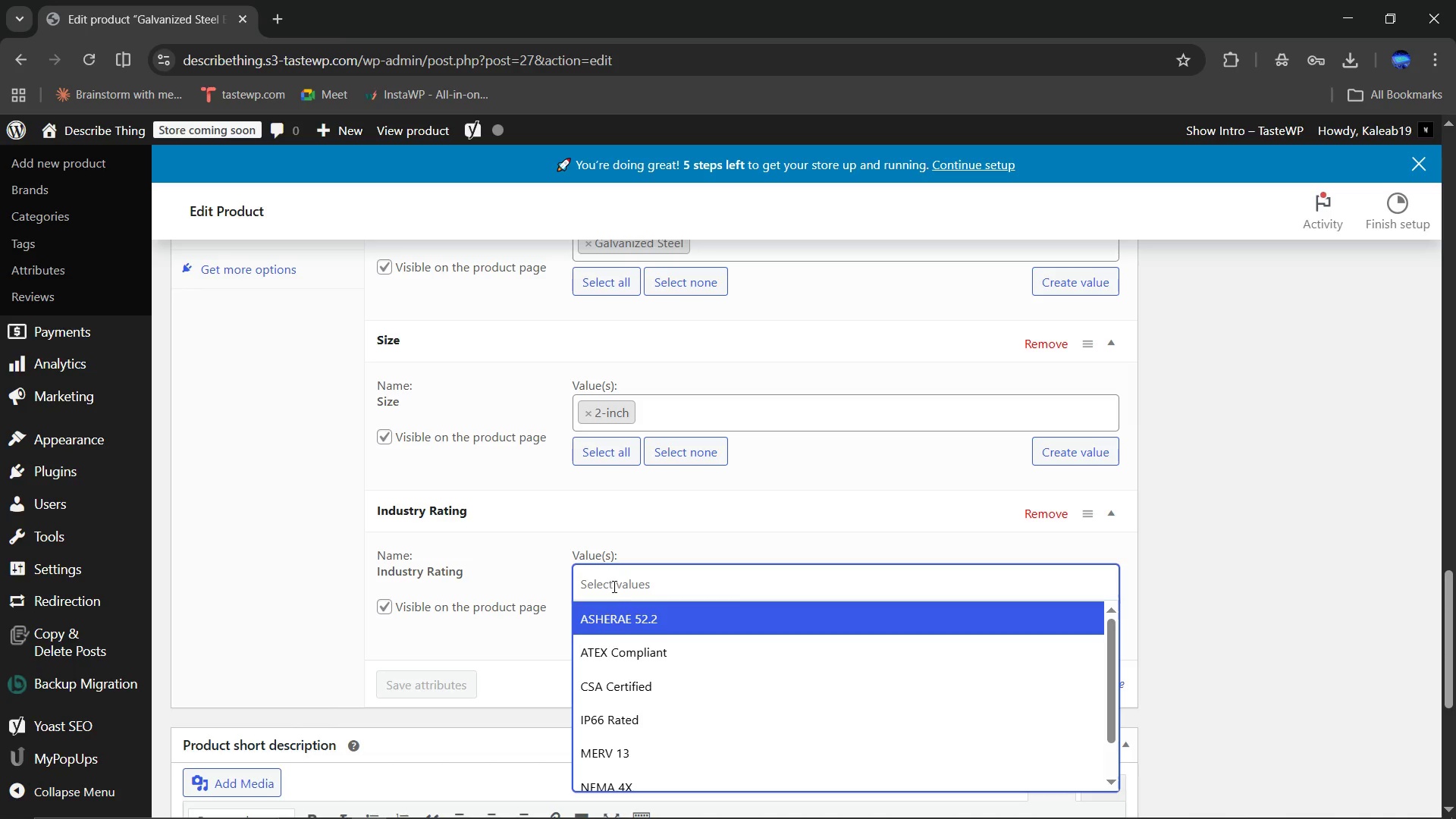 
scroll: coordinate [640, 639], scroll_direction: down, amount: 2.0
 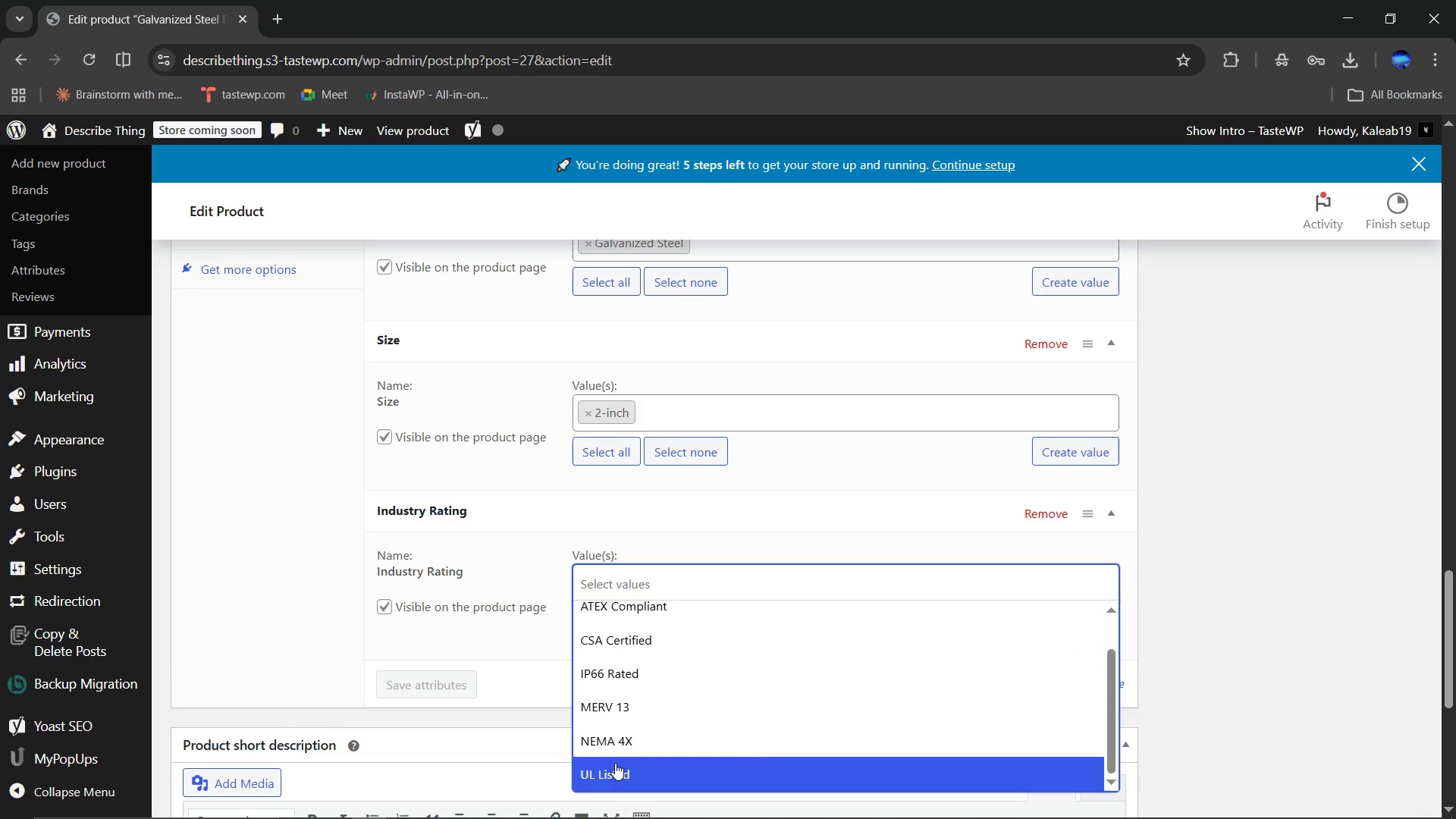 
left_click([615, 763])
 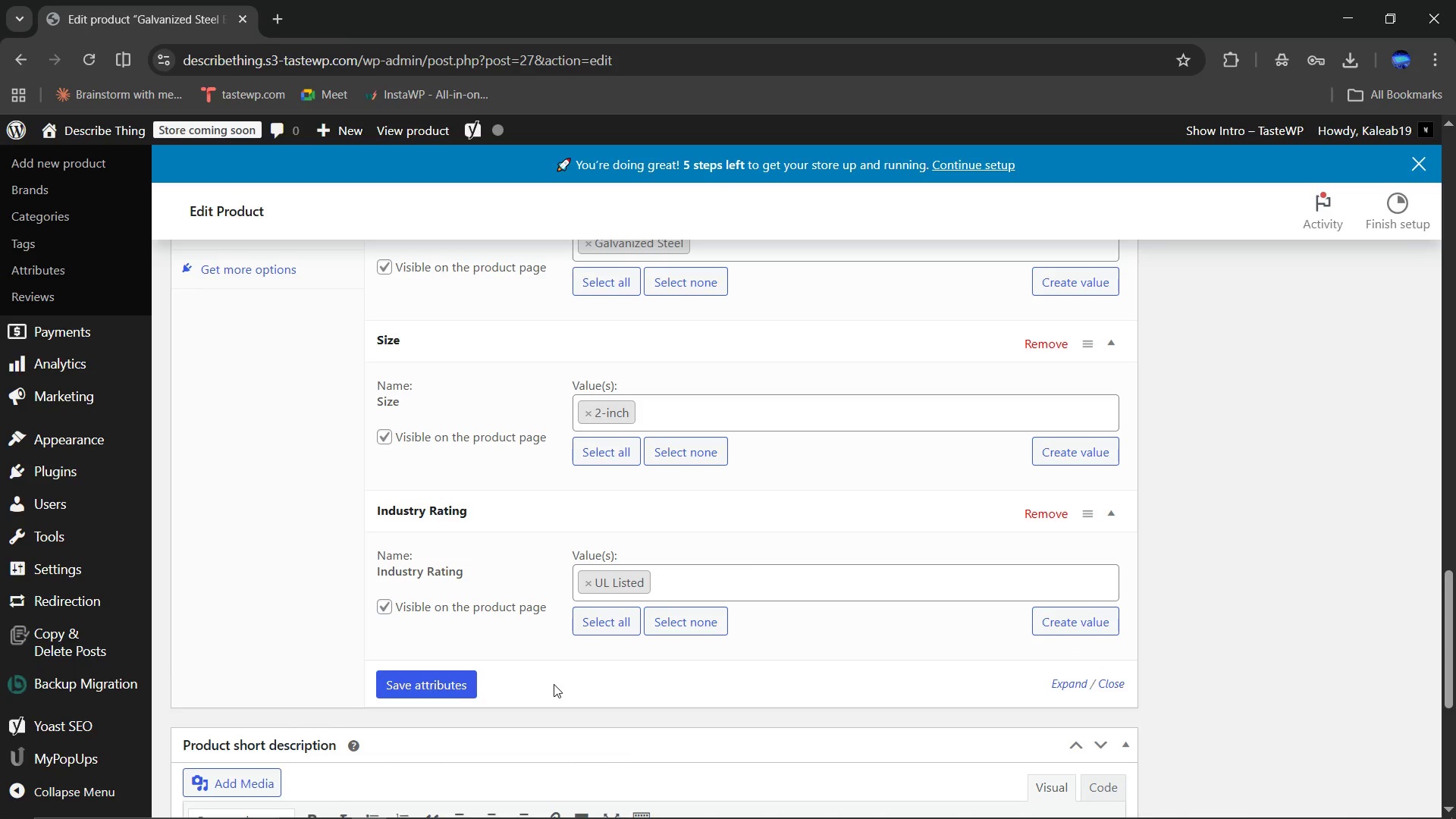 
scroll: coordinate [554, 684], scroll_direction: none, amount: 0.0
 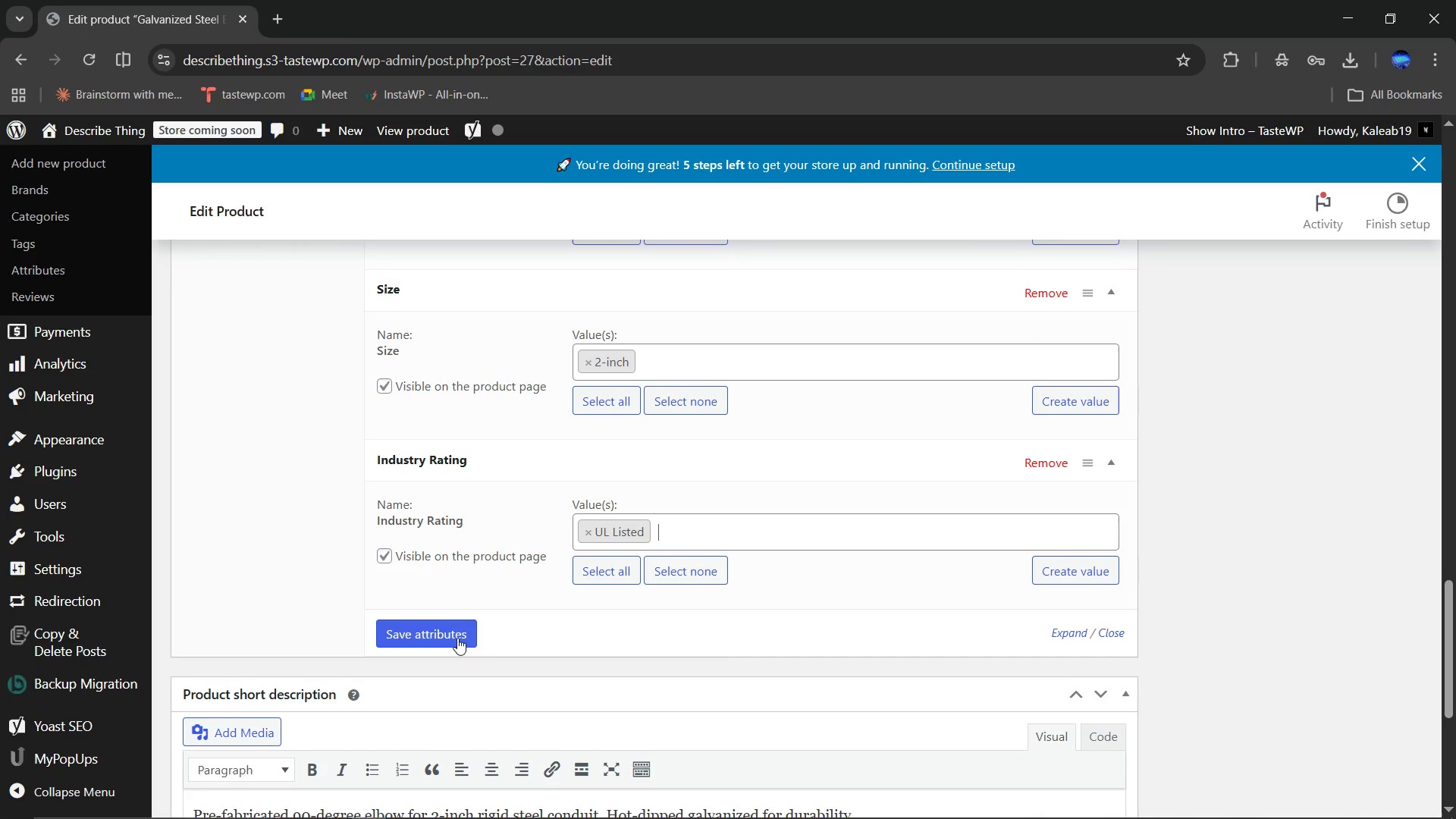 
left_click([457, 638])
 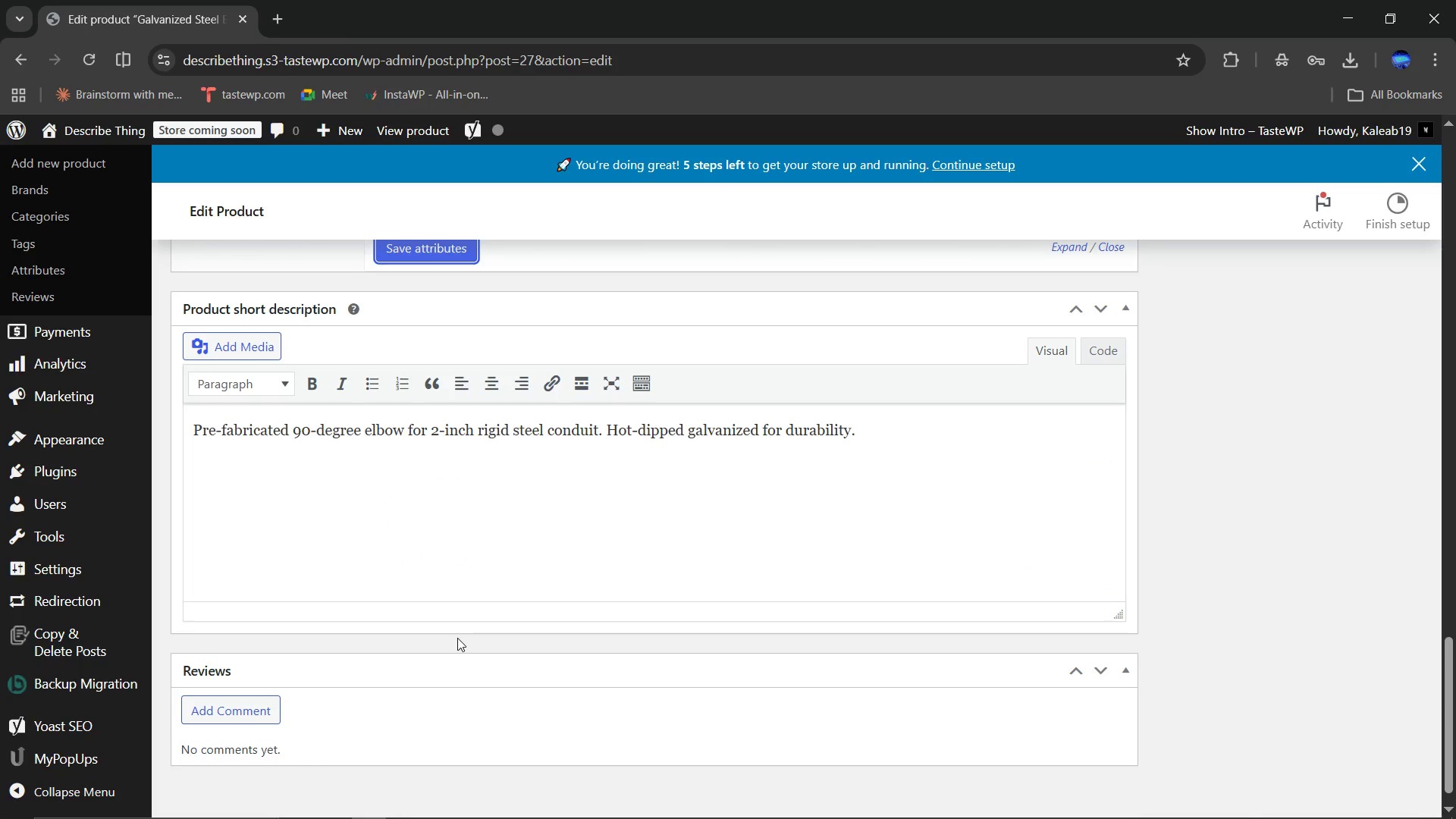 
scroll: coordinate [695, 464], scroll_direction: up, amount: 16.0
 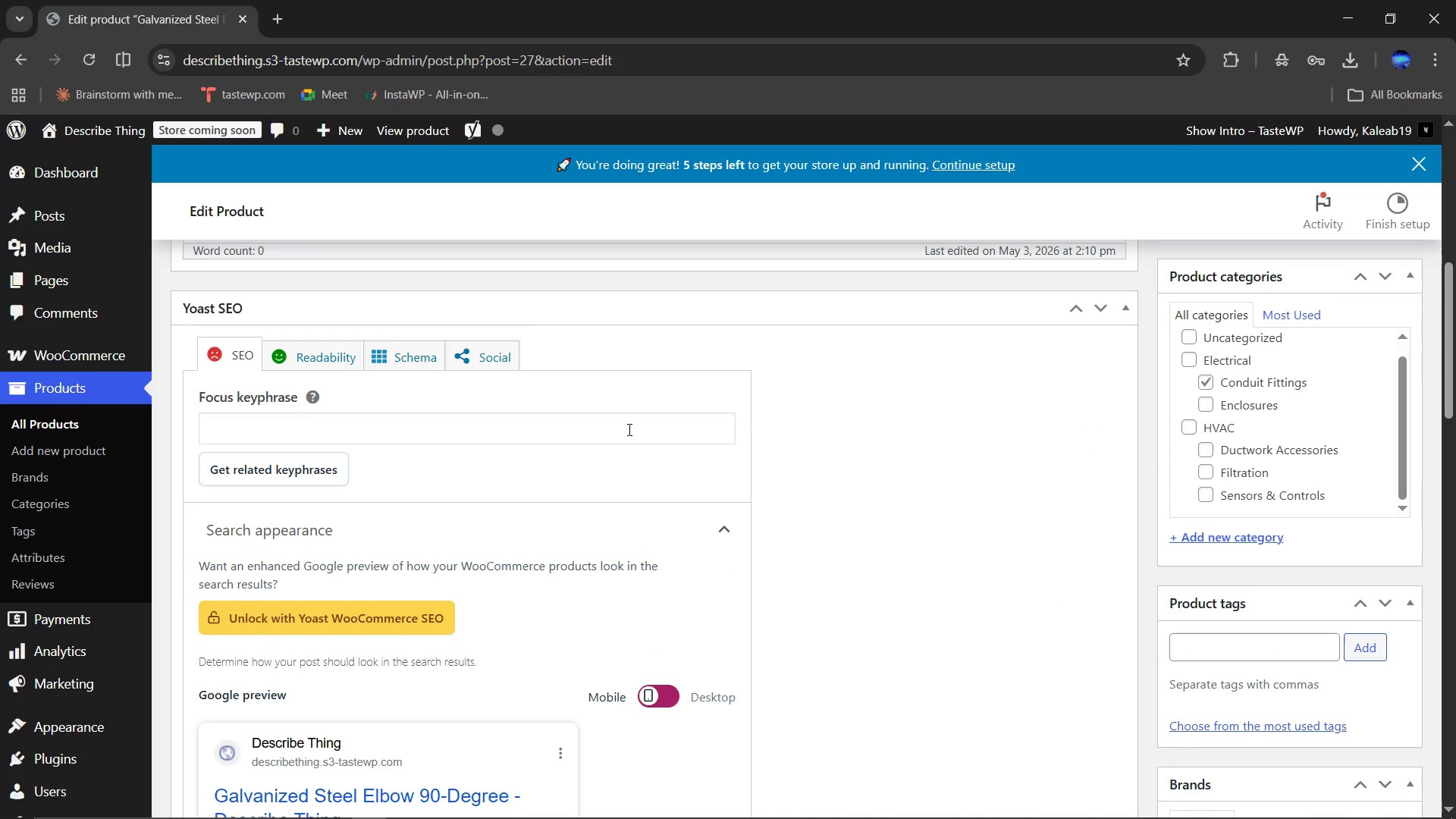 
left_click([628, 429])
 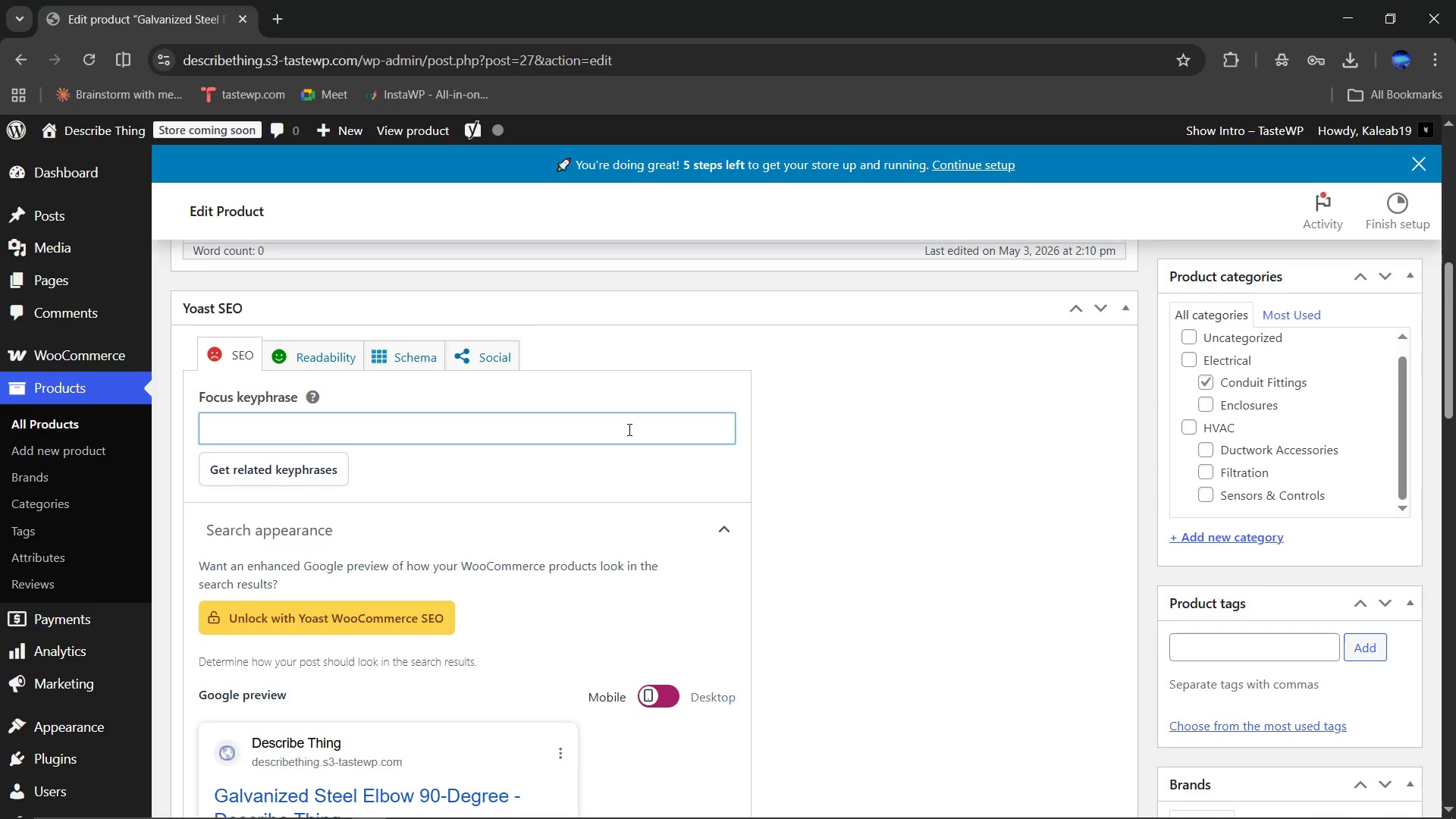 
type(90 Degree Conn)
key(Backspace)
type(duit Elbow)
 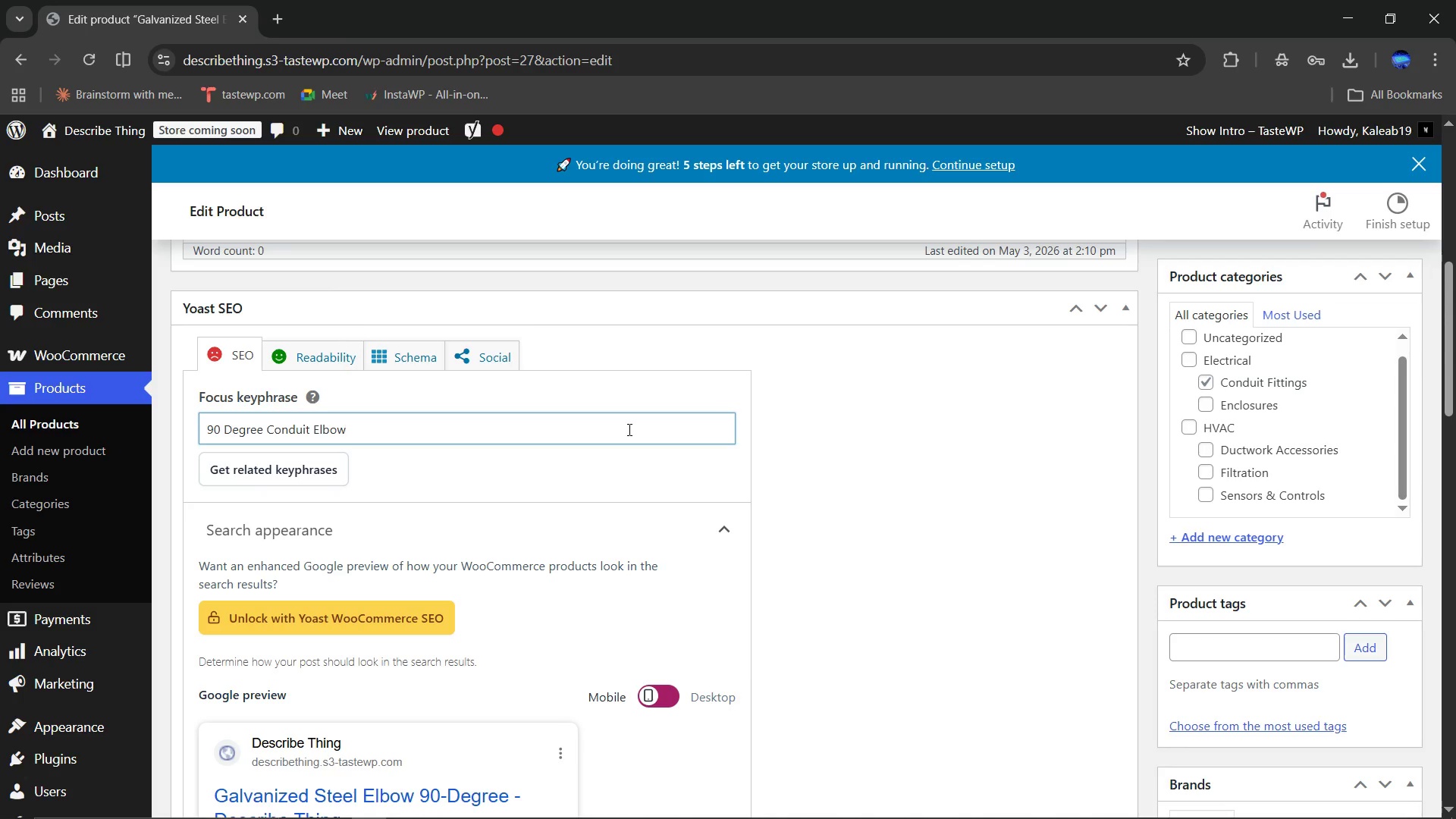 
scroll: coordinate [872, 570], scroll_direction: down, amount: 3.0
 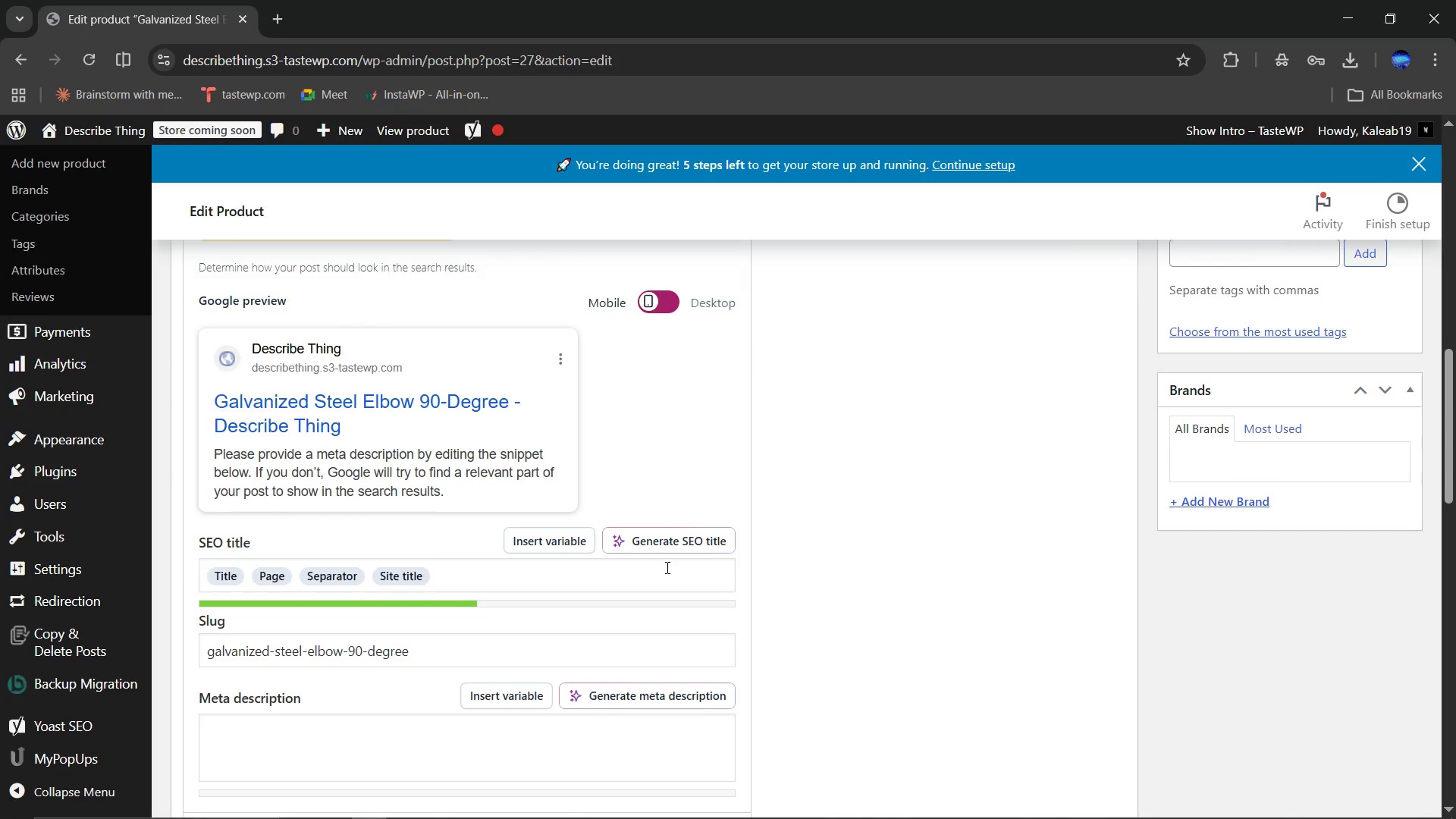 
left_click([666, 567])
 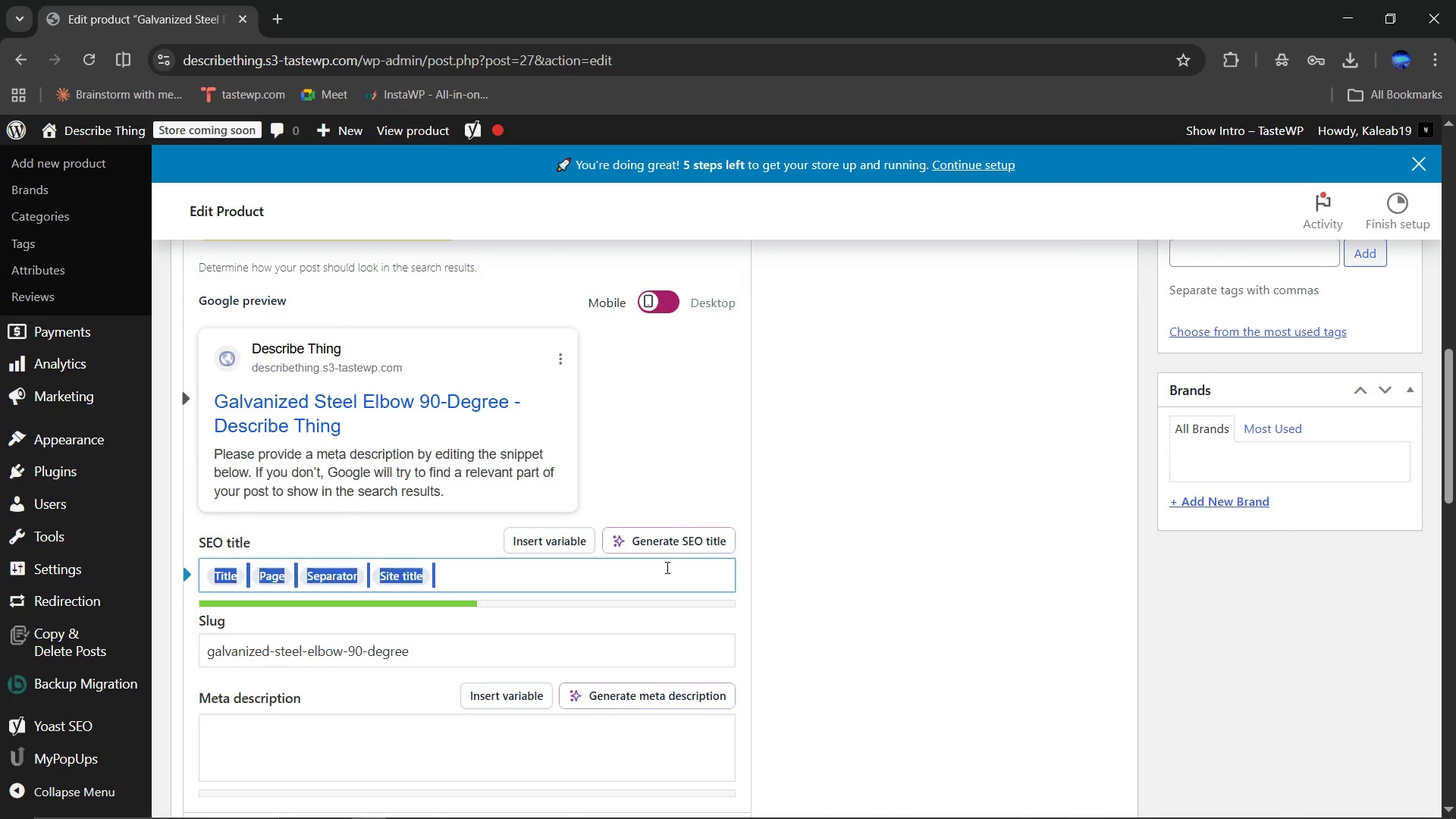 
key(Control+ControlLeft)
 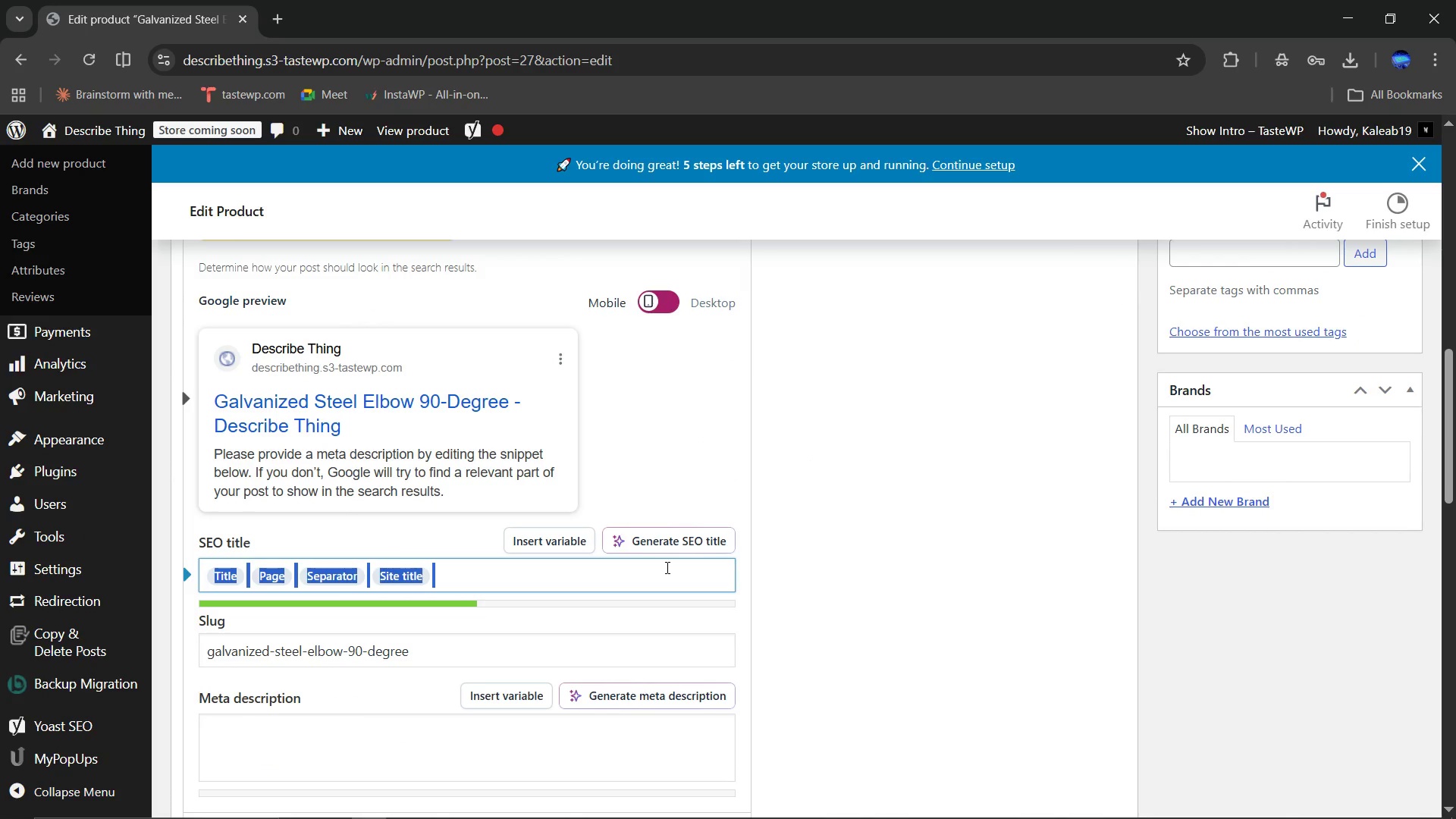 
key(Control+A)
 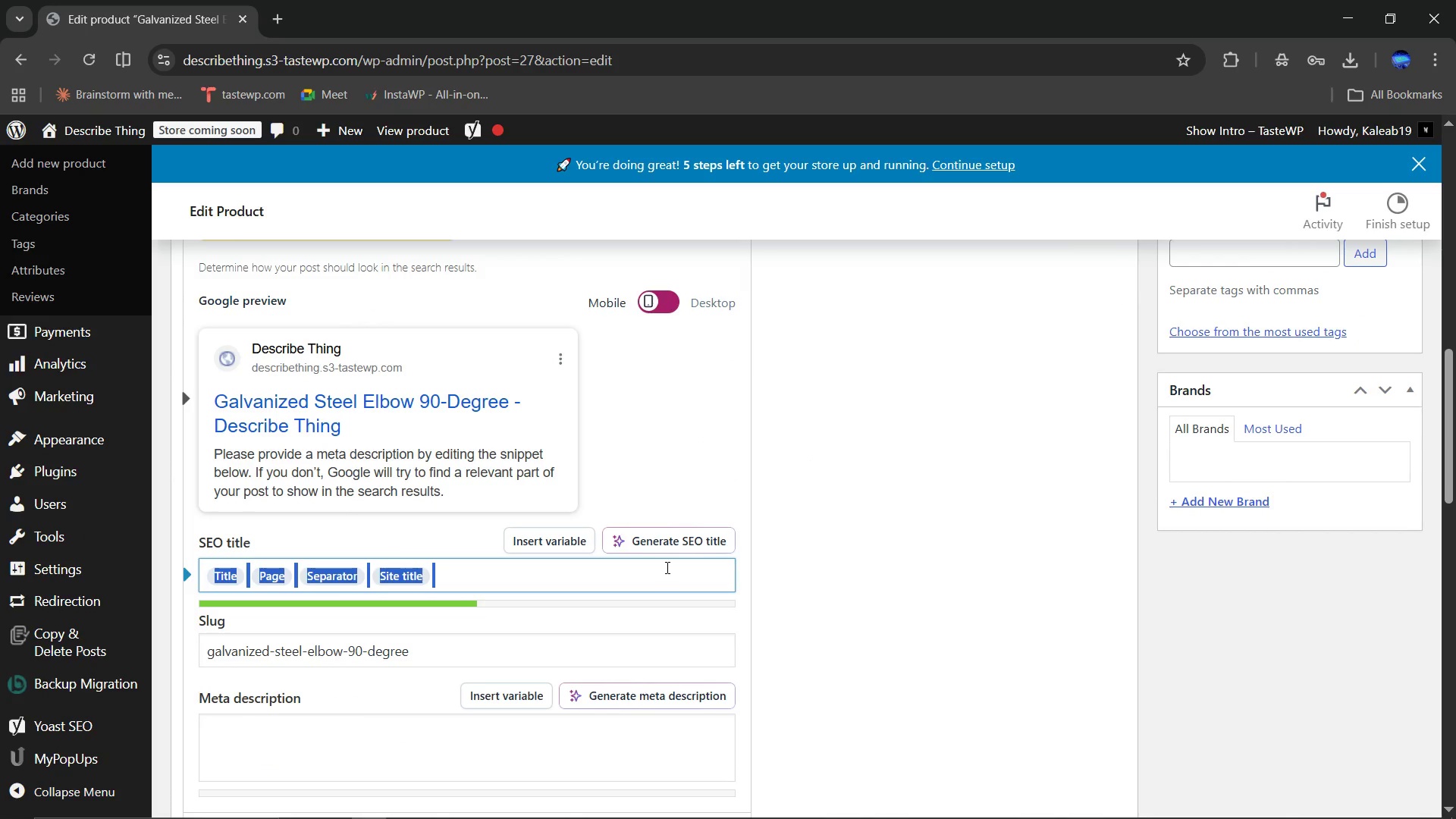 
type(90-DE)
key(Backspace)
type(egree Conduit Elbow 2-Inch UL Listed | Sparky & Flow)
 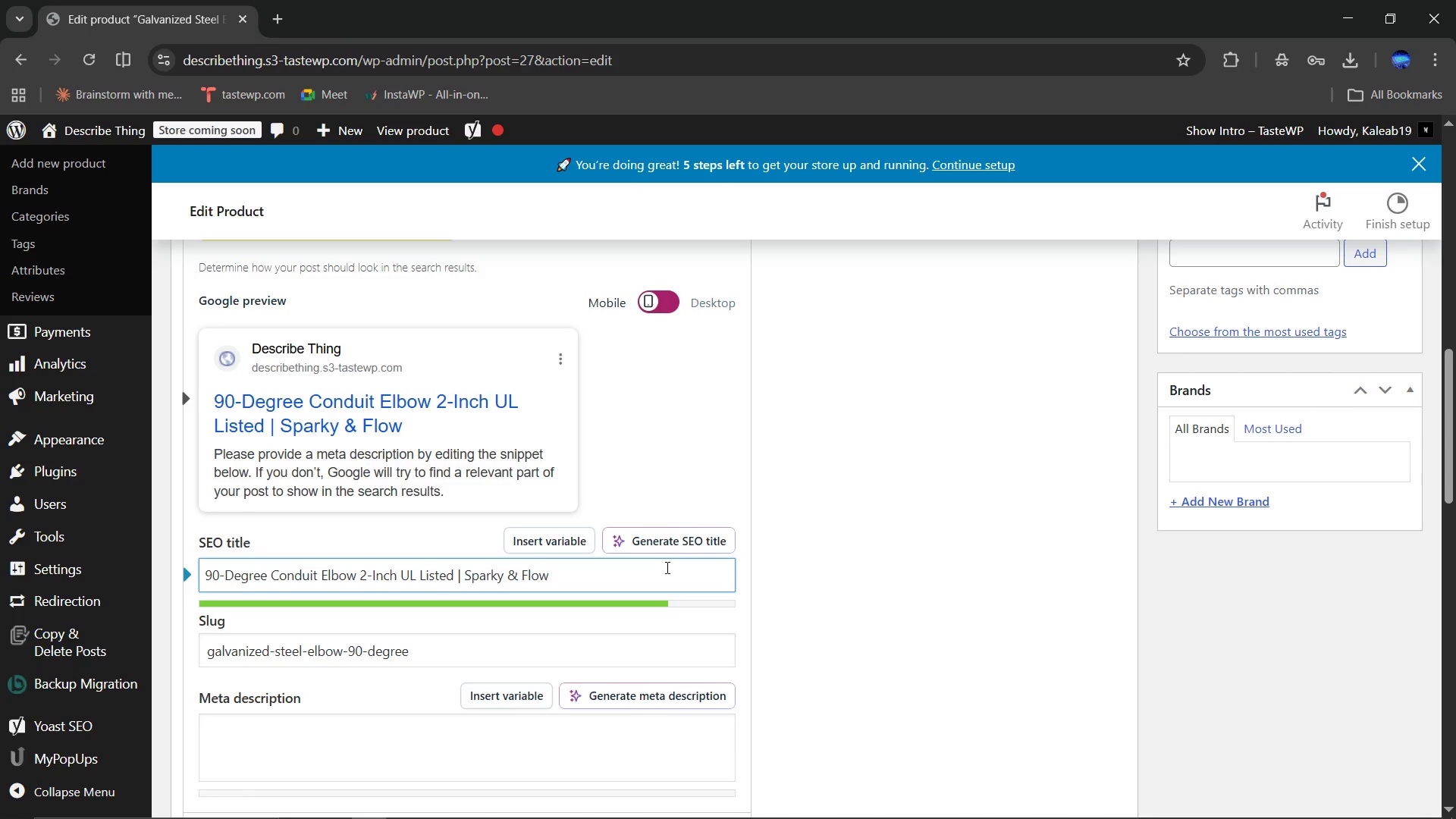 
scroll: coordinate [876, 560], scroll_direction: down, amount: 2.0
 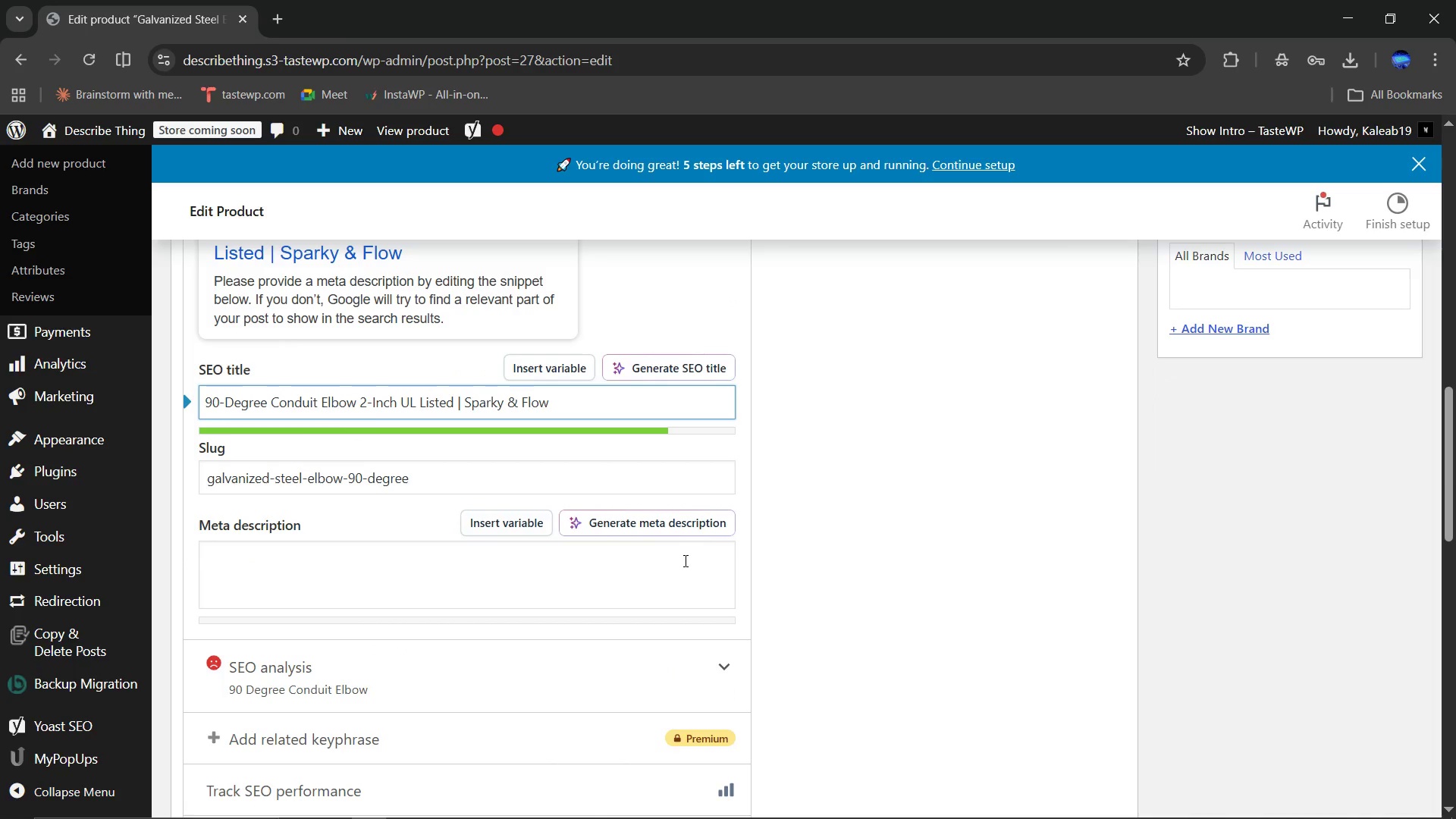 
left_click([684, 560])
 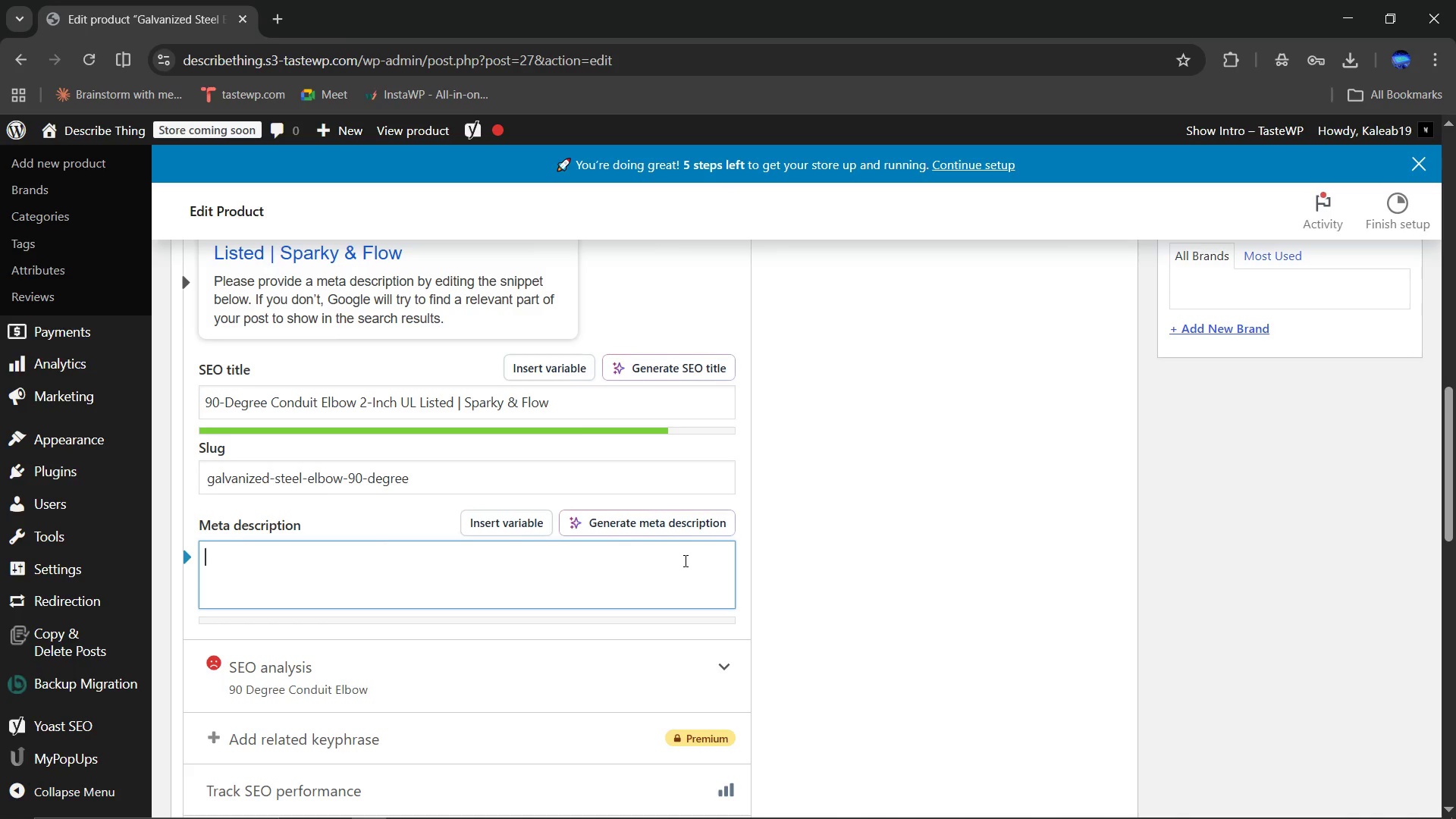 
type(2-inch gl)
key(Backspace)
type(alvanizze)
key(Backspace)
key(Backspace)
type(ed steel 90-degree condi)
key(Backspace)
type(uit elbow UL listed for durable electrical conduit blends in commercial and industrial installations.)
 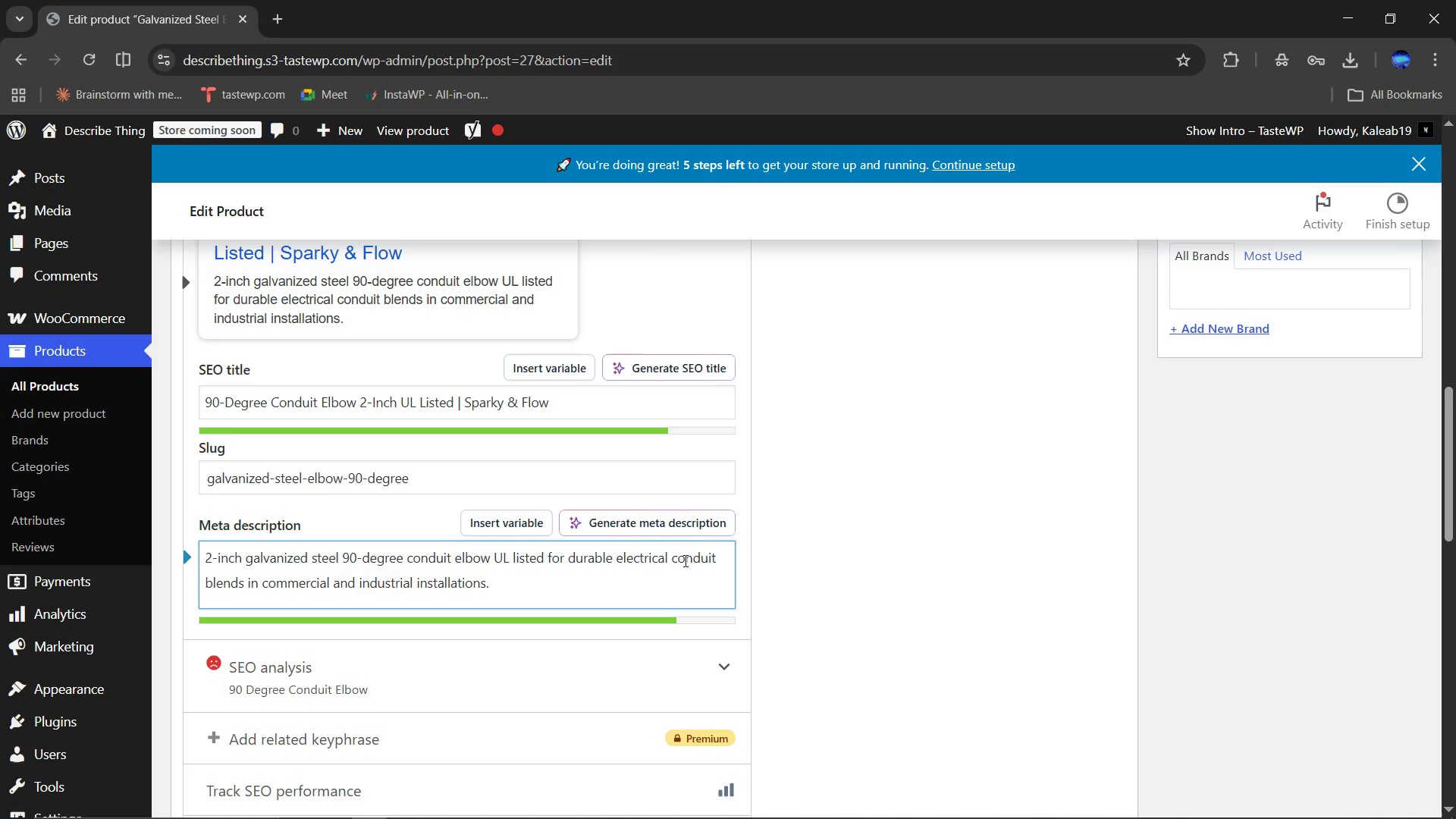 
scroll: coordinate [886, 556], scroll_direction: down, amount: 2.0
 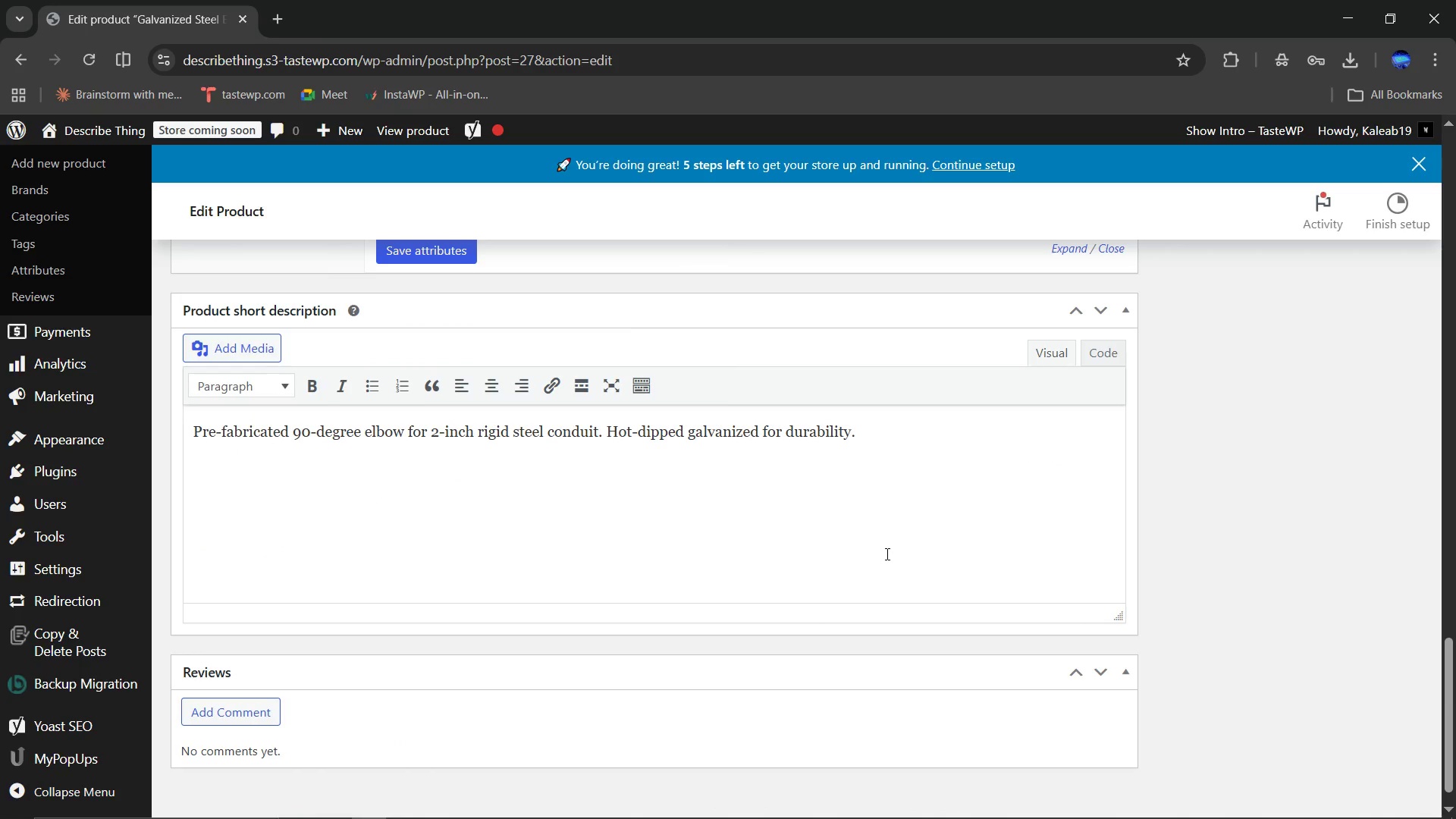 
left_click([839, 528])
 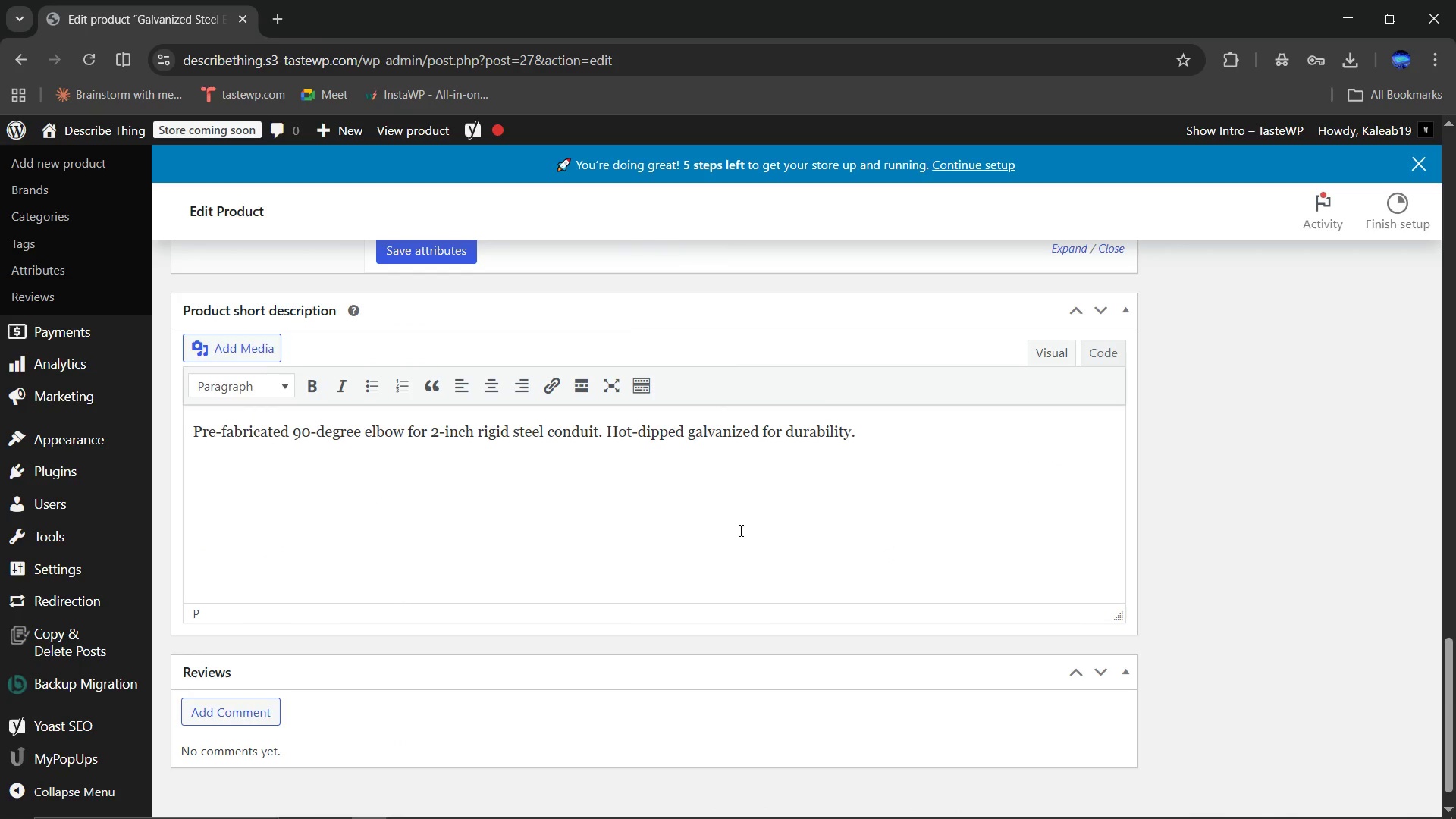 
left_click([610, 507])
 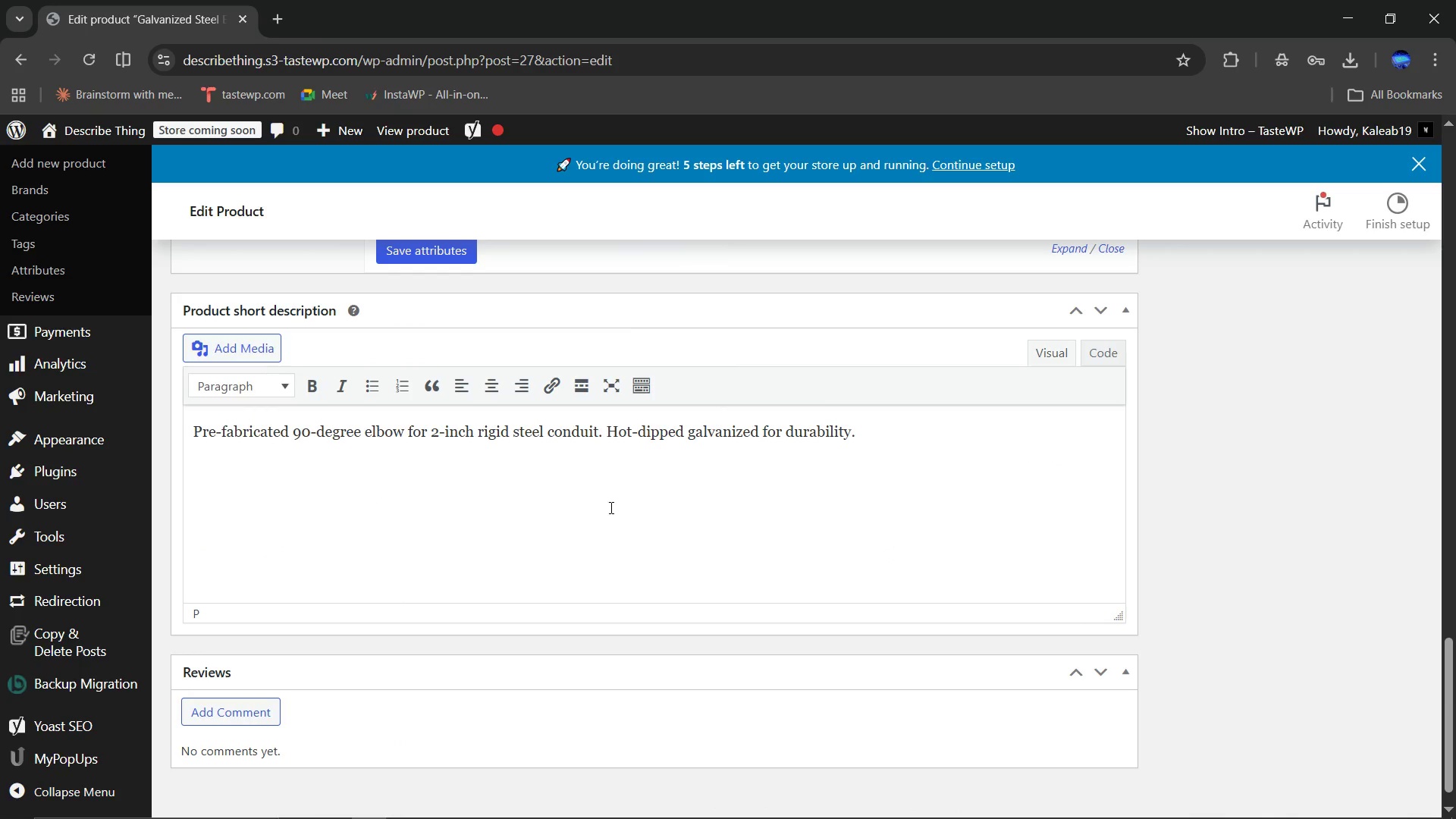 
key(Control+ControlLeft)
 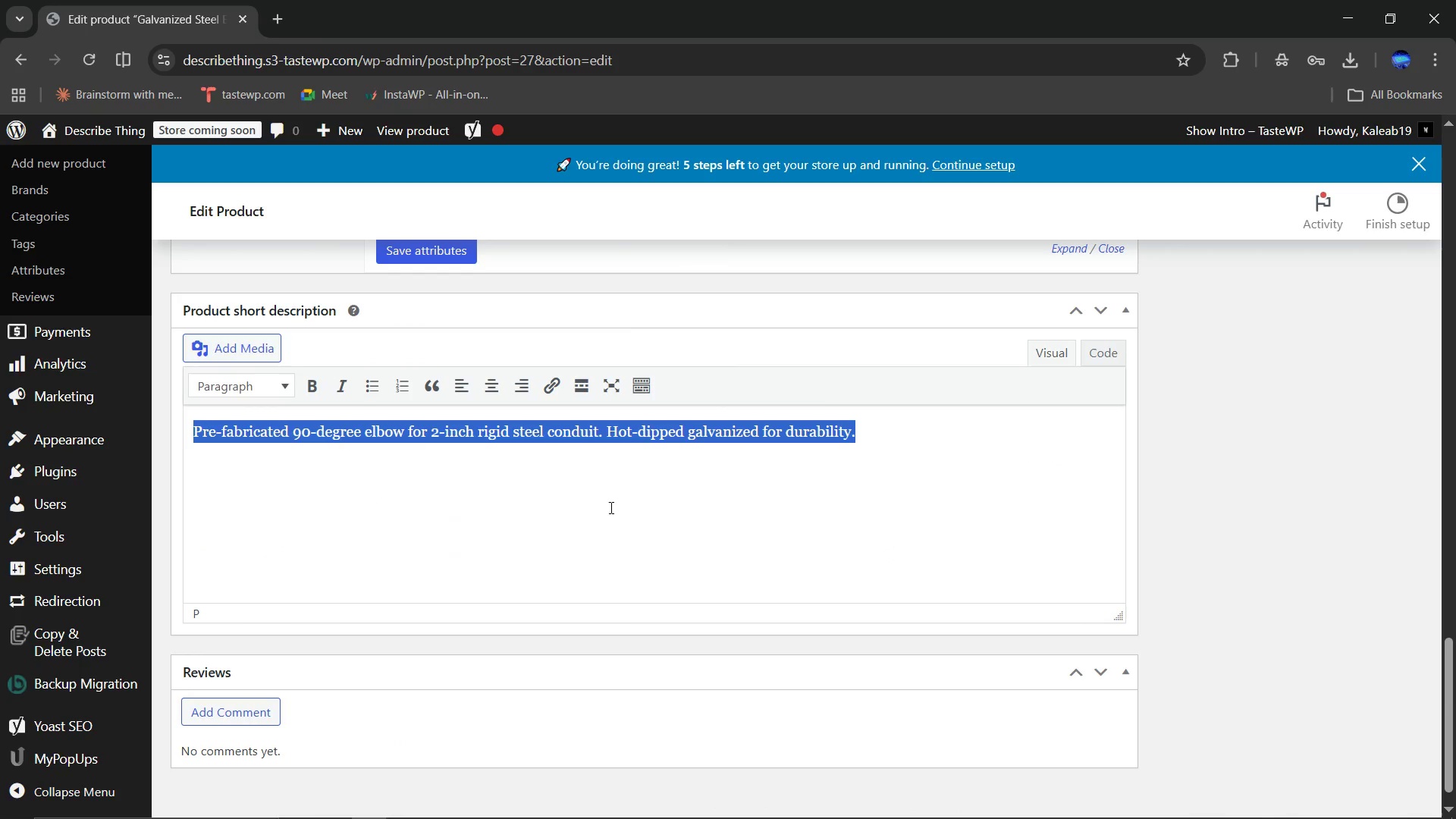 
key(Control+A)
 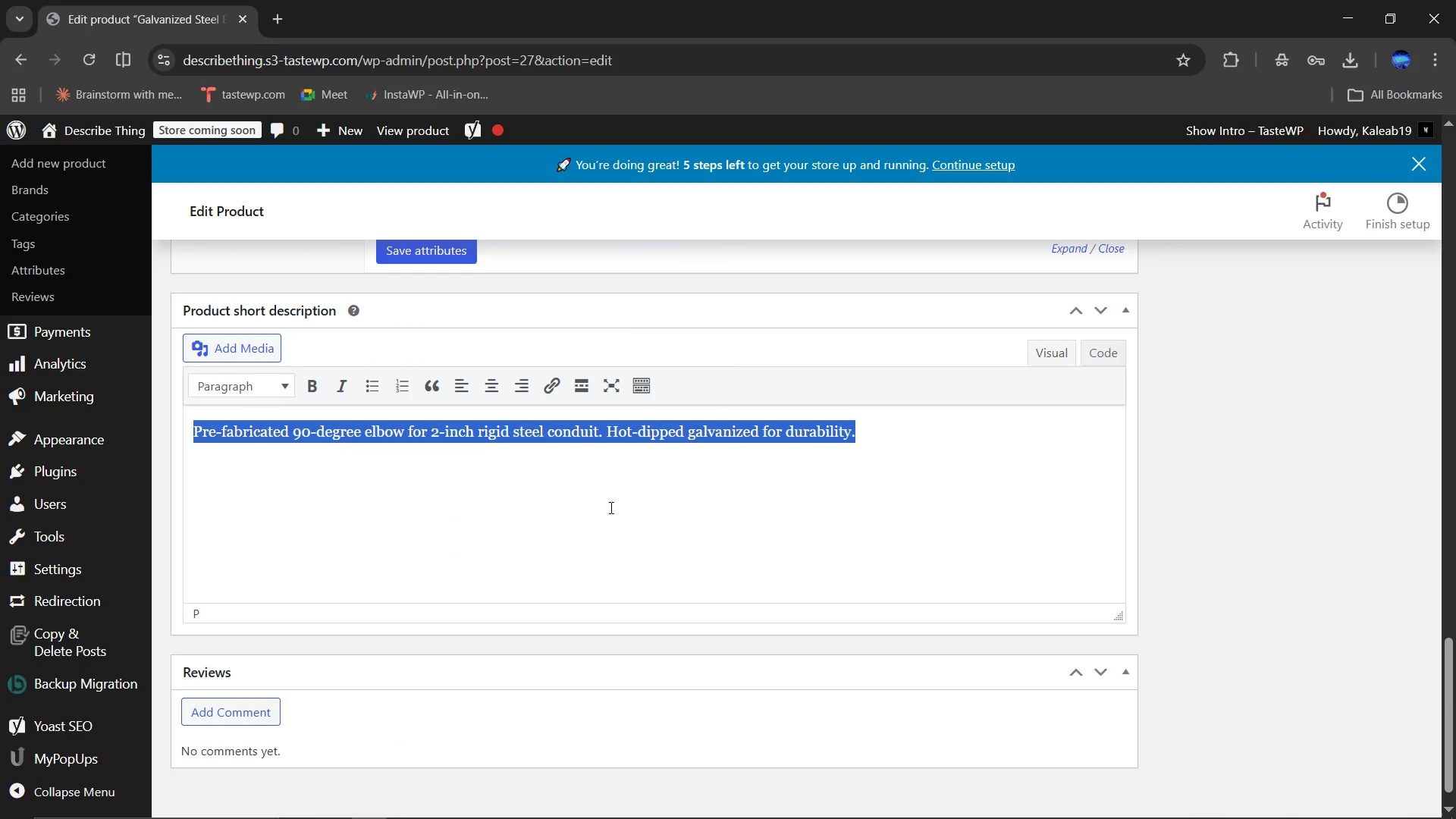 
type(Pre-fabricated 2-inch 90-degree galvanized steel conduit elbow designed for durable electrical conduit bends in commercial installations.)
key(Backspace)
 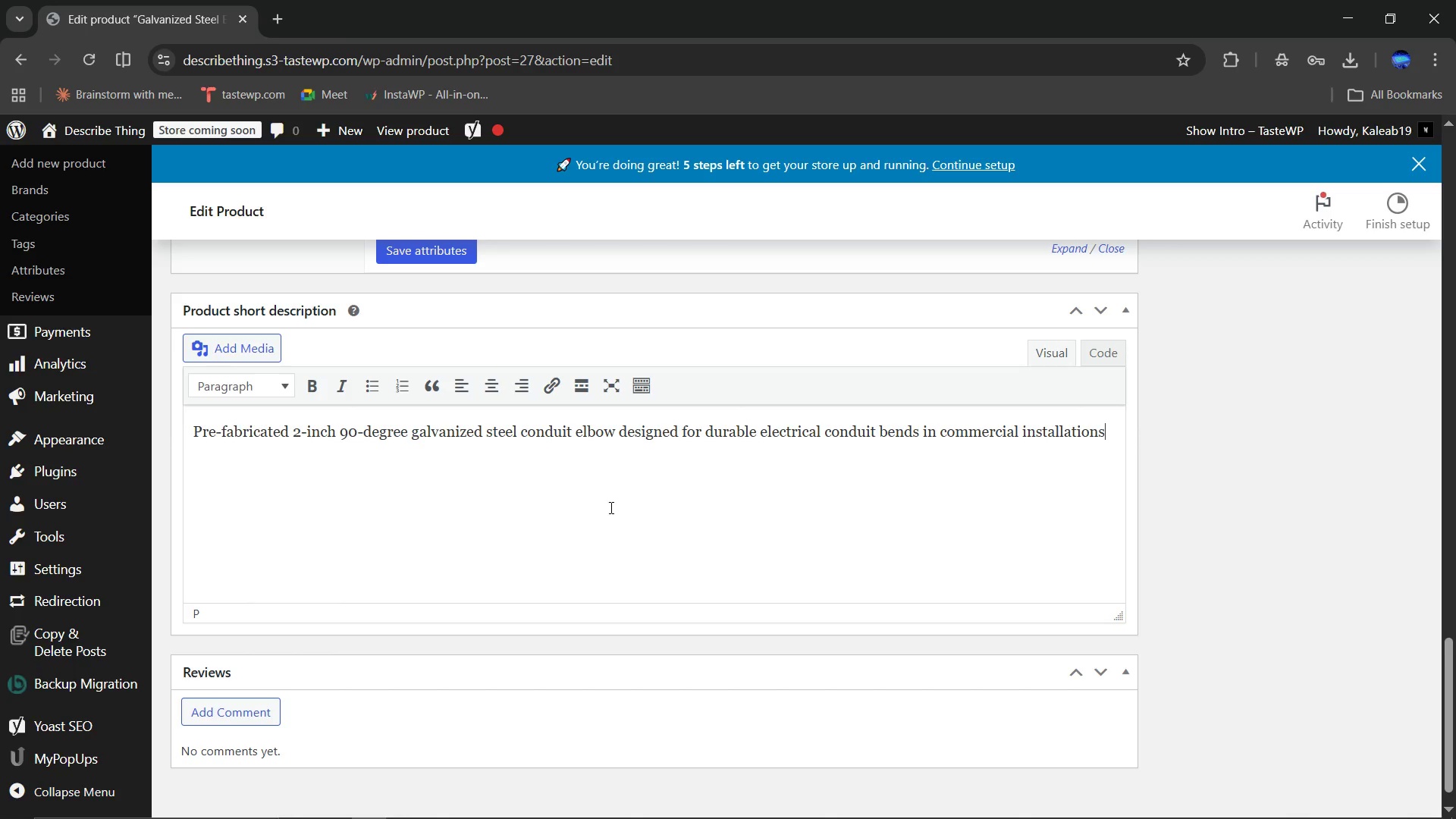 
key(Period)
 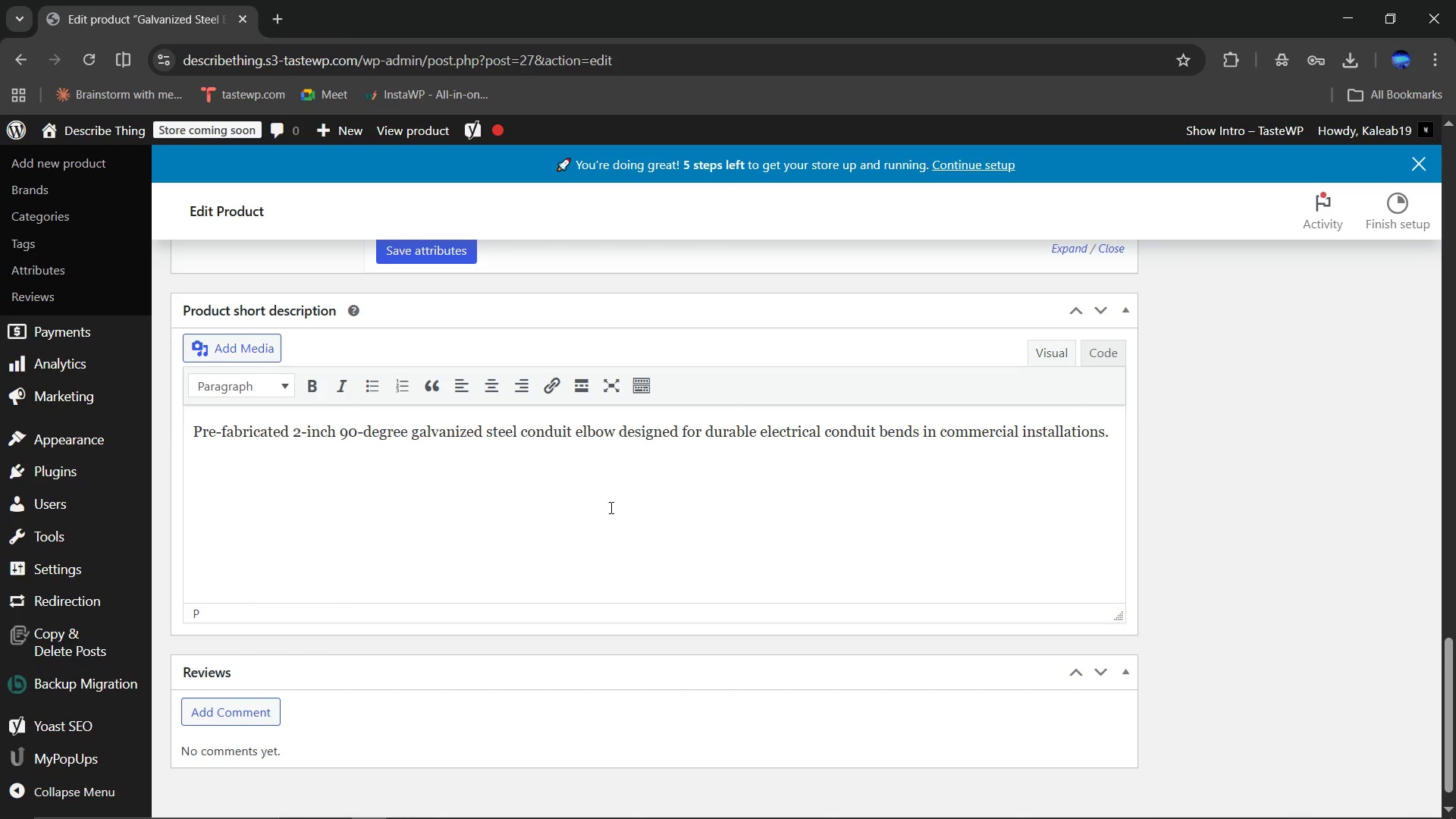 
type( UL Listed.)
 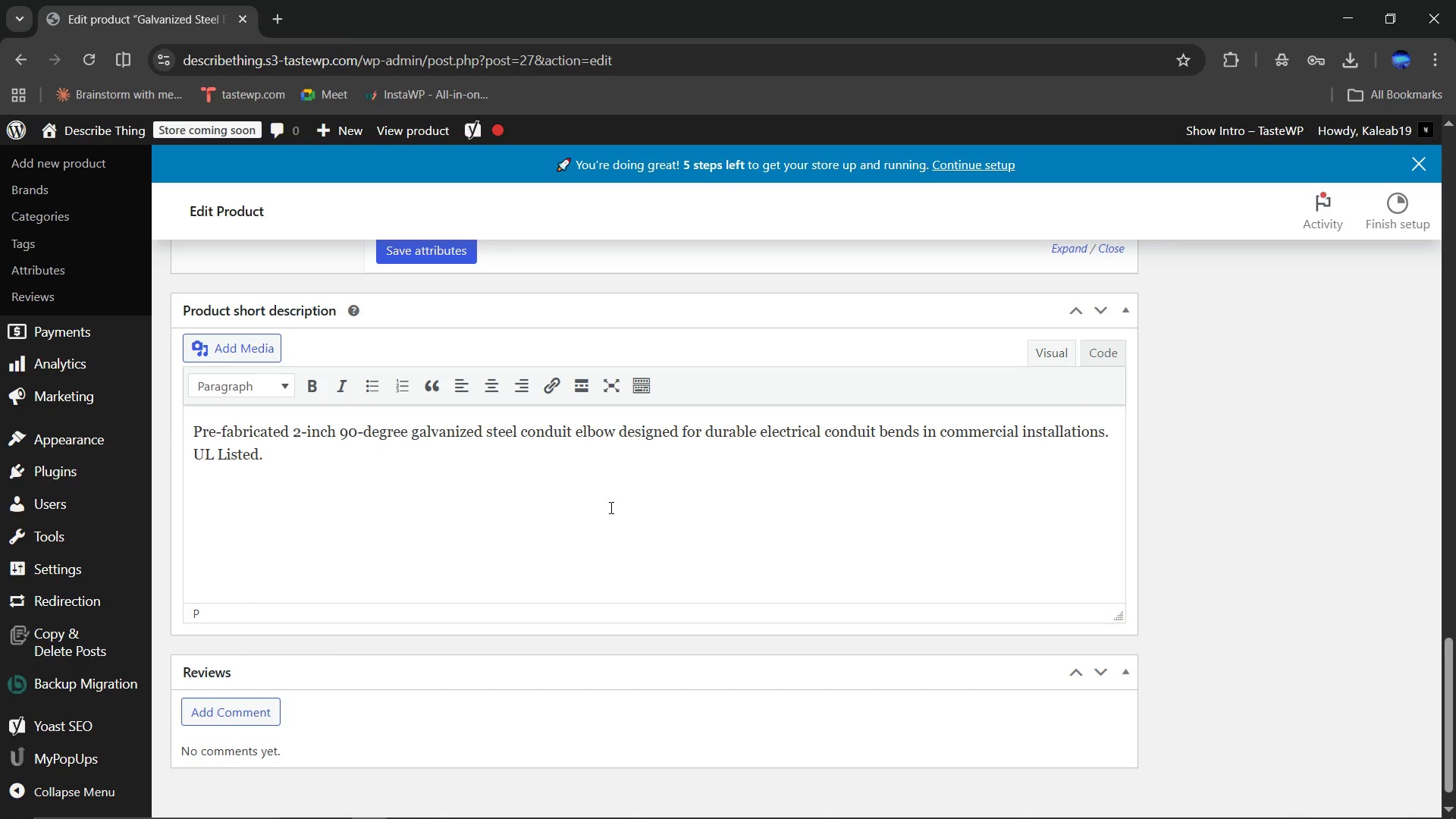 
wait(5.2)
 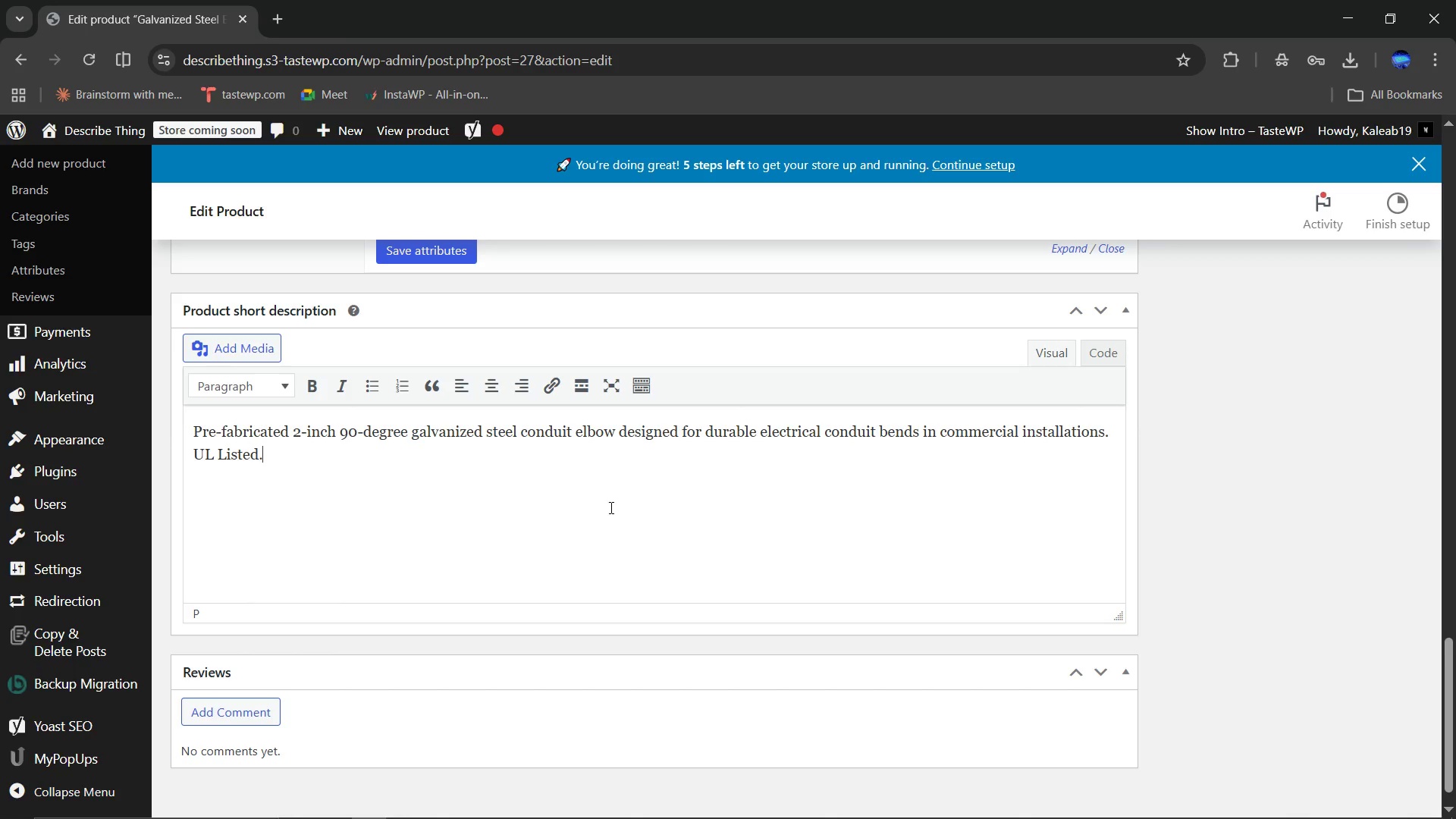 
scroll: coordinate [895, 542], scroll_direction: down, amount: 1.0
 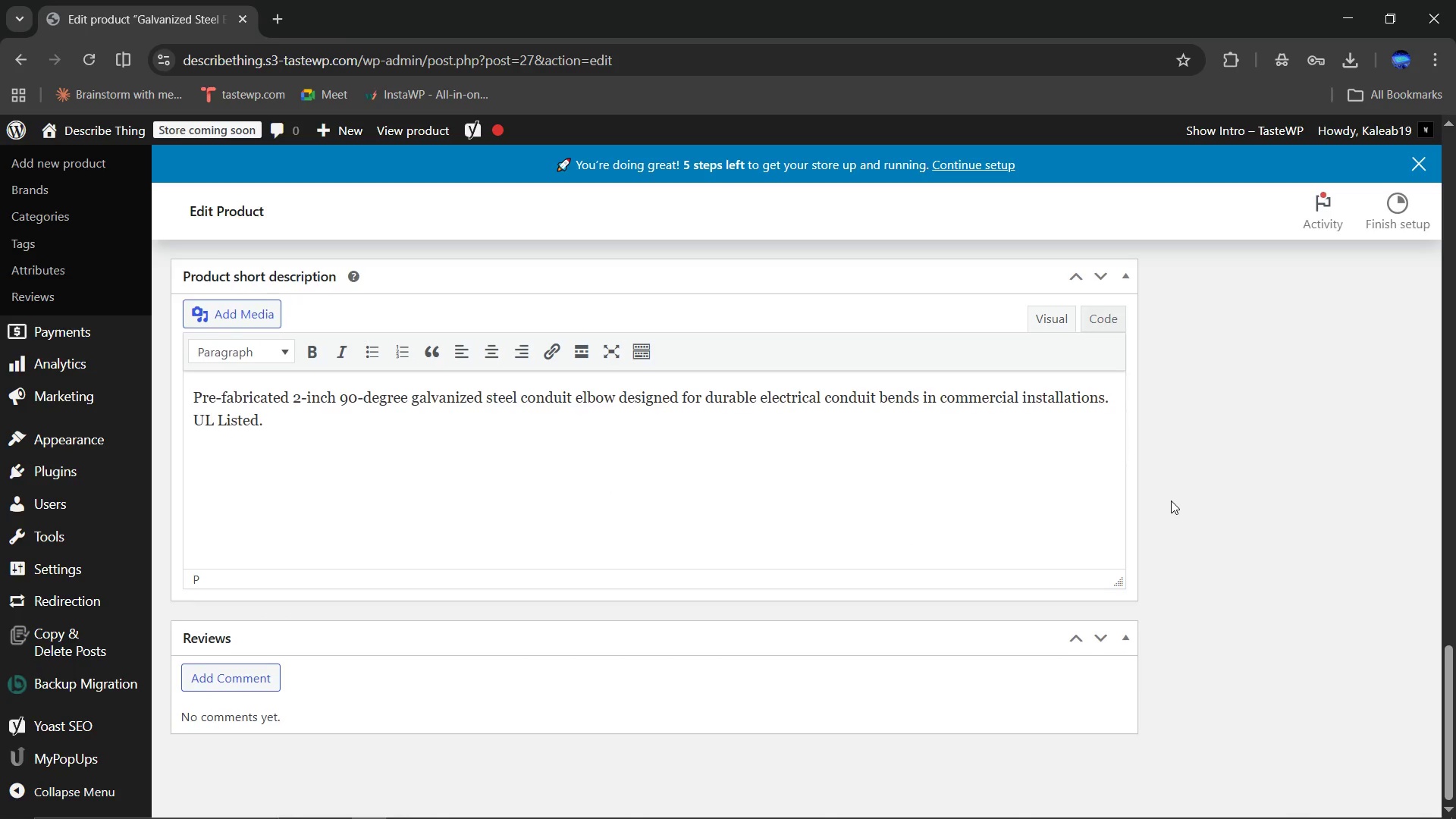 
scroll: coordinate [1136, 355], scroll_direction: up, amount: 23.0
 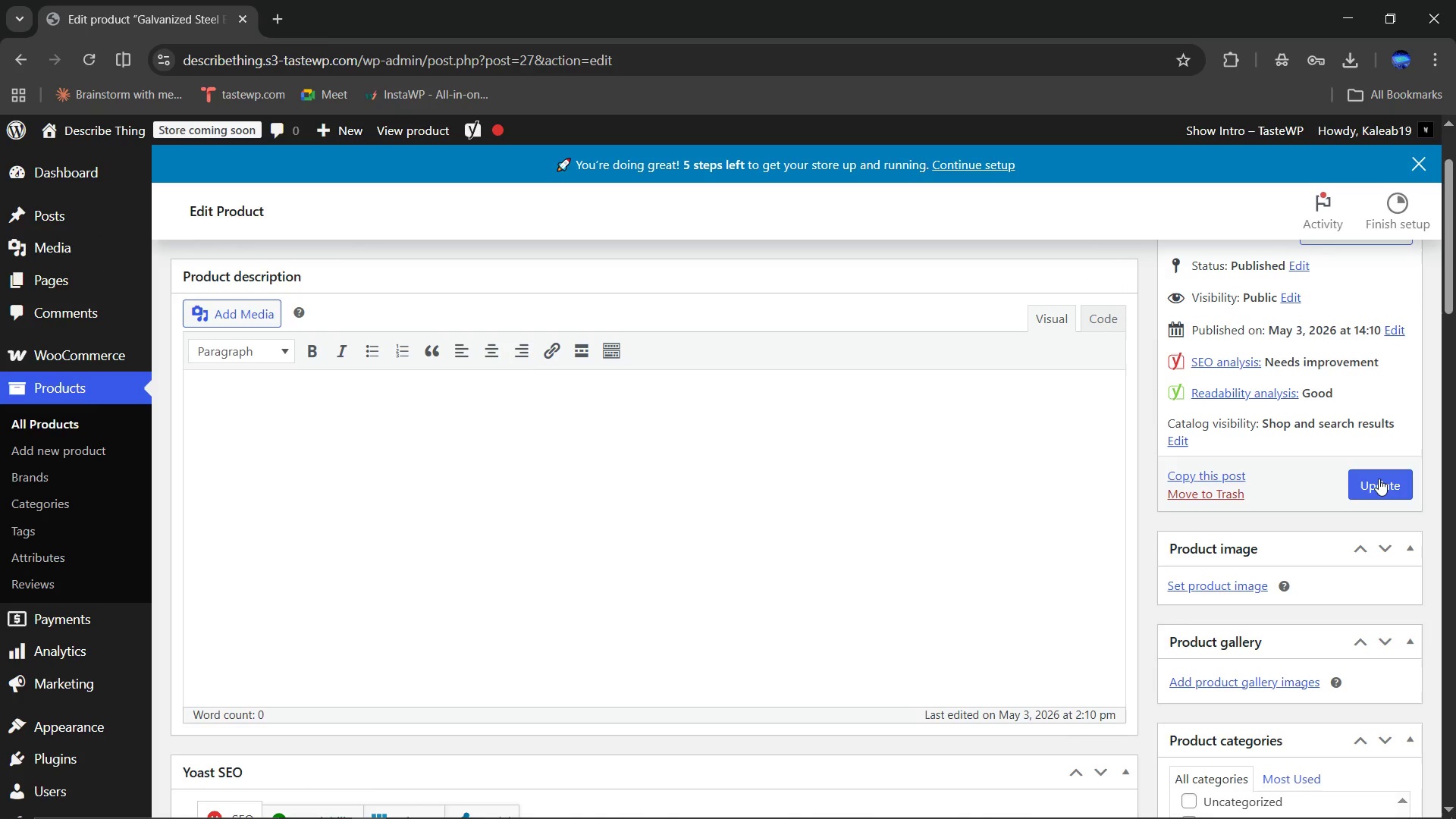 
left_click([1379, 479])
 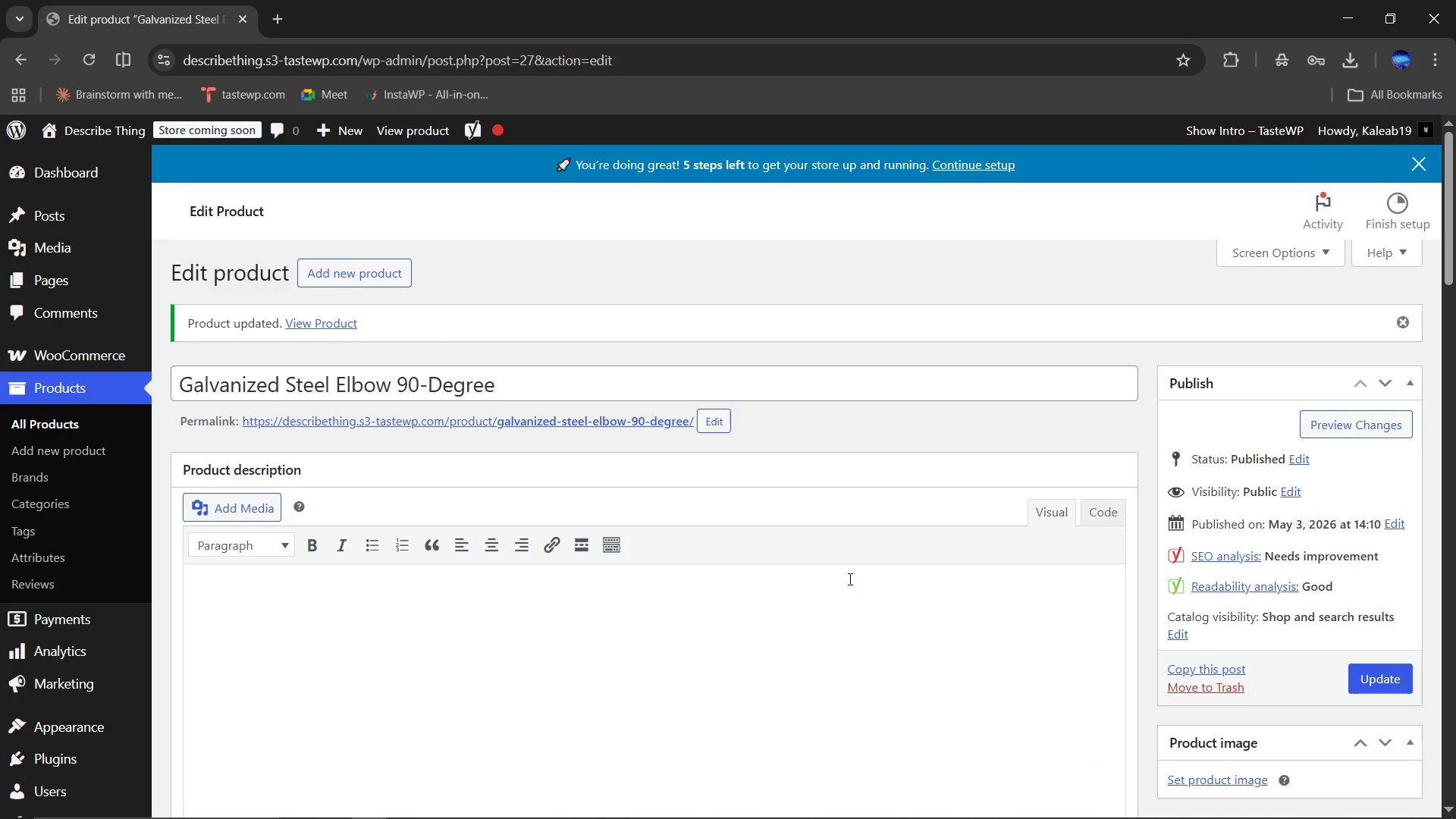 
wait(13.09)
 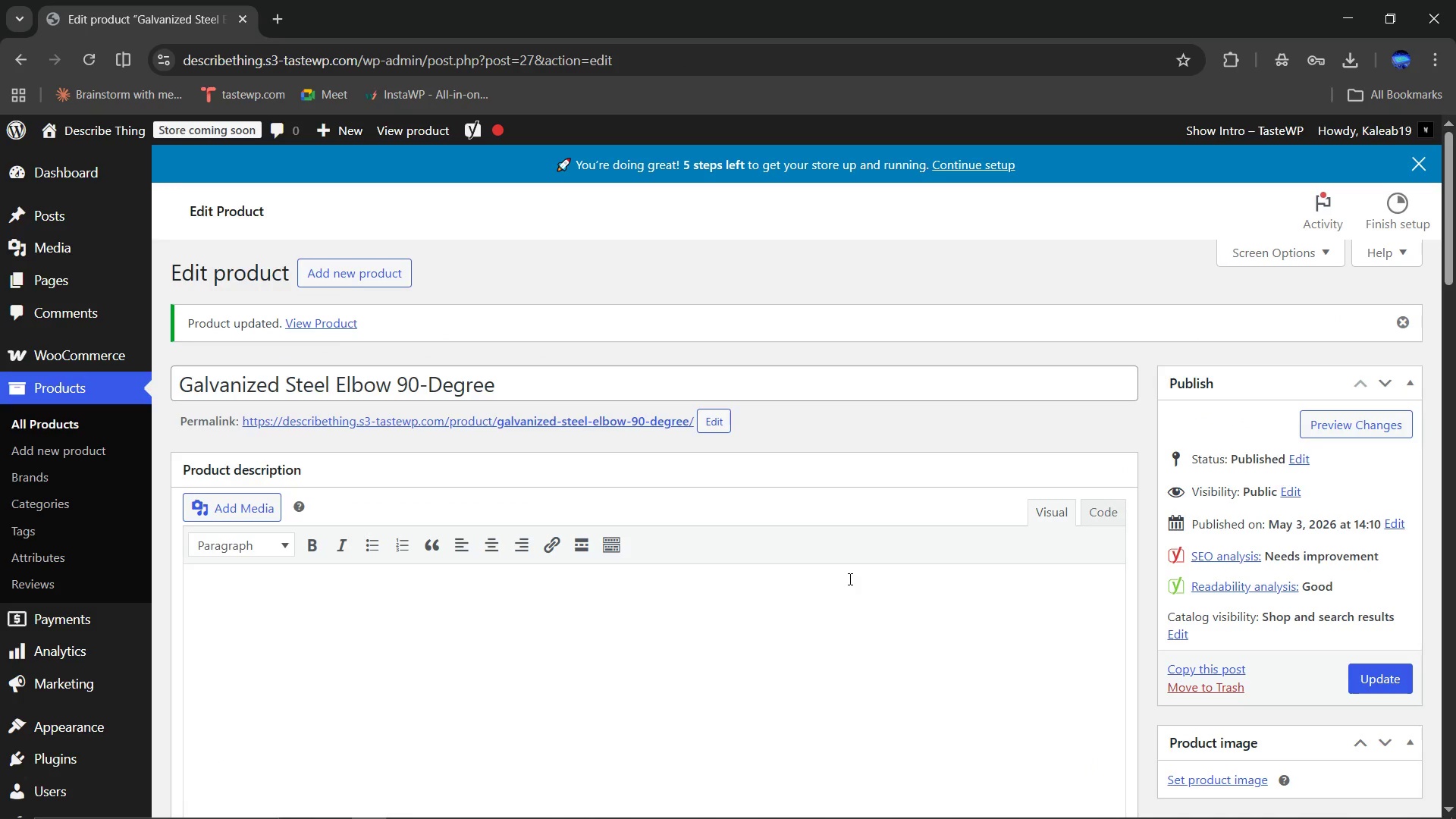 
left_click([55, 427])
 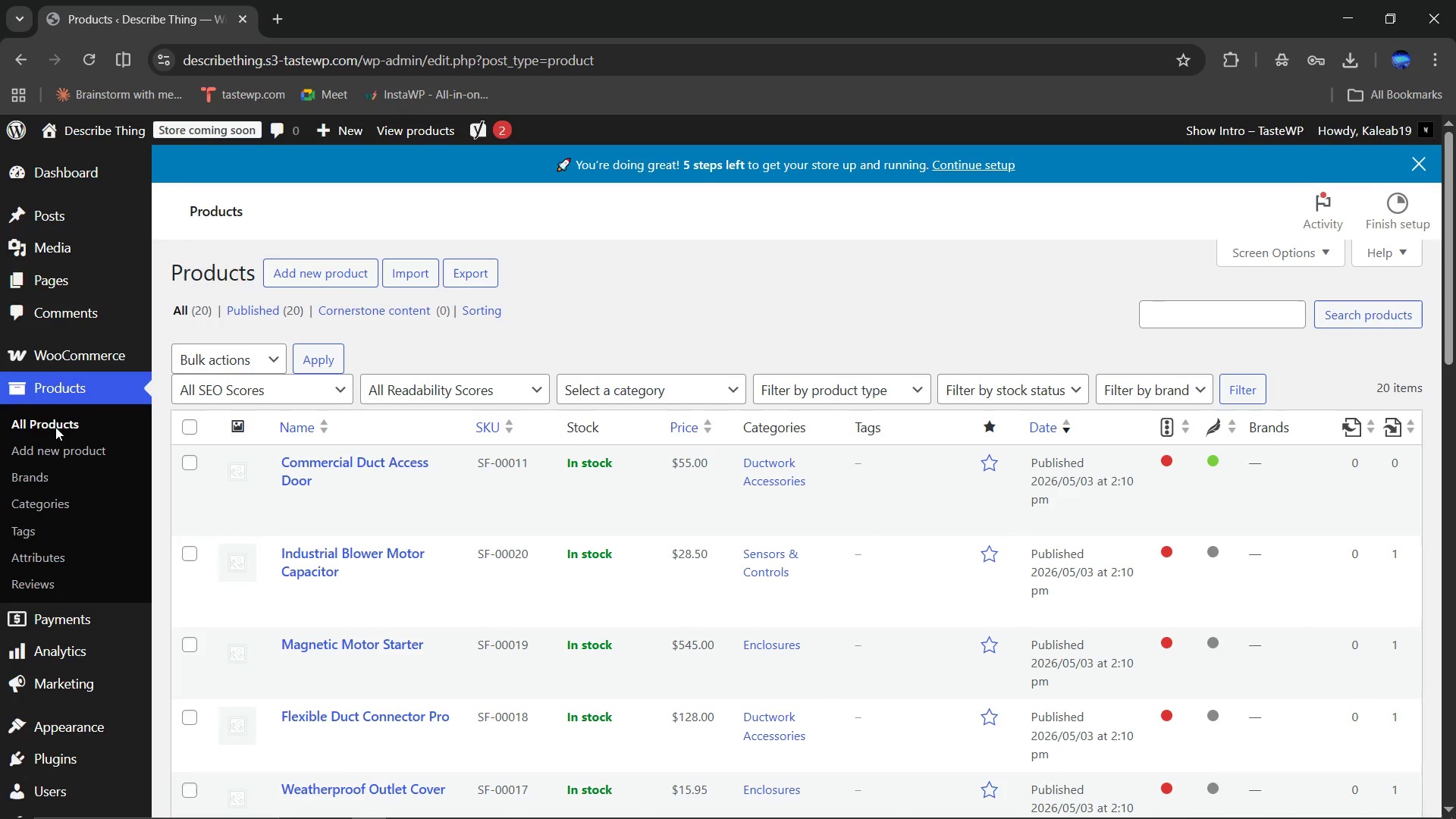 
wait(7.14)
 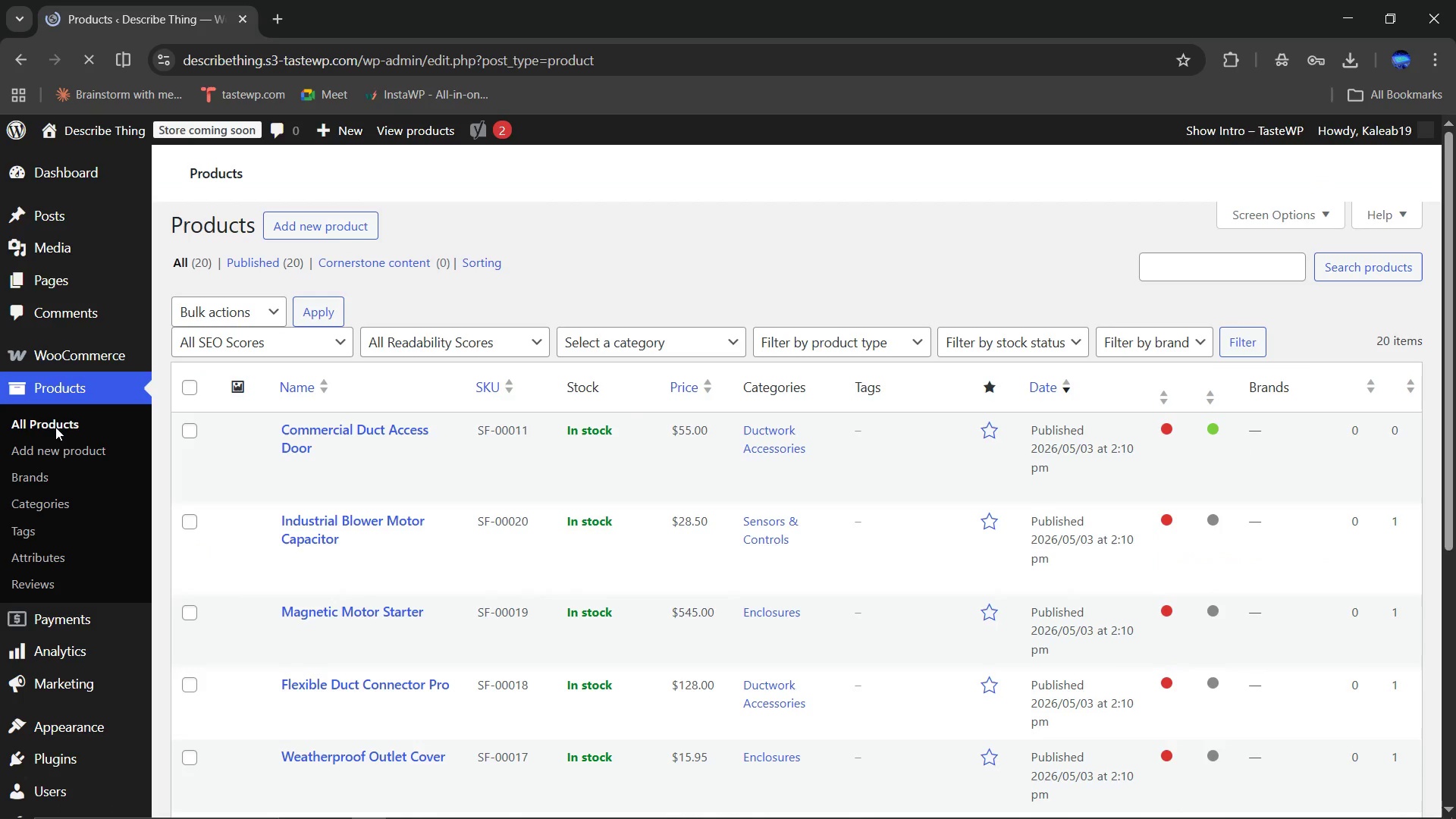 
scroll: coordinate [487, 541], scroll_direction: down, amount: 3.0
 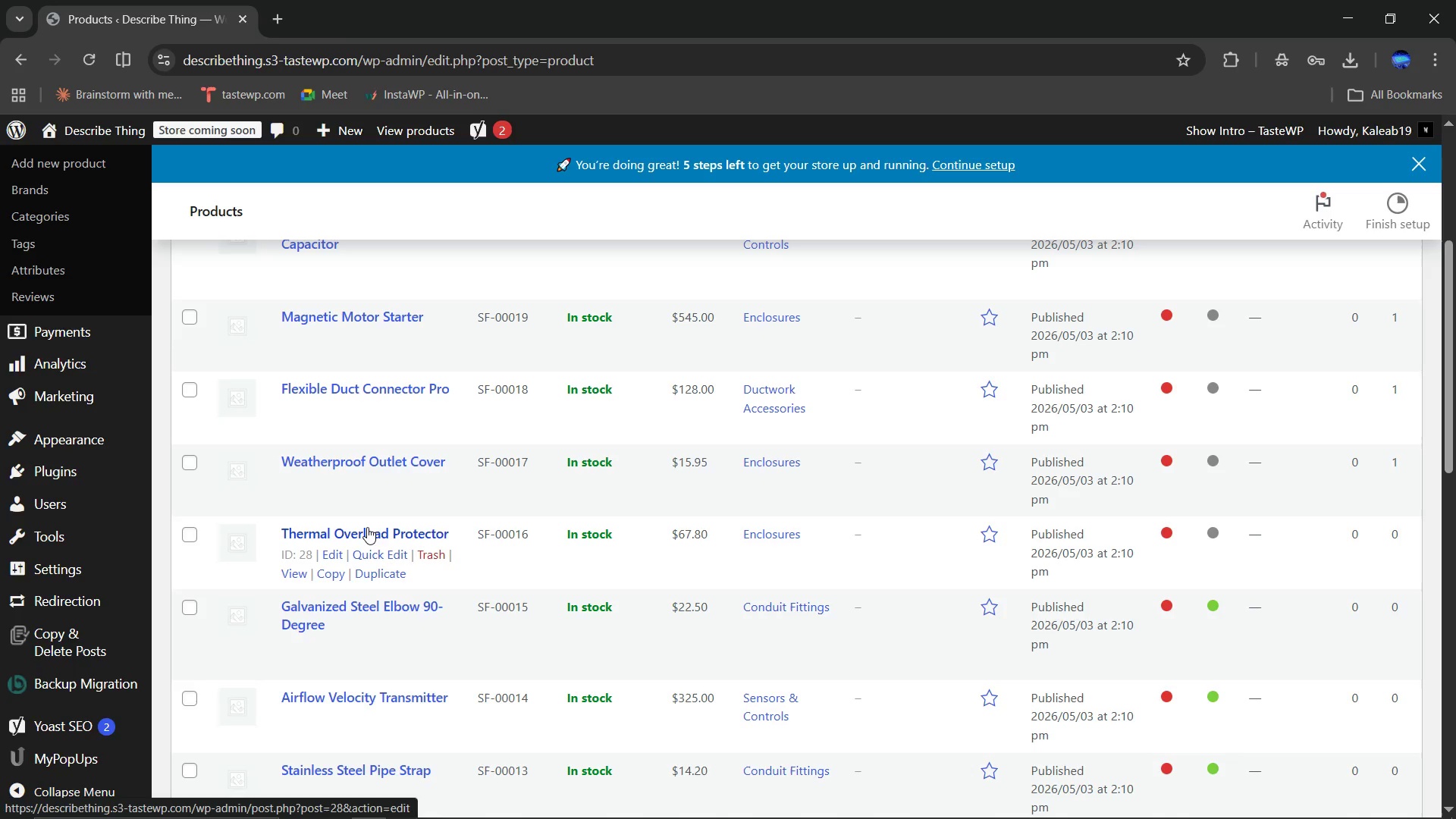 
left_click([367, 527])
 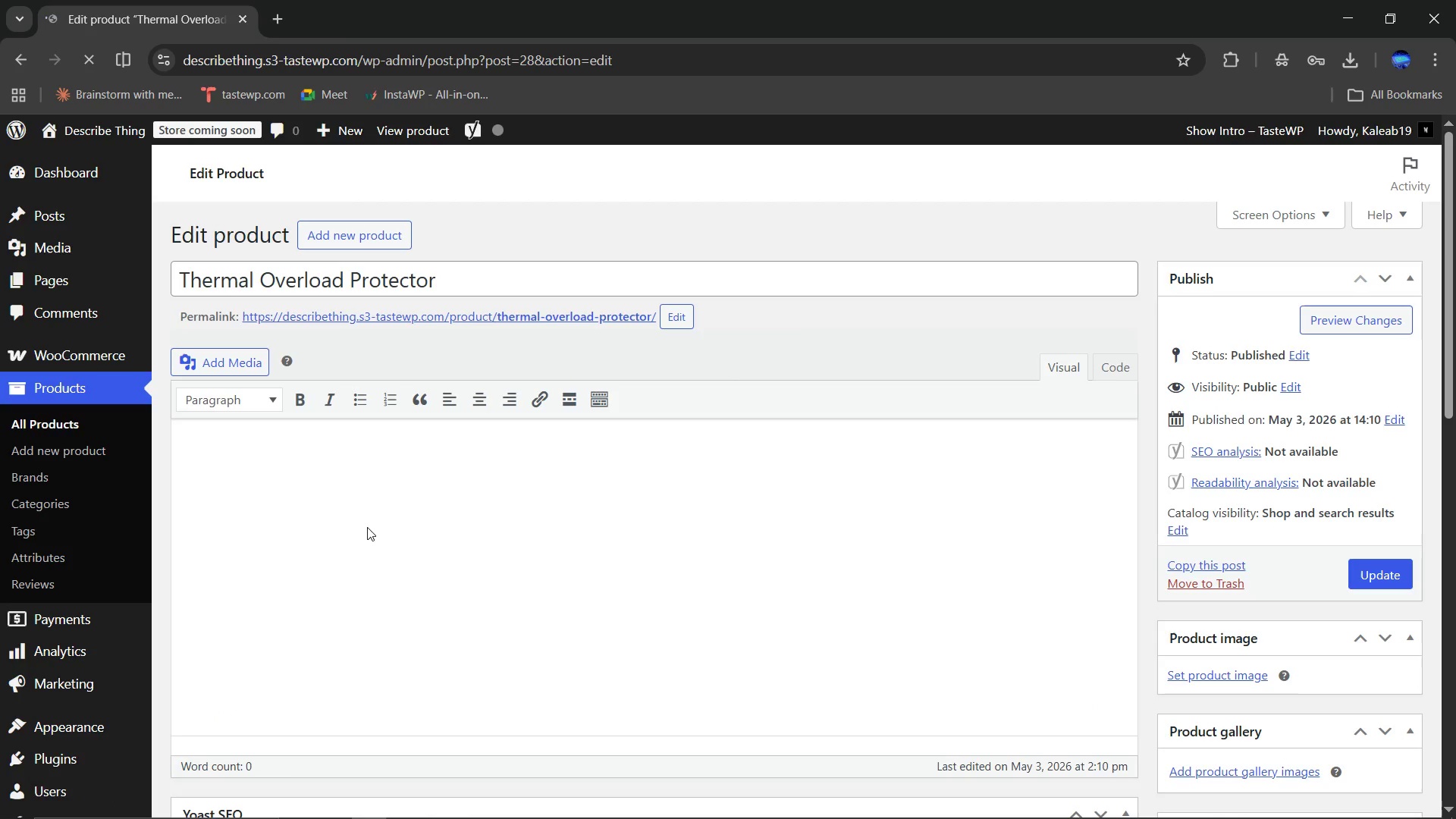 
wait(5.47)
 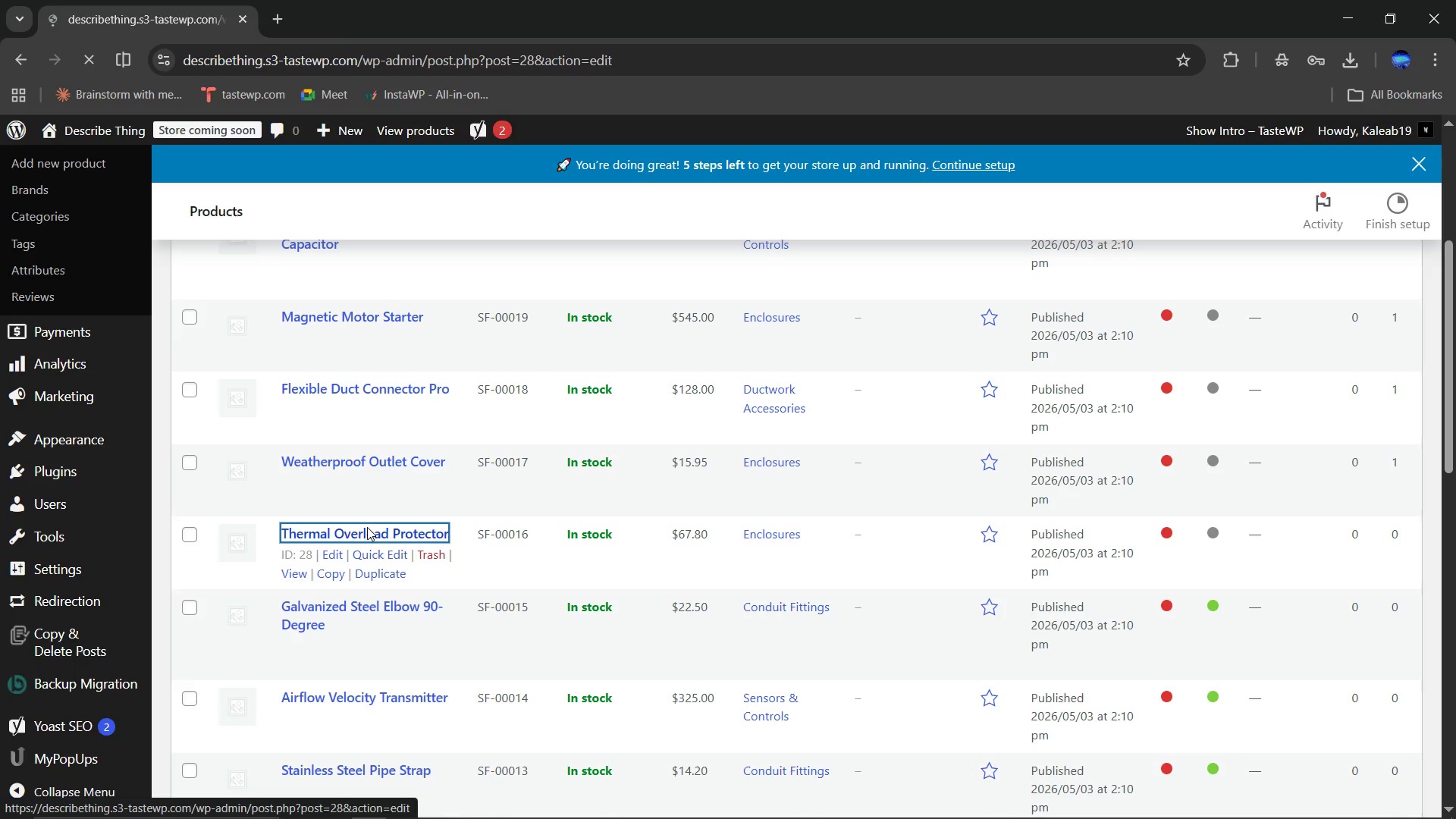 
scroll: coordinate [836, 572], scroll_direction: down, amount: 19.0
 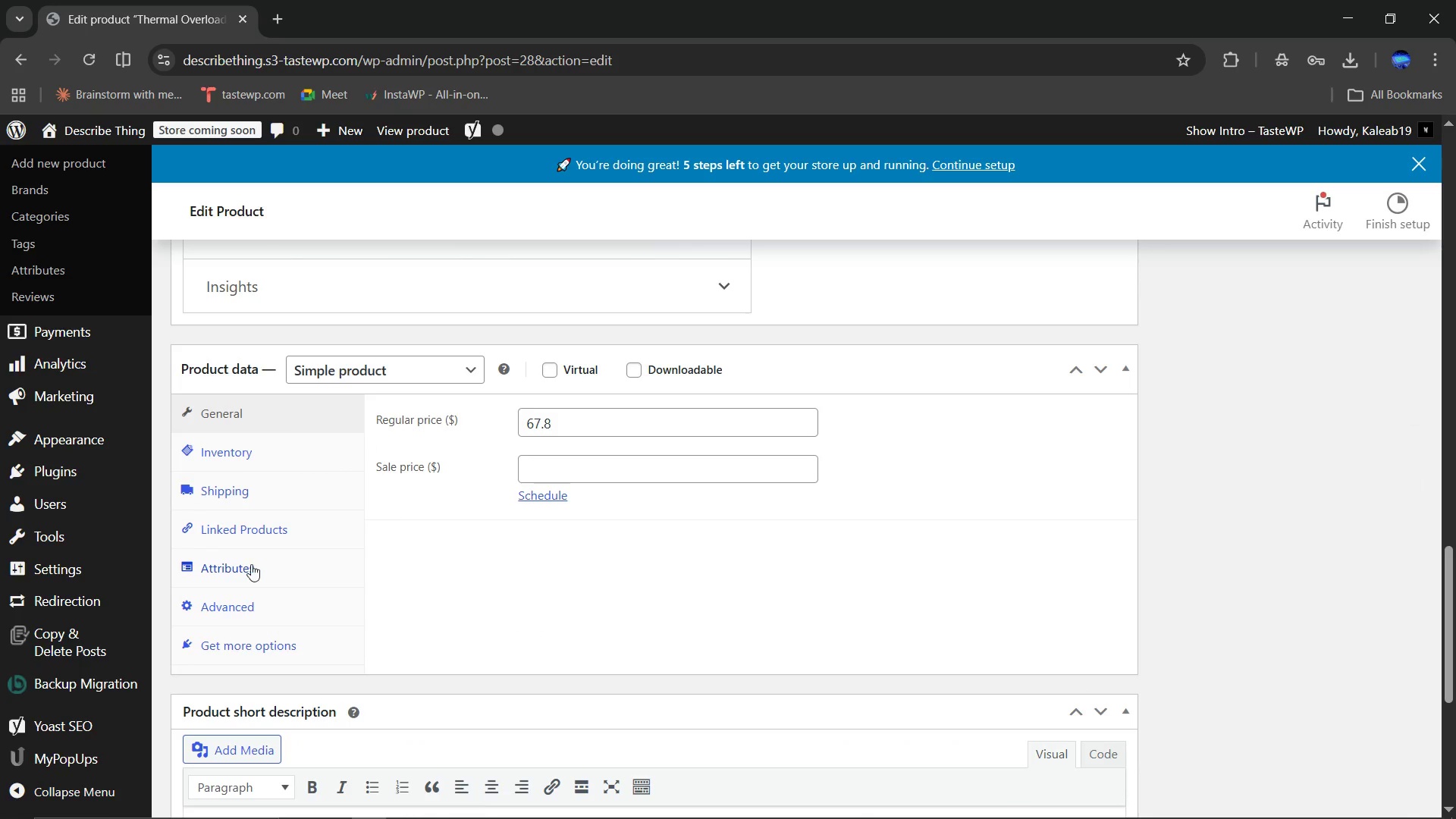 
left_click([249, 564])
 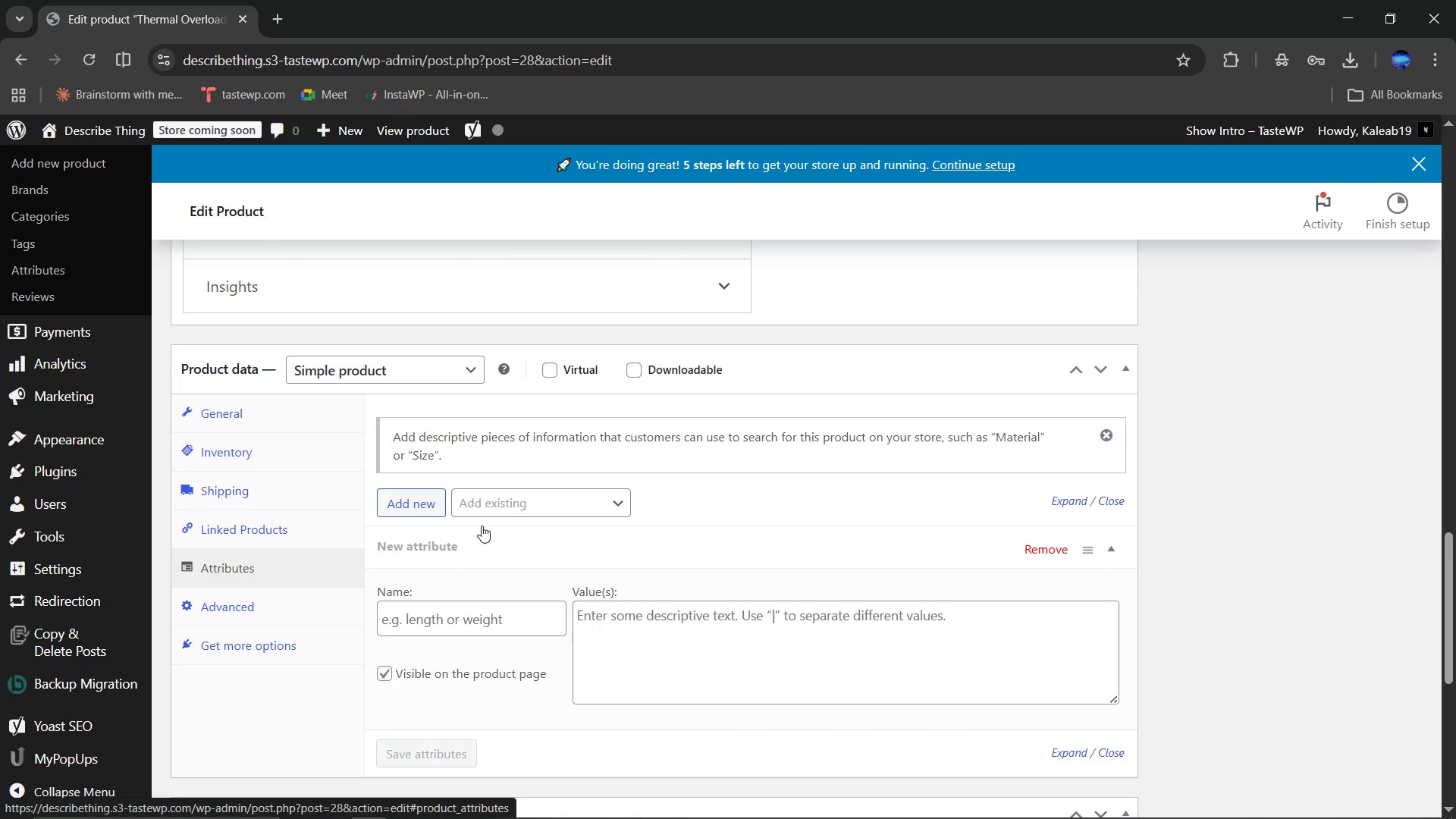 
left_click([510, 496])
 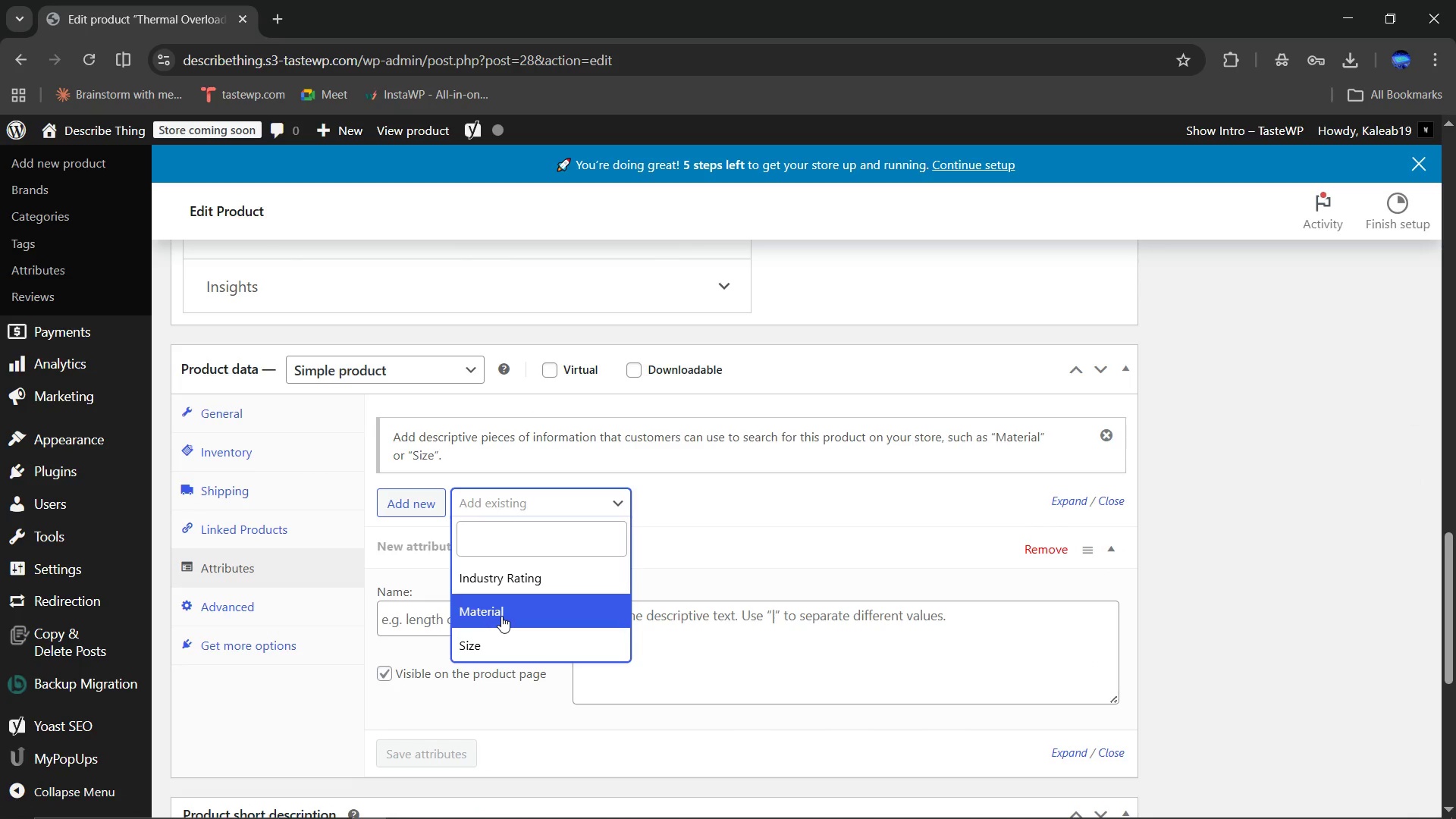 
left_click([501, 616])
 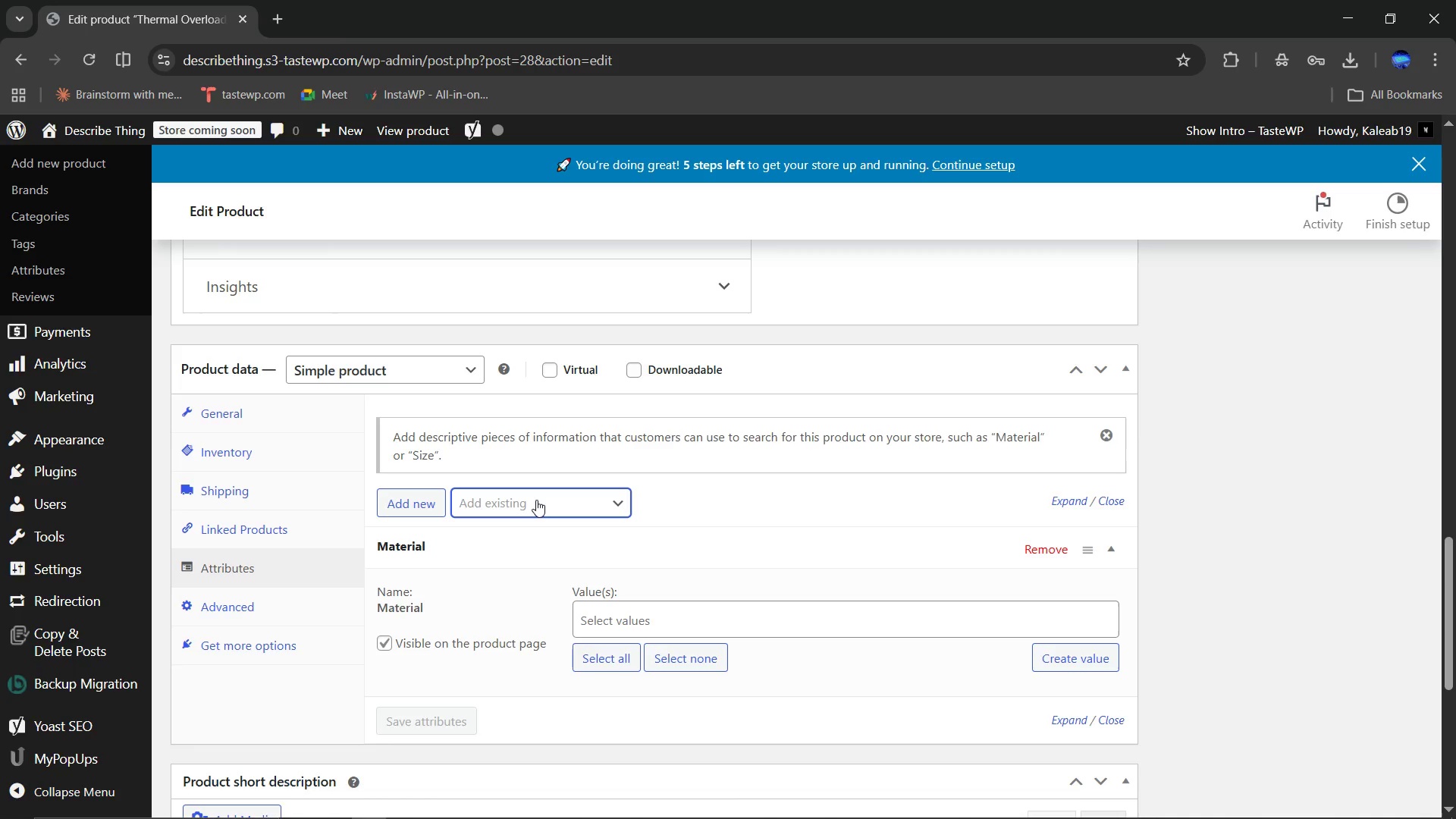 
left_click([536, 500])
 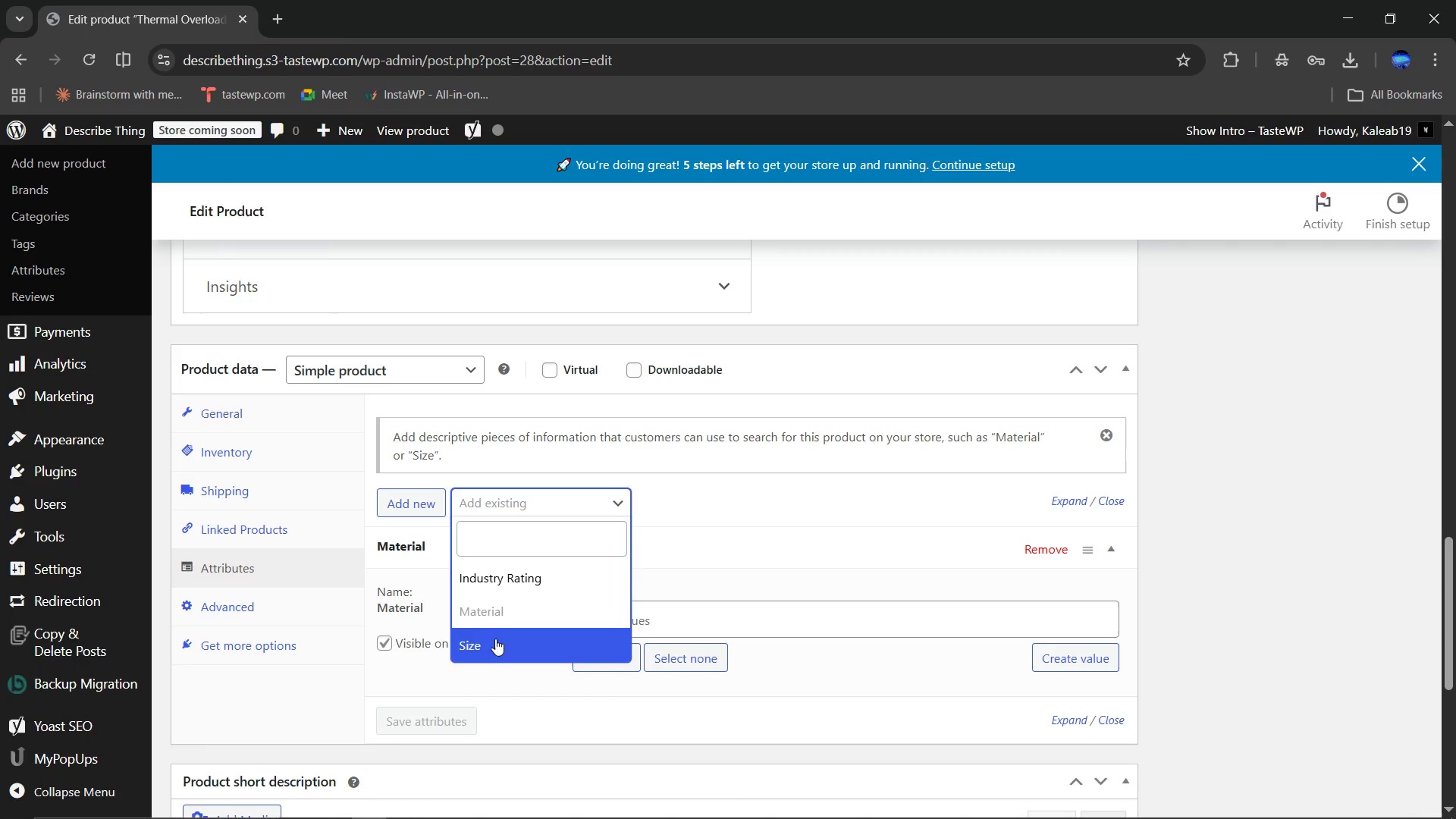 
left_click([494, 639])
 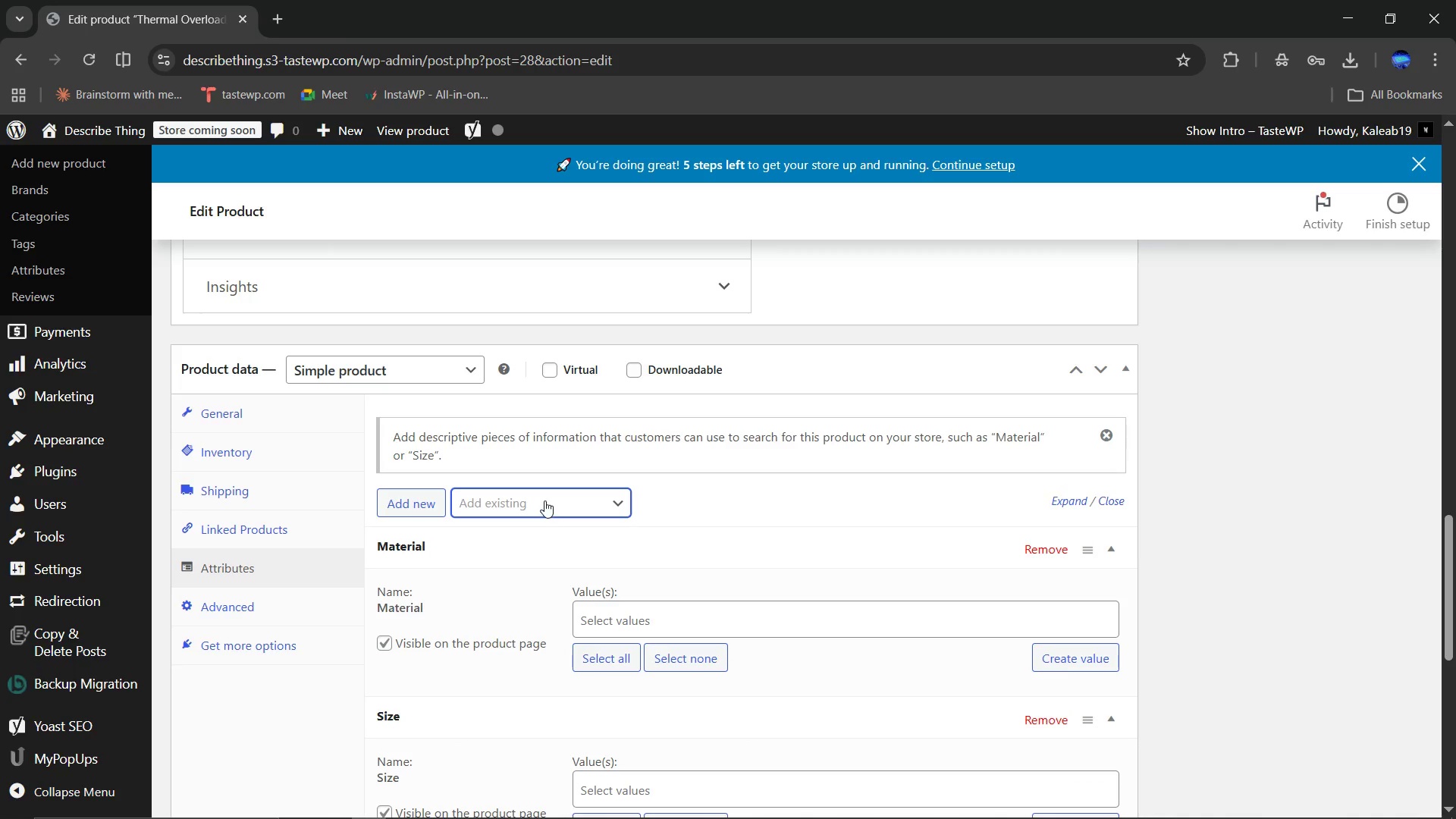 
left_click([544, 500])
 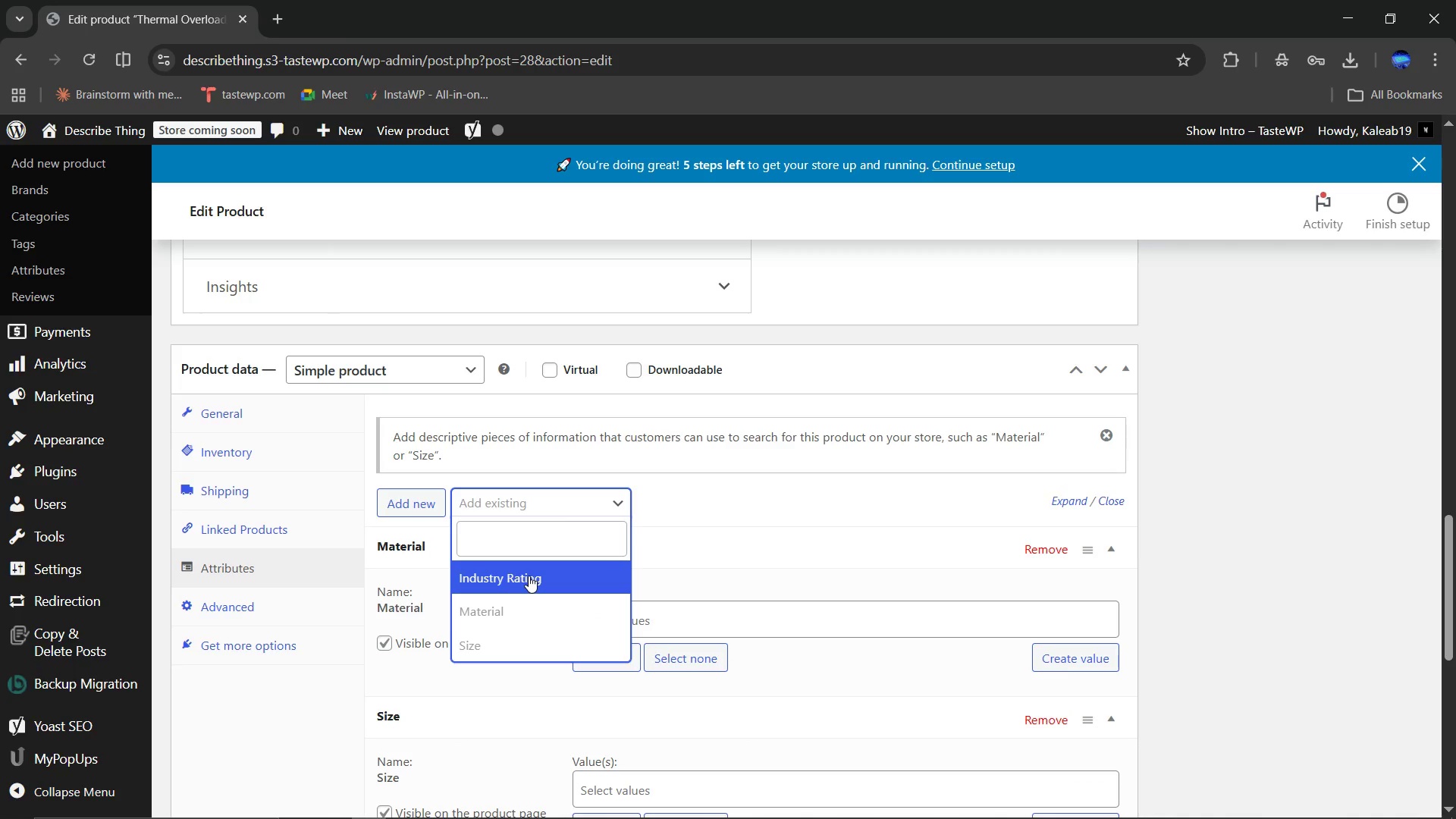 
left_click([549, 576])
 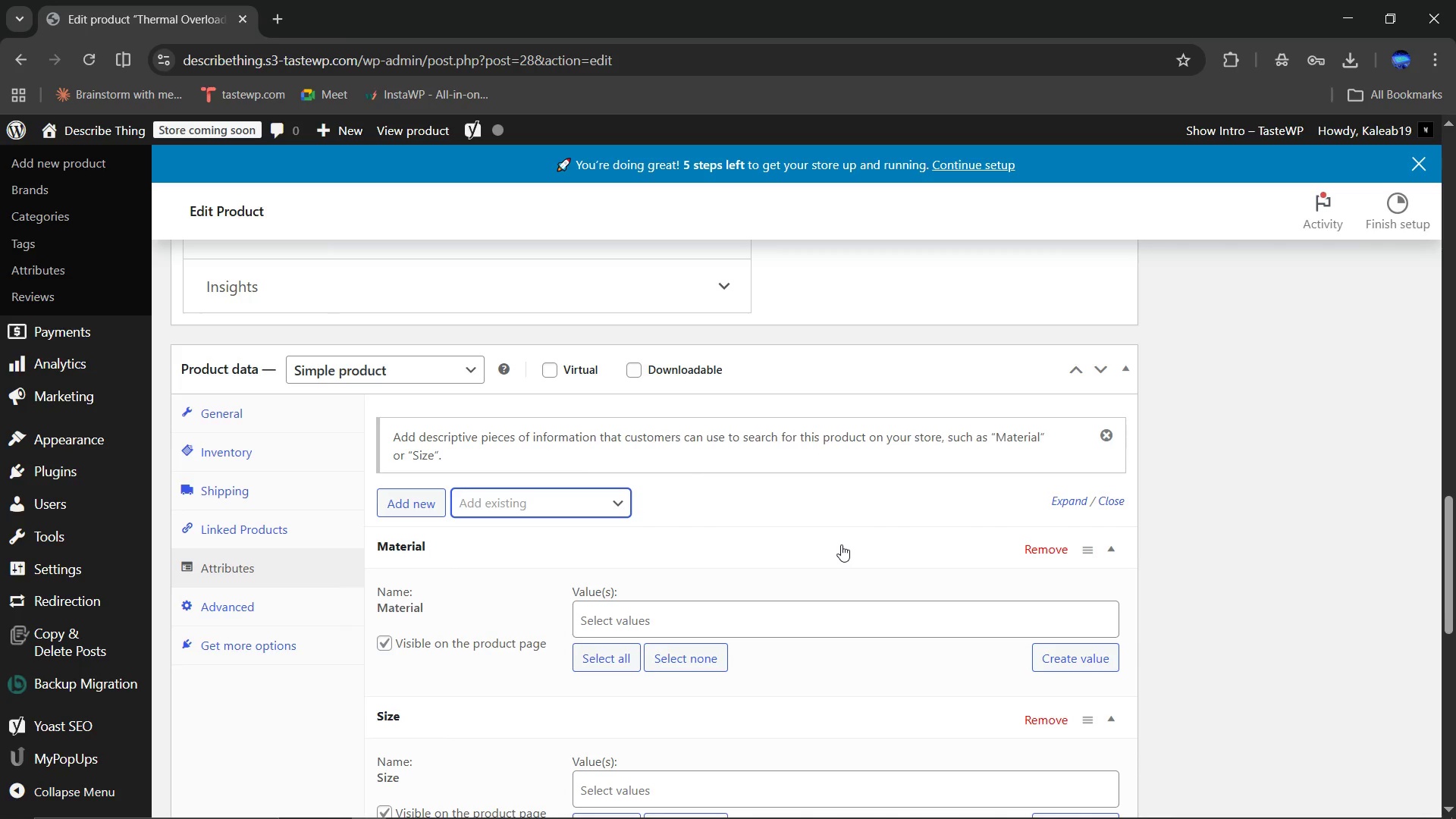 
scroll: coordinate [841, 544], scroll_direction: down, amount: 2.0
 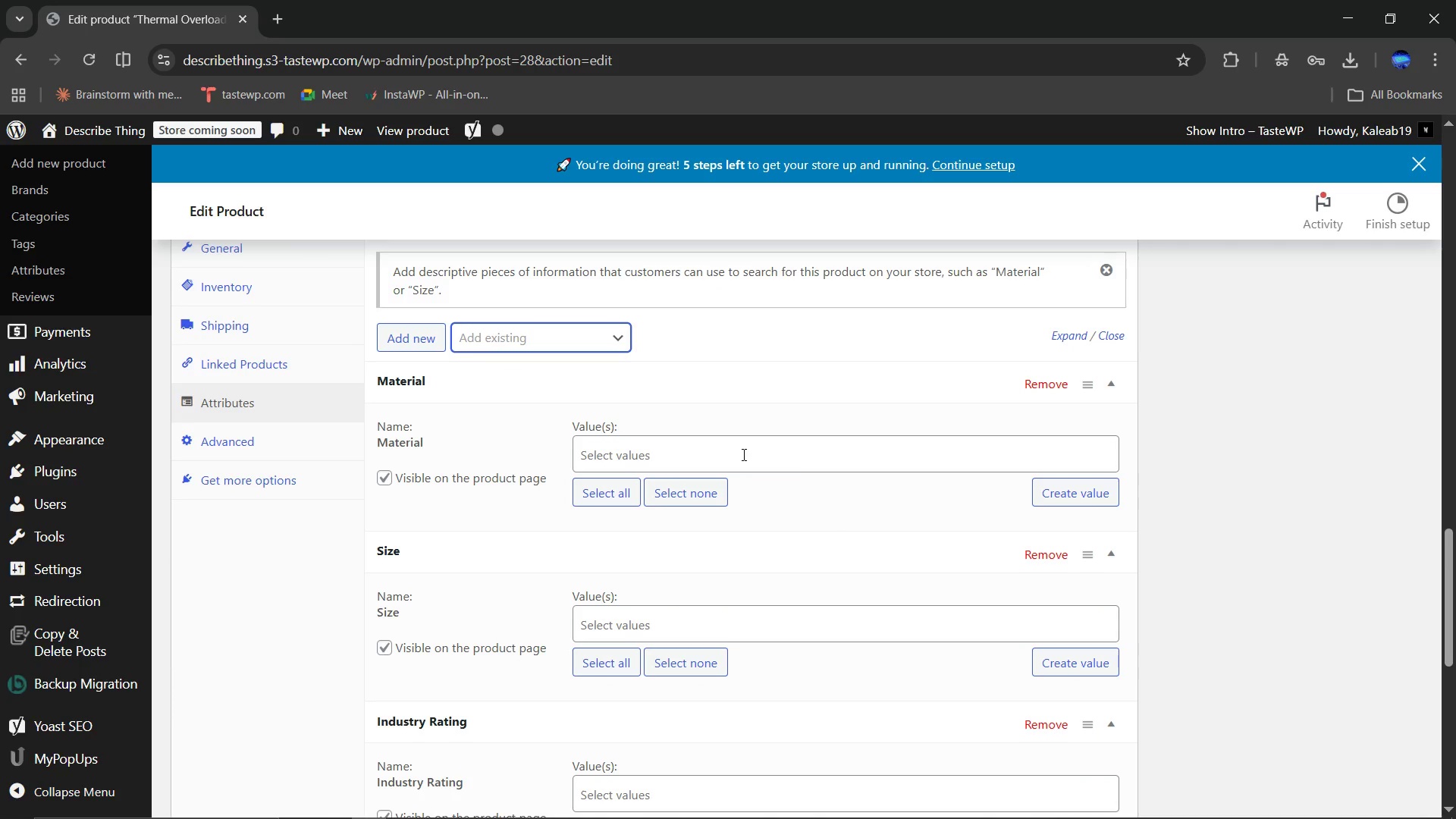 
left_click([742, 454])
 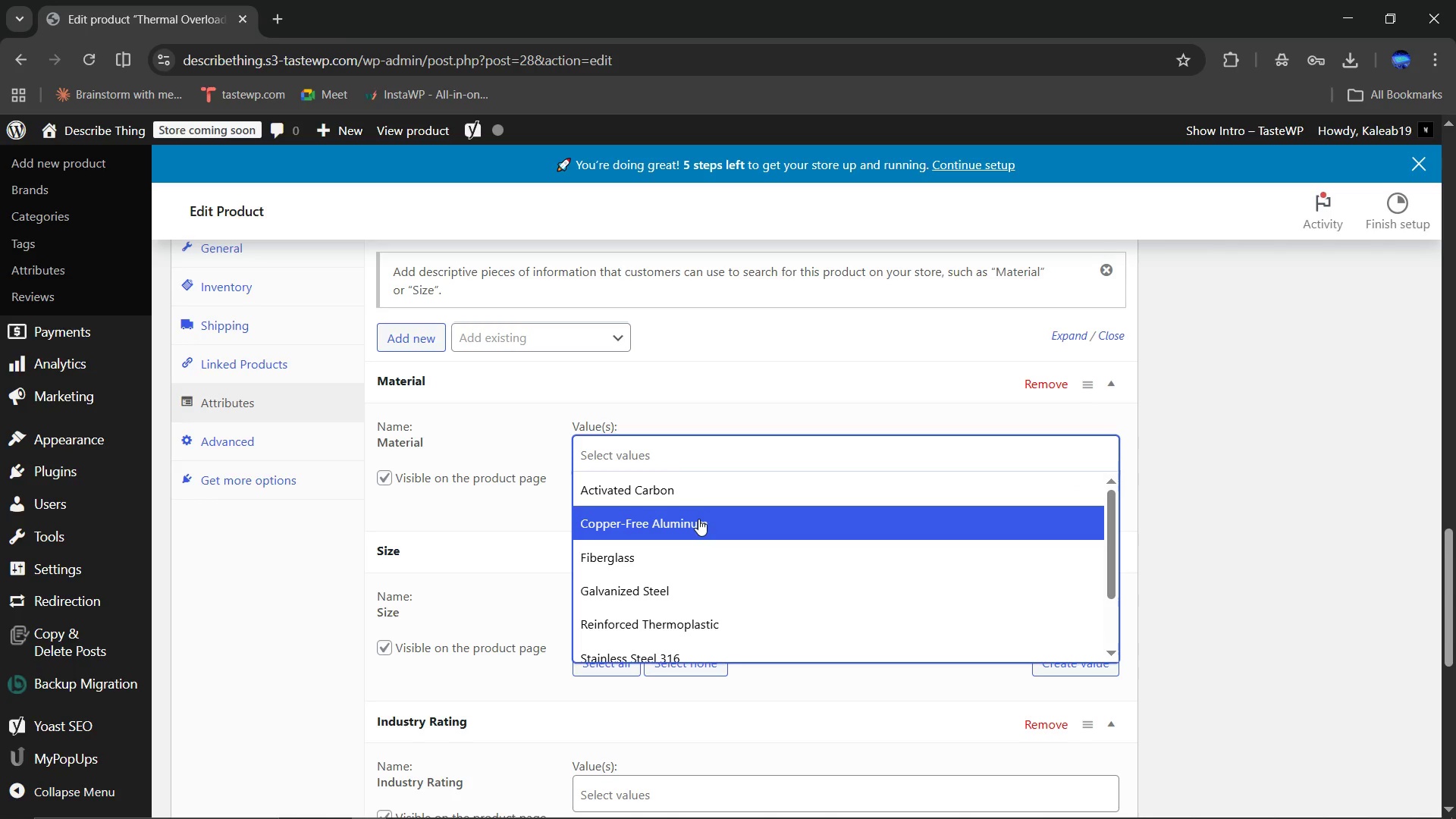 
wait(5.12)
 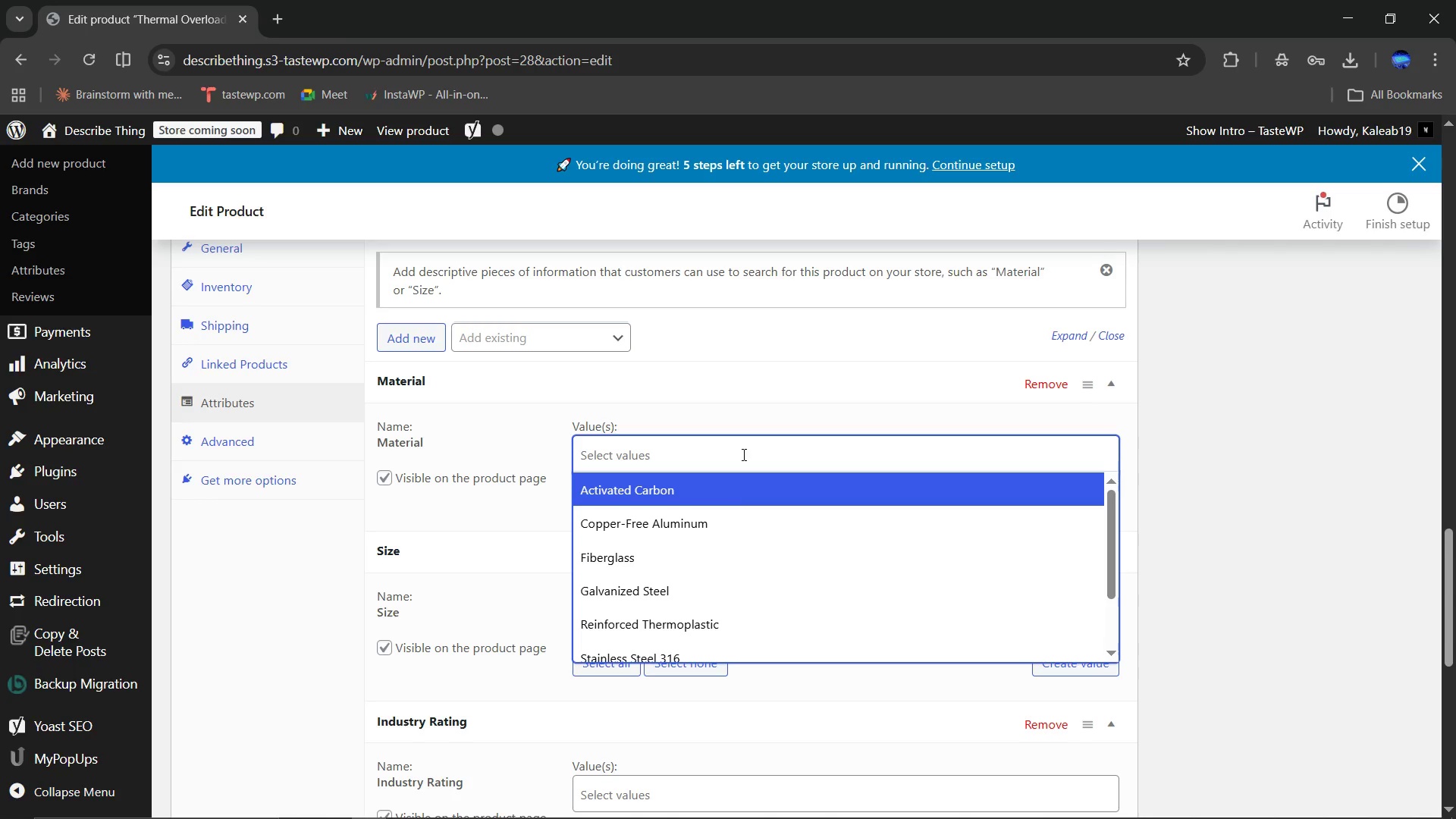 
left_click([679, 617])
 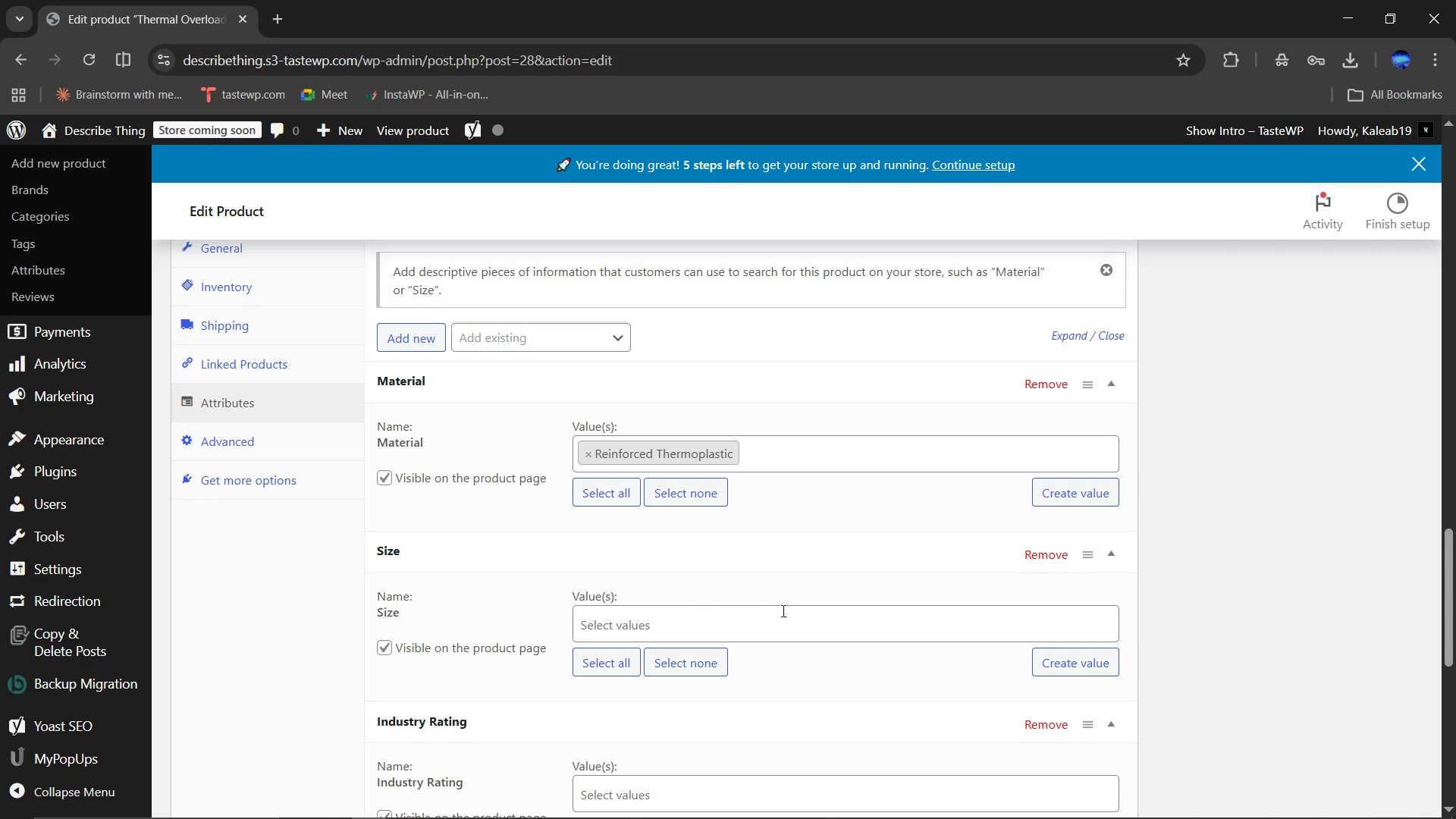 
scroll: coordinate [782, 610], scroll_direction: down, amount: 1.0
 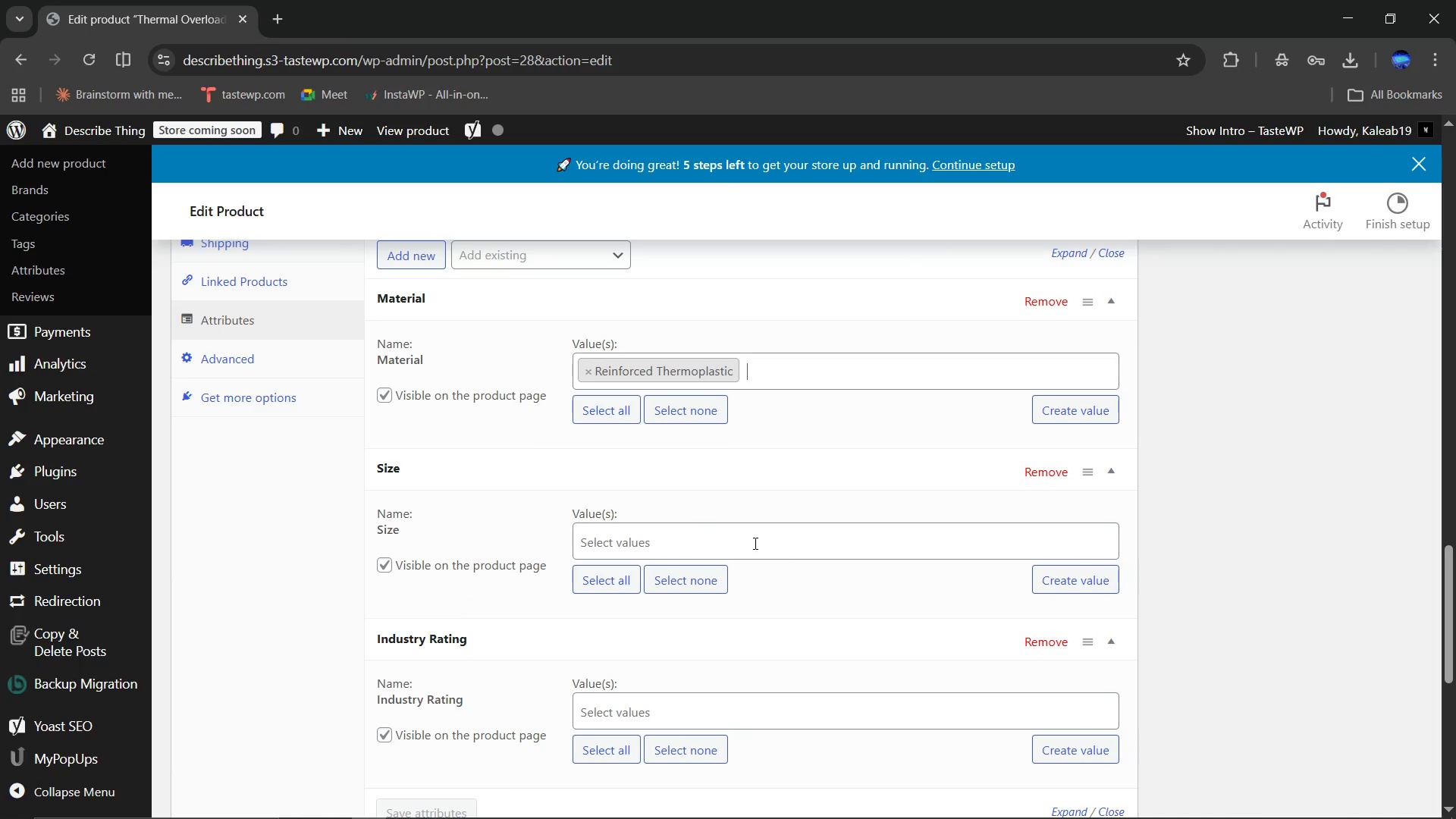 
left_click([754, 543])
 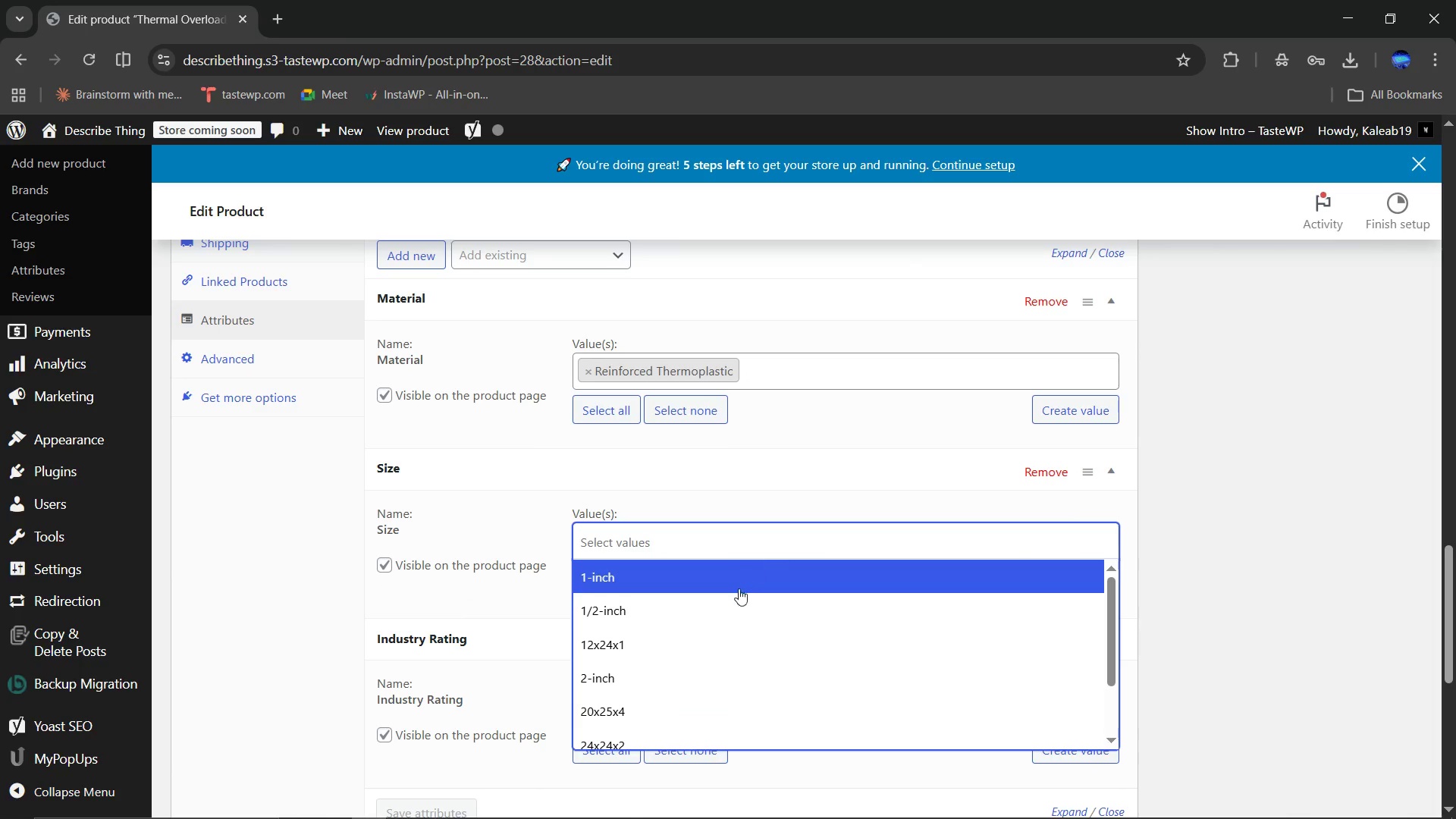 
scroll: coordinate [731, 616], scroll_direction: down, amount: 2.0
 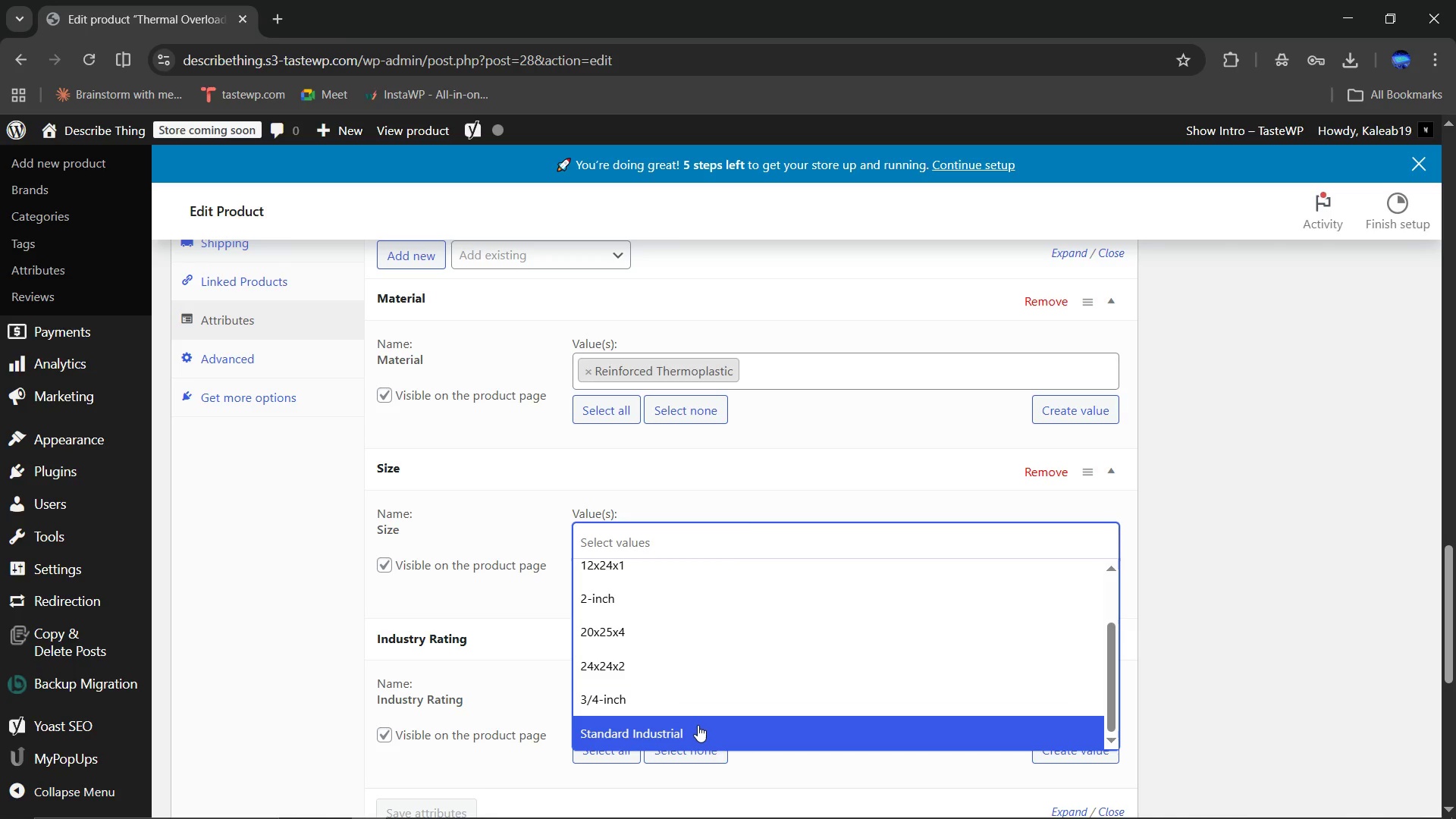 
left_click([698, 725])
 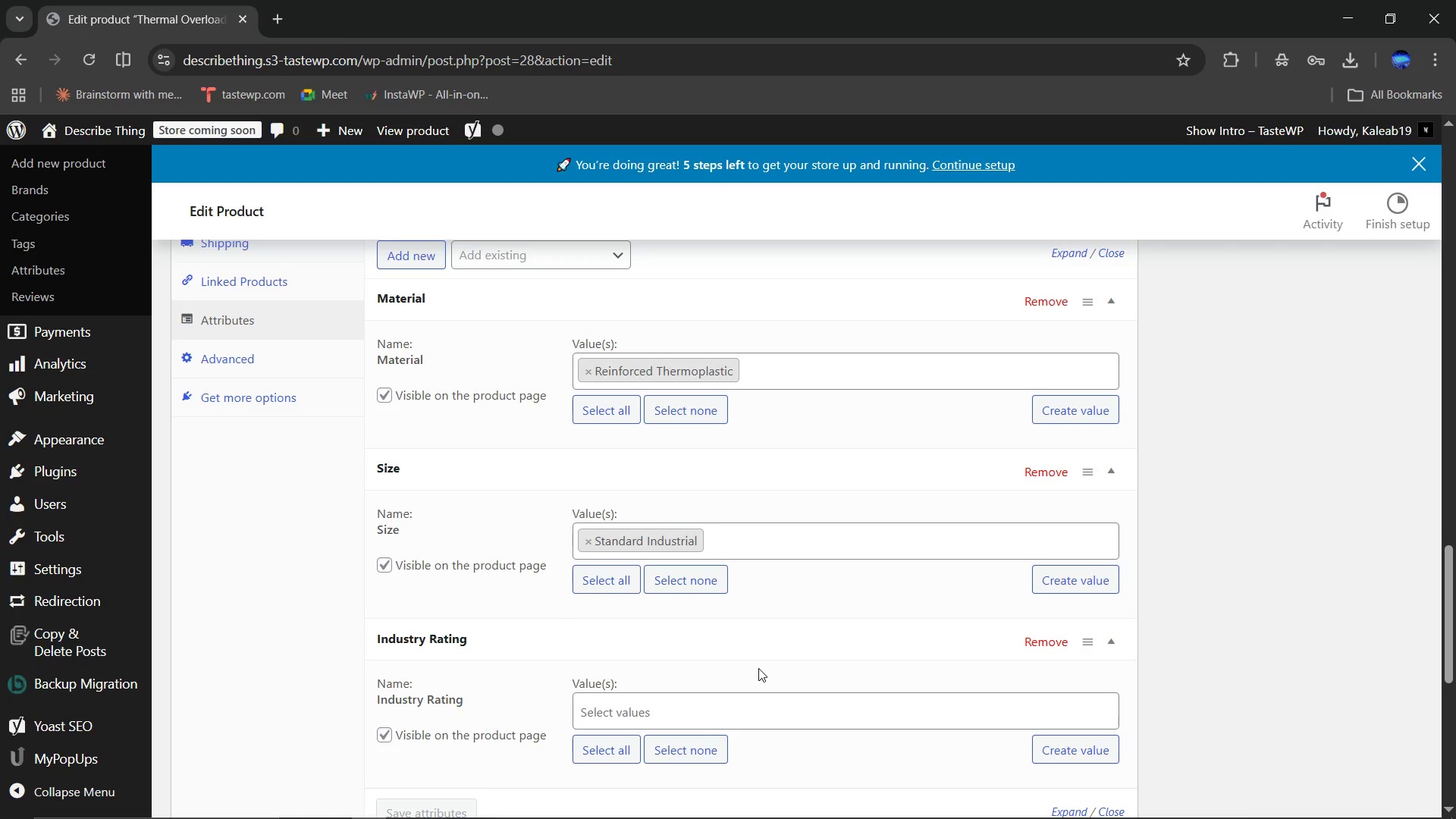 
scroll: coordinate [758, 668], scroll_direction: down, amount: 1.0
 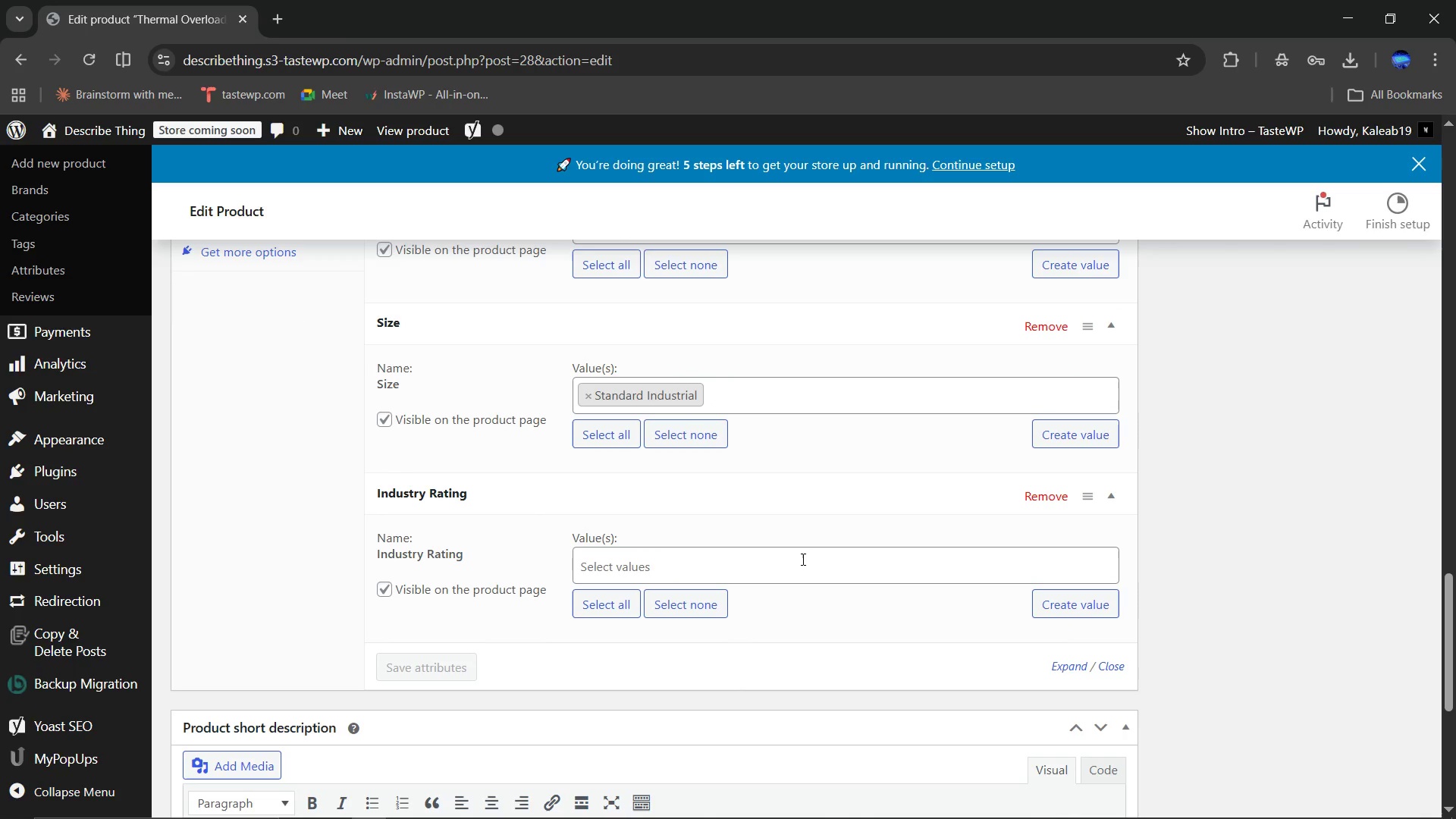 
left_click([802, 559])
 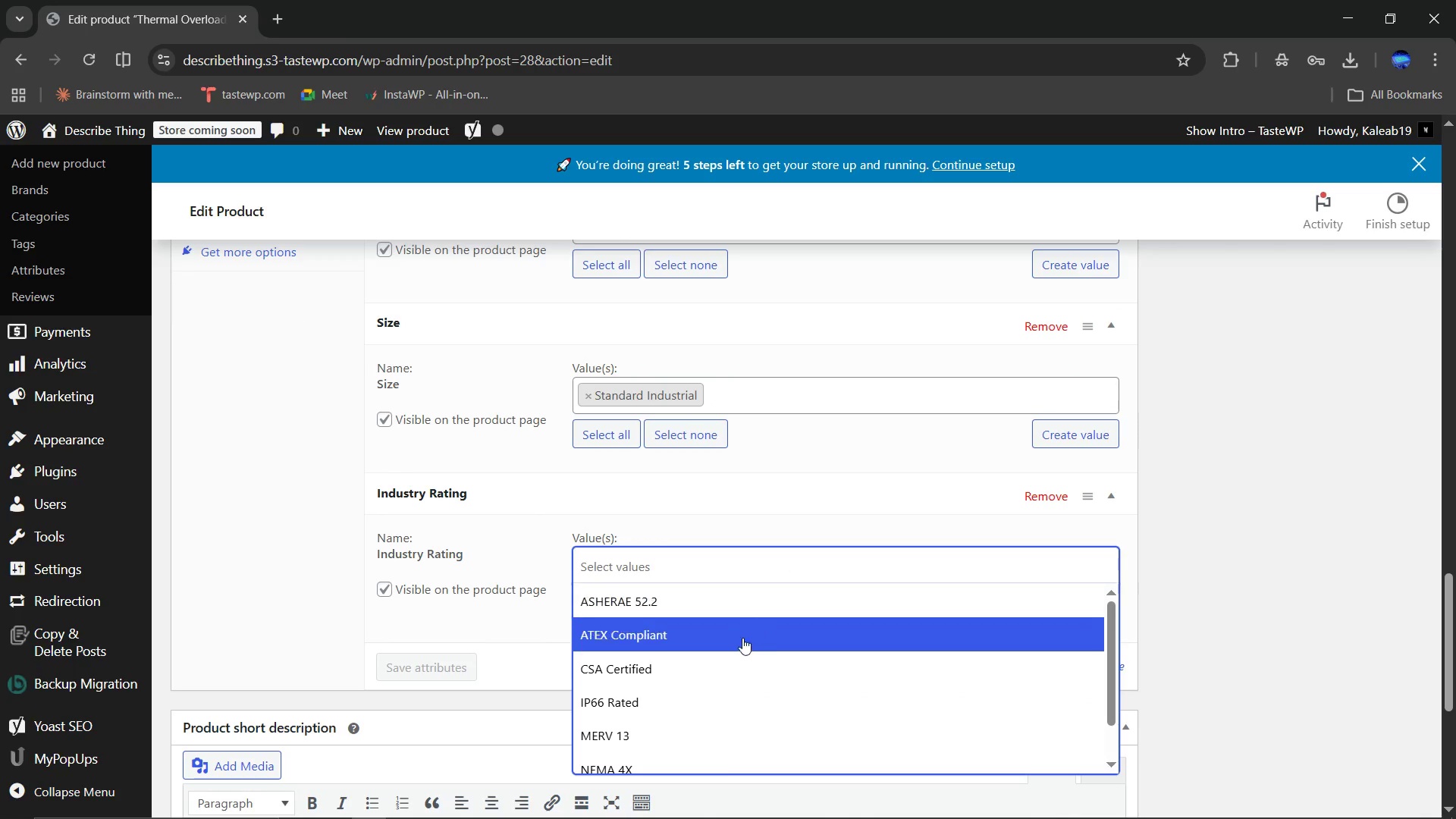 
left_click([714, 660])
 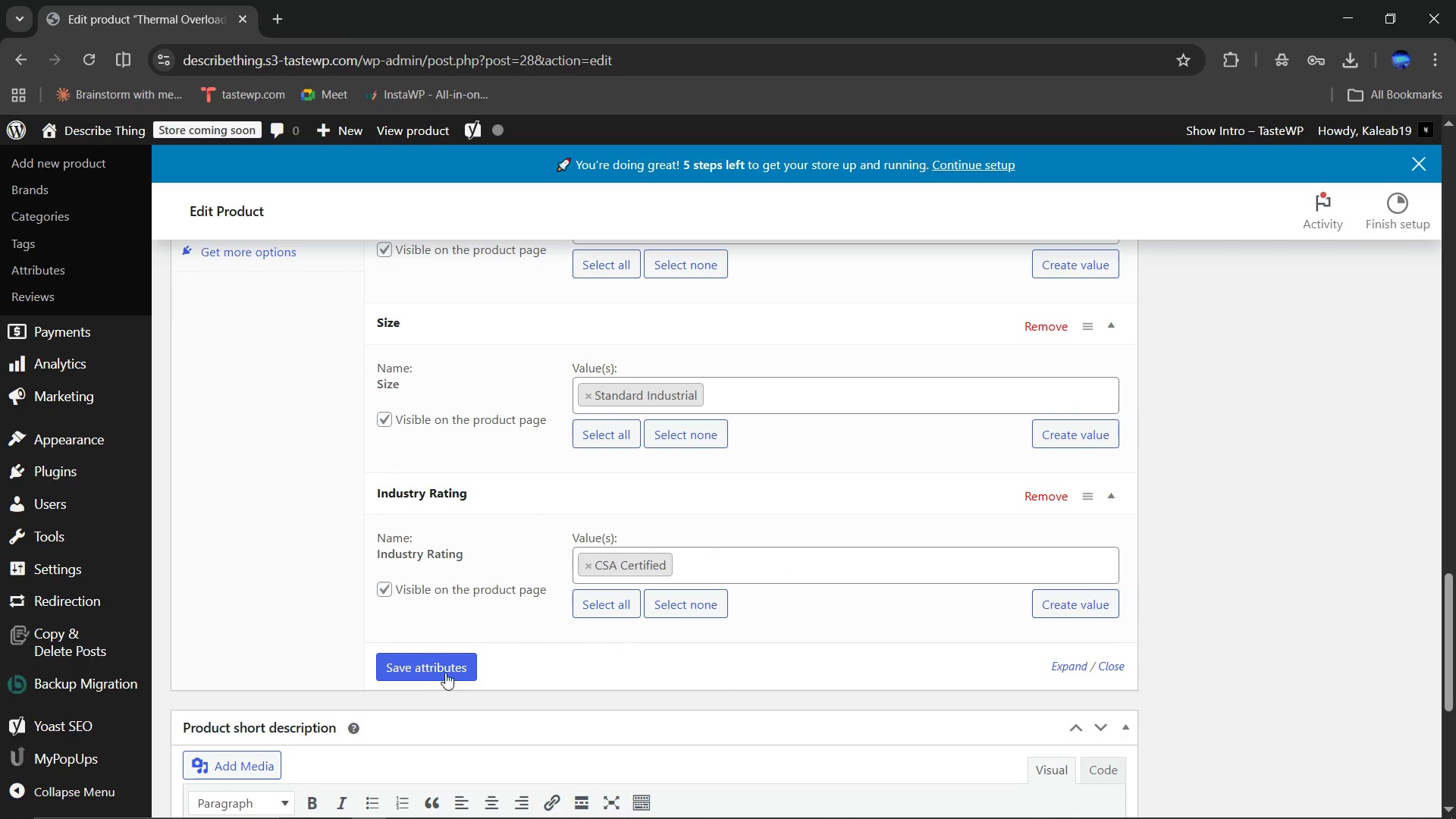 
left_click([435, 669])
 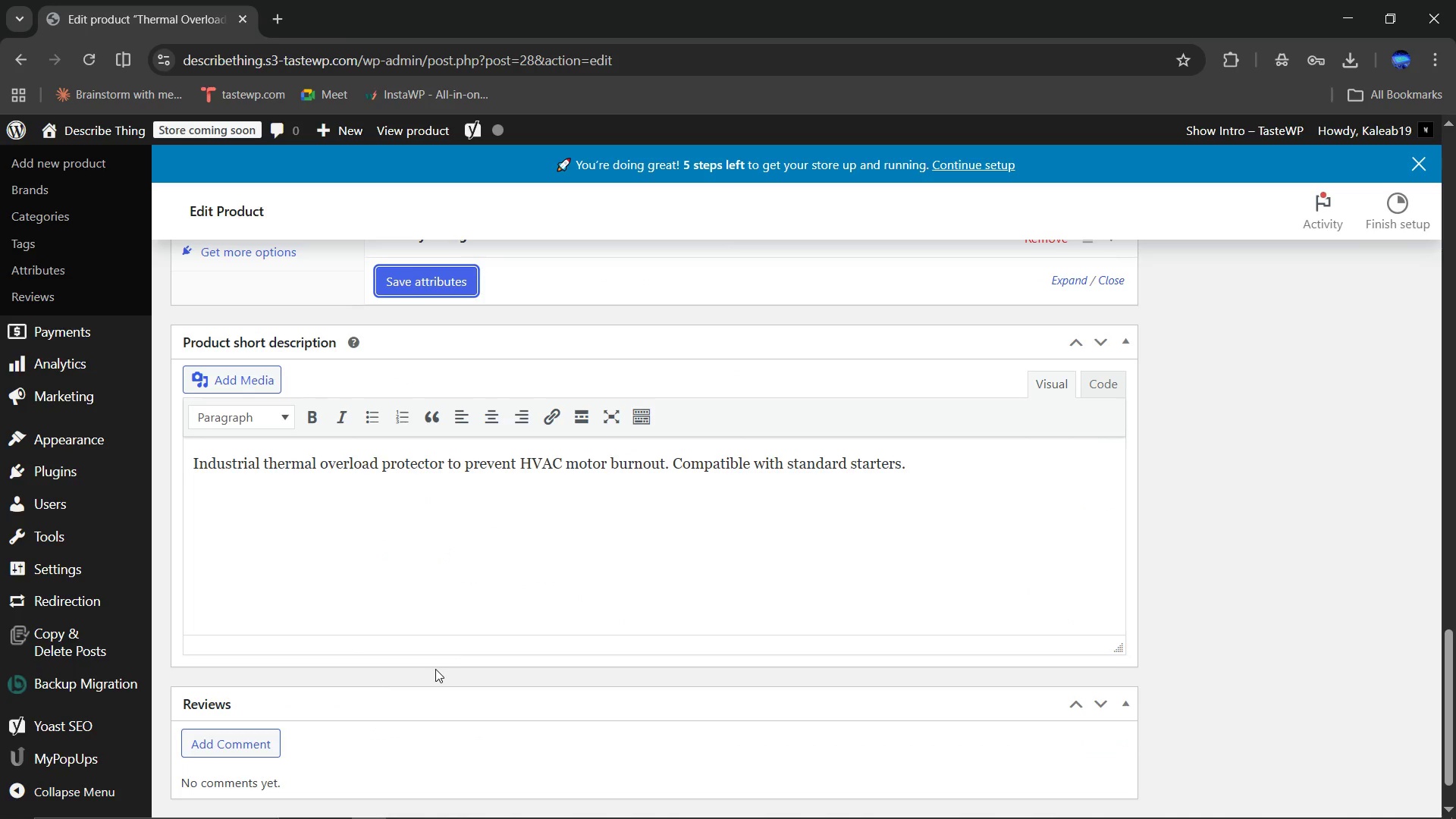 
scroll: coordinate [866, 411], scroll_direction: up, amount: 17.0
 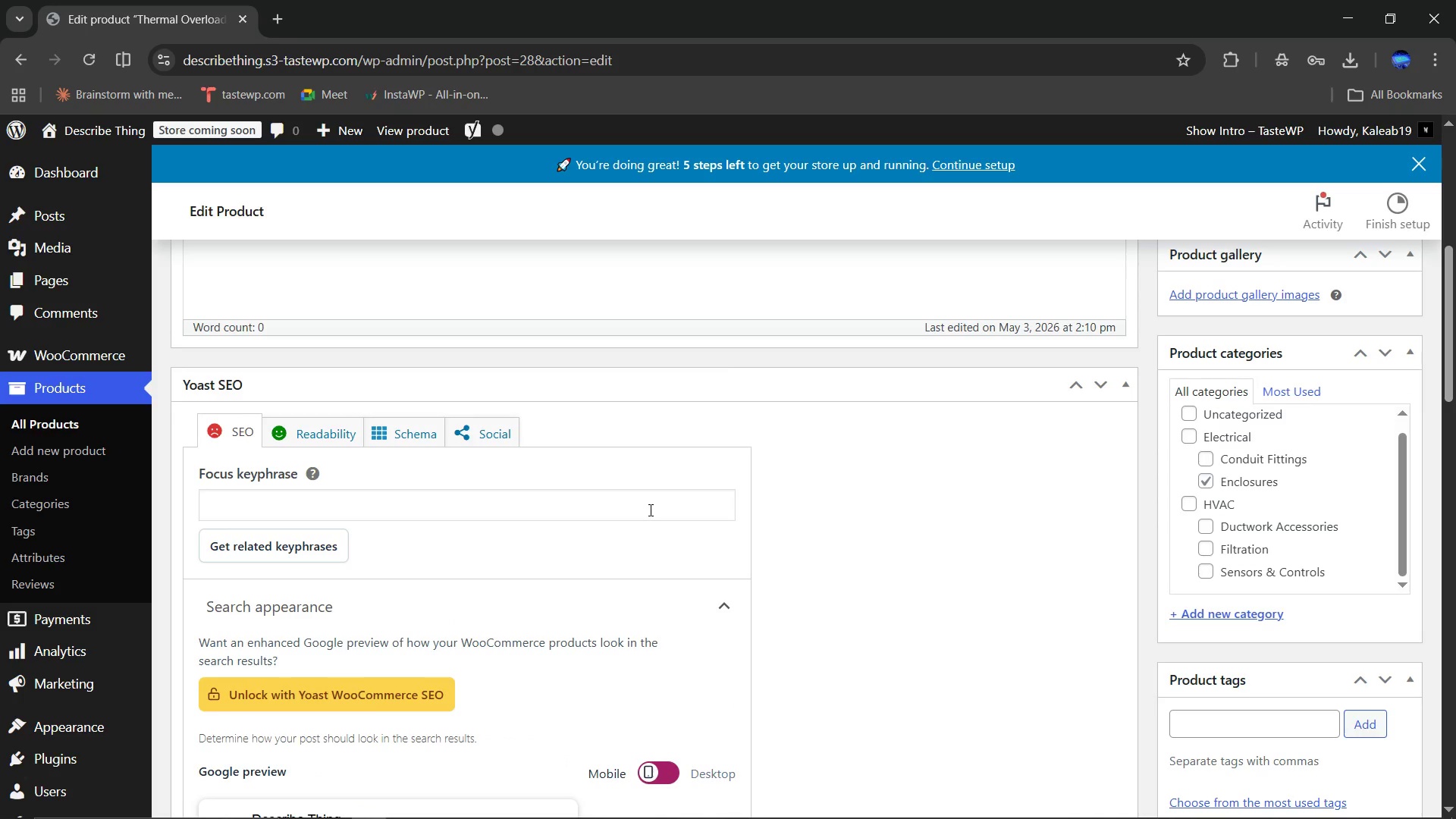 
left_click([649, 510])
 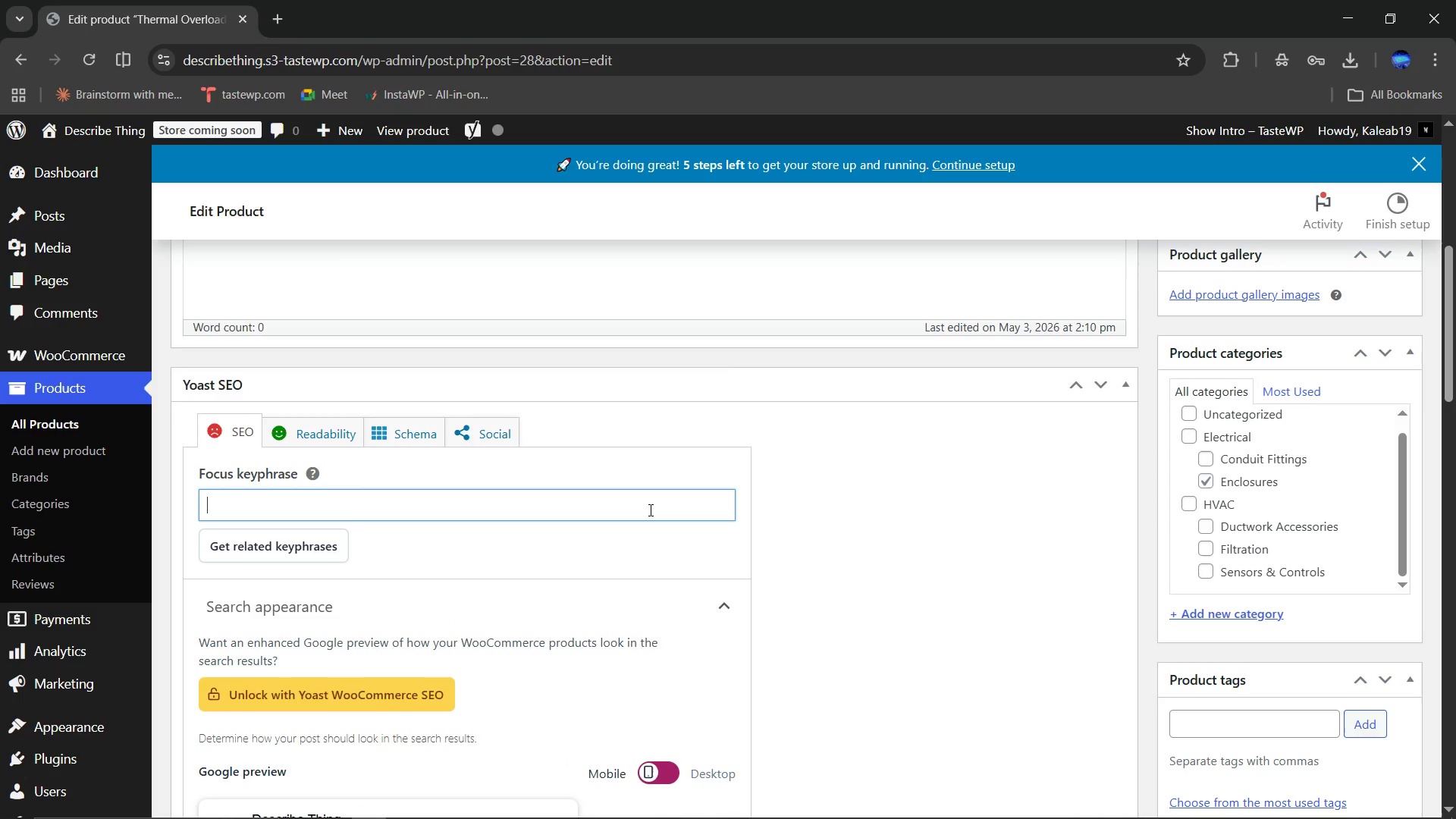 
type(Thermal Overlaos)
key(Backspace)
type(d Protector)
 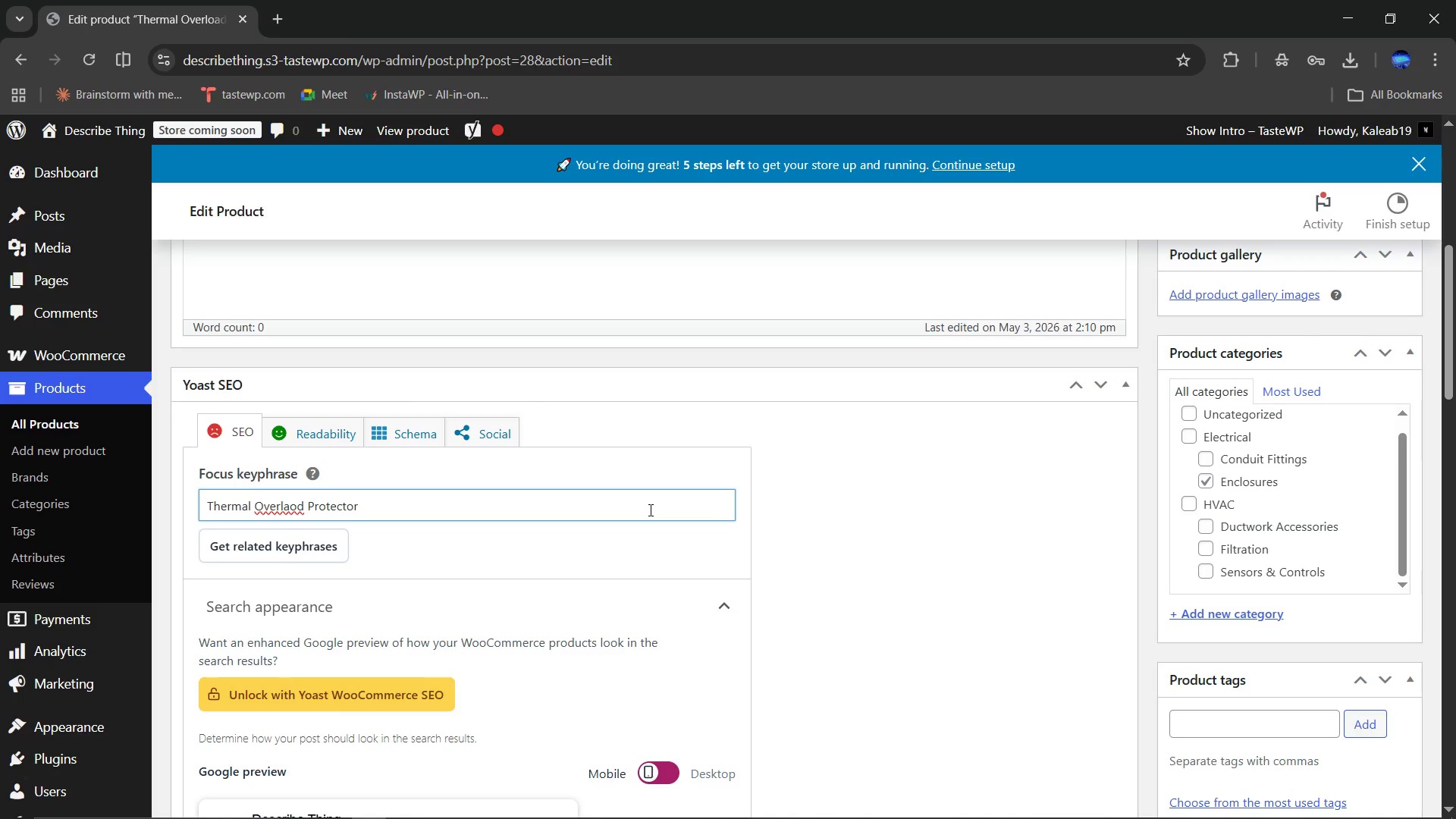 
left_click([291, 501])
 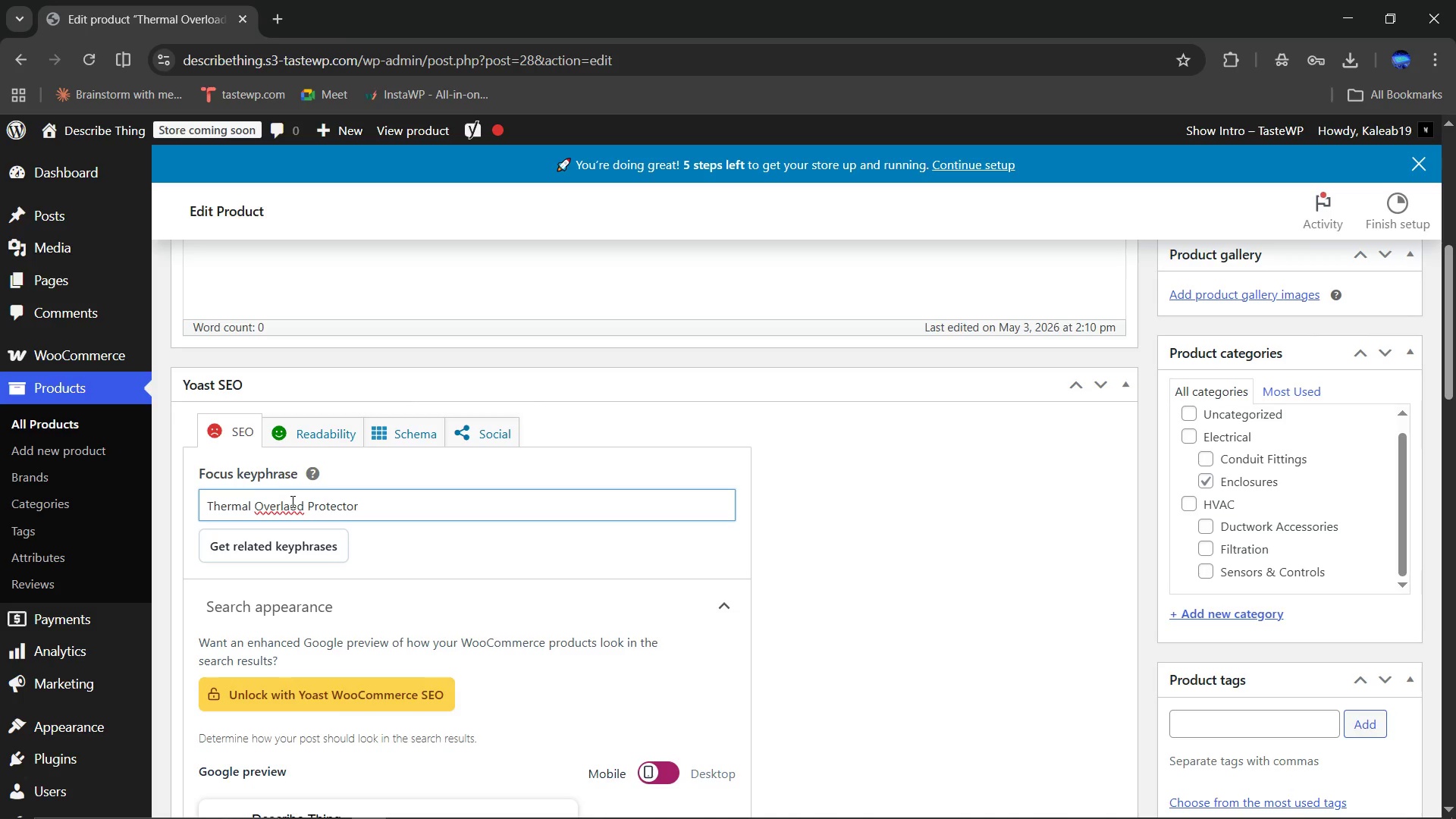 
key(Backspace)
 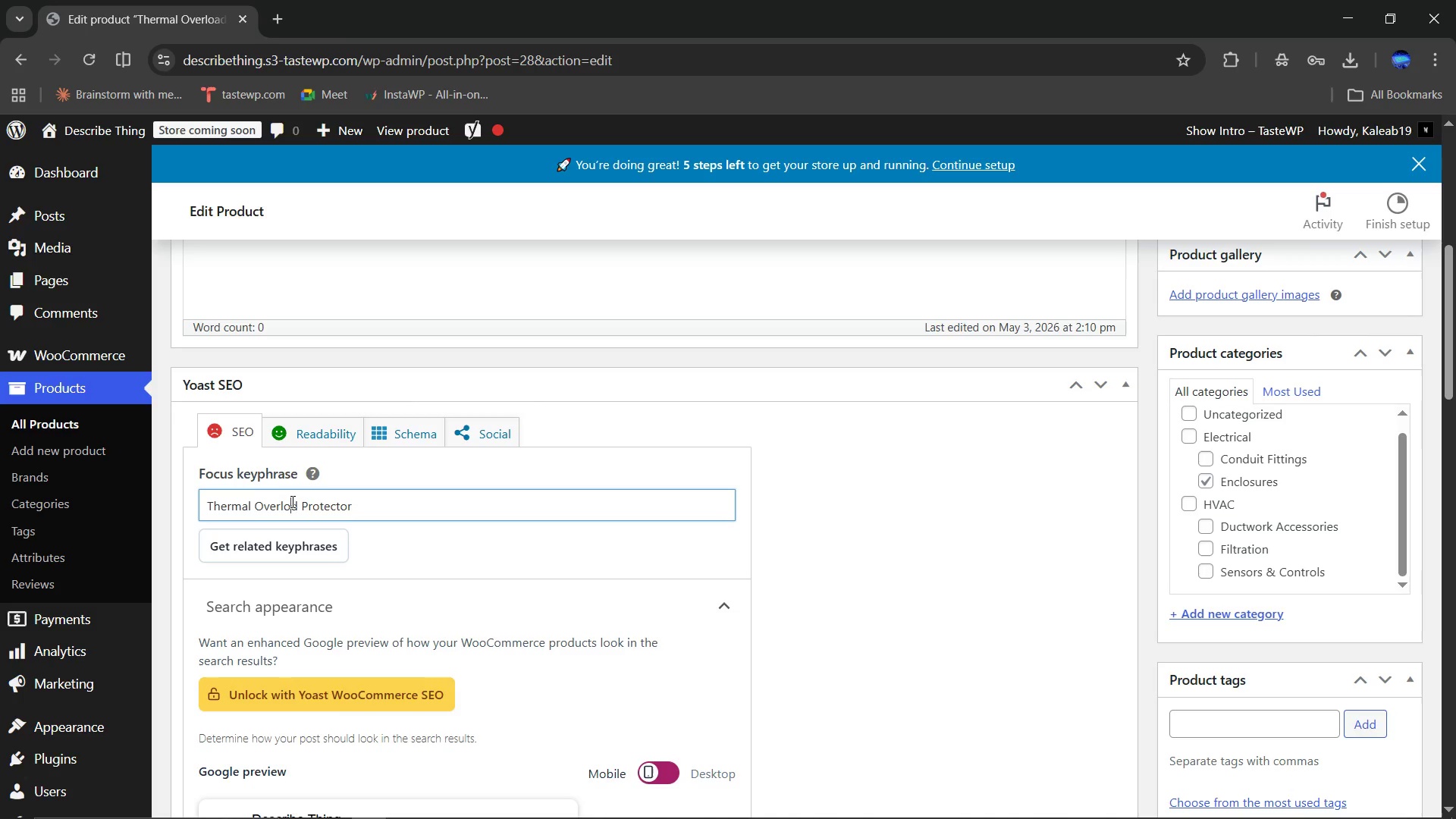 
key(ArrowRight)
 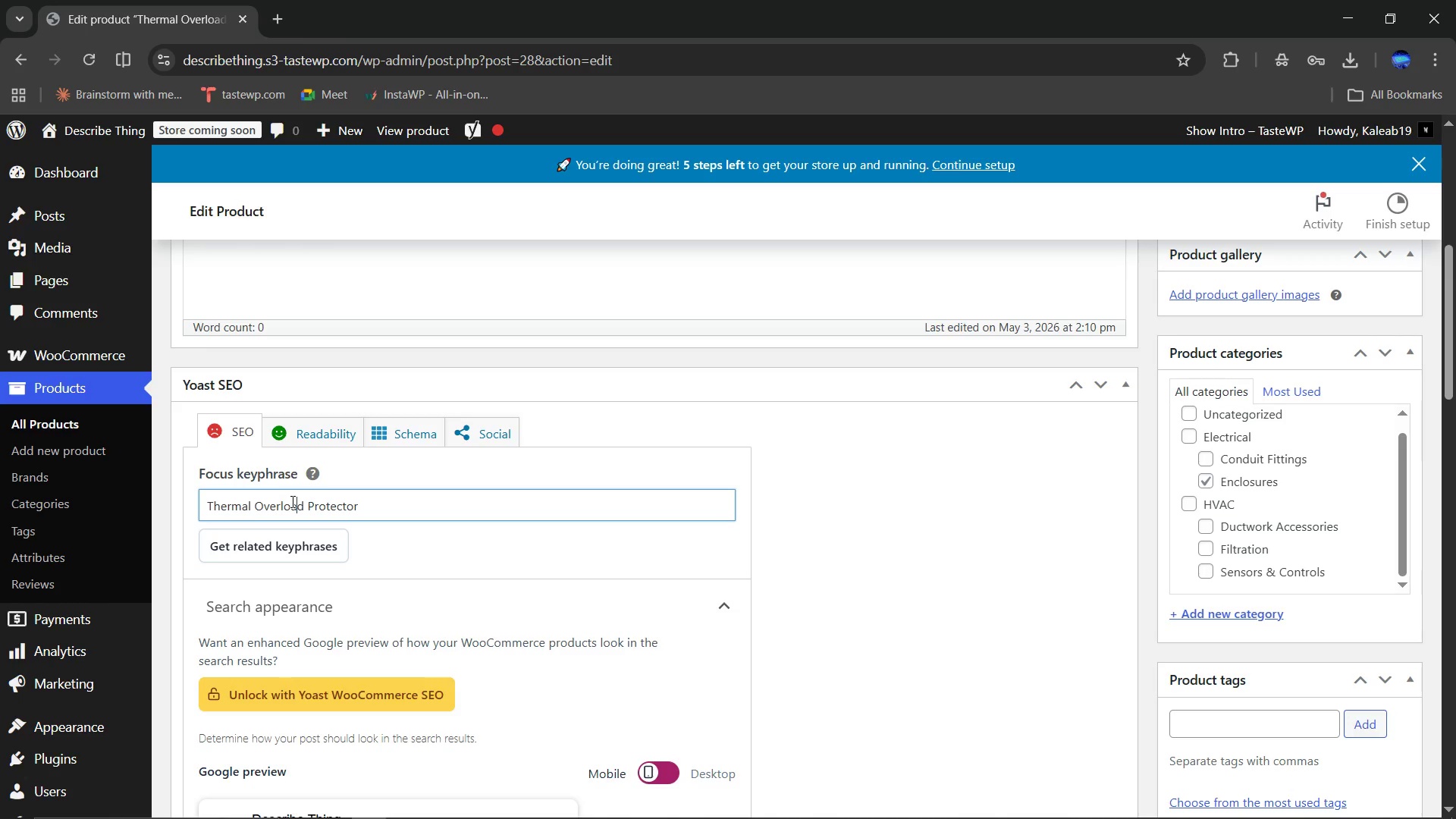 
key(A)
 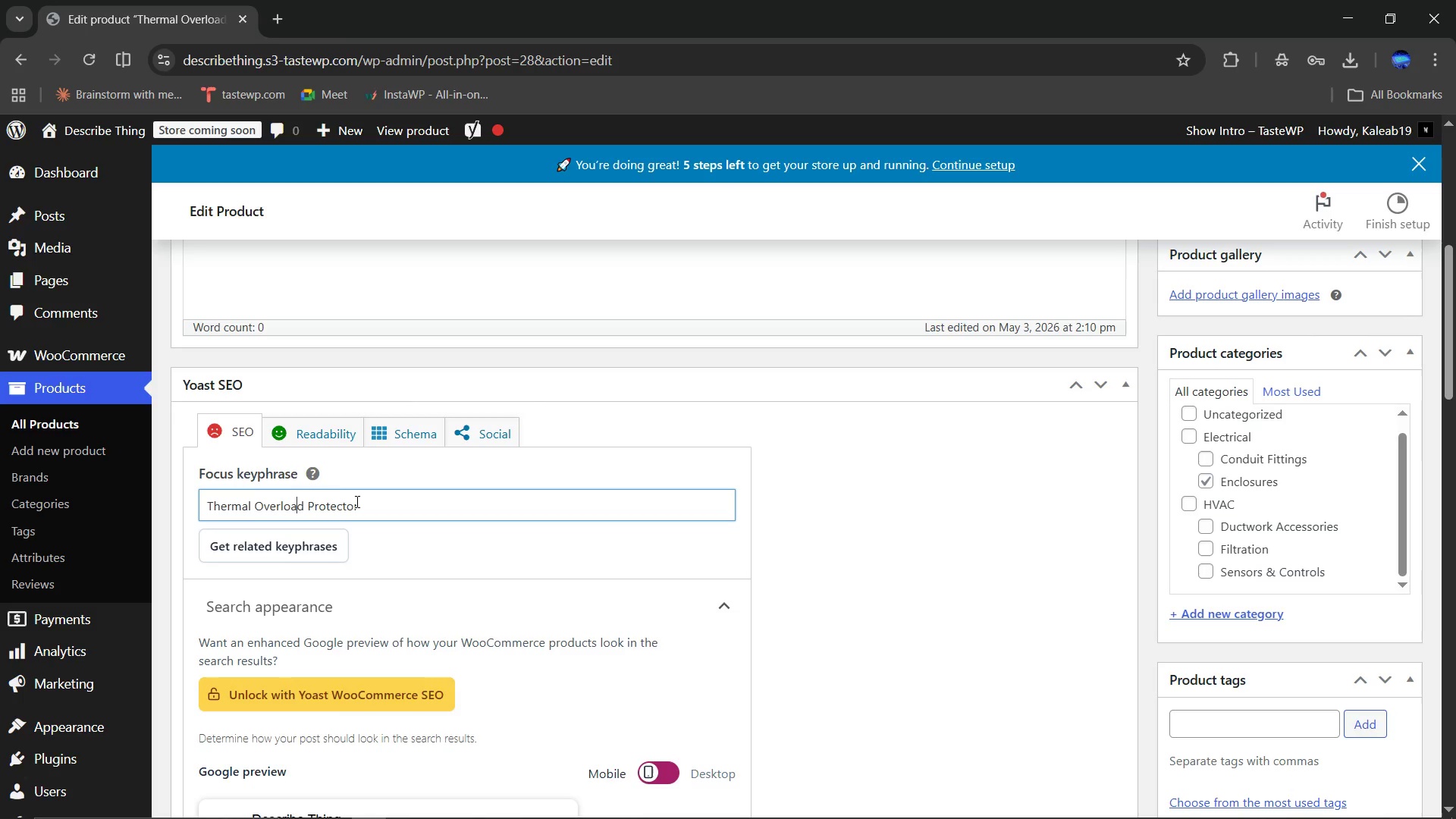 
left_click([360, 501])
 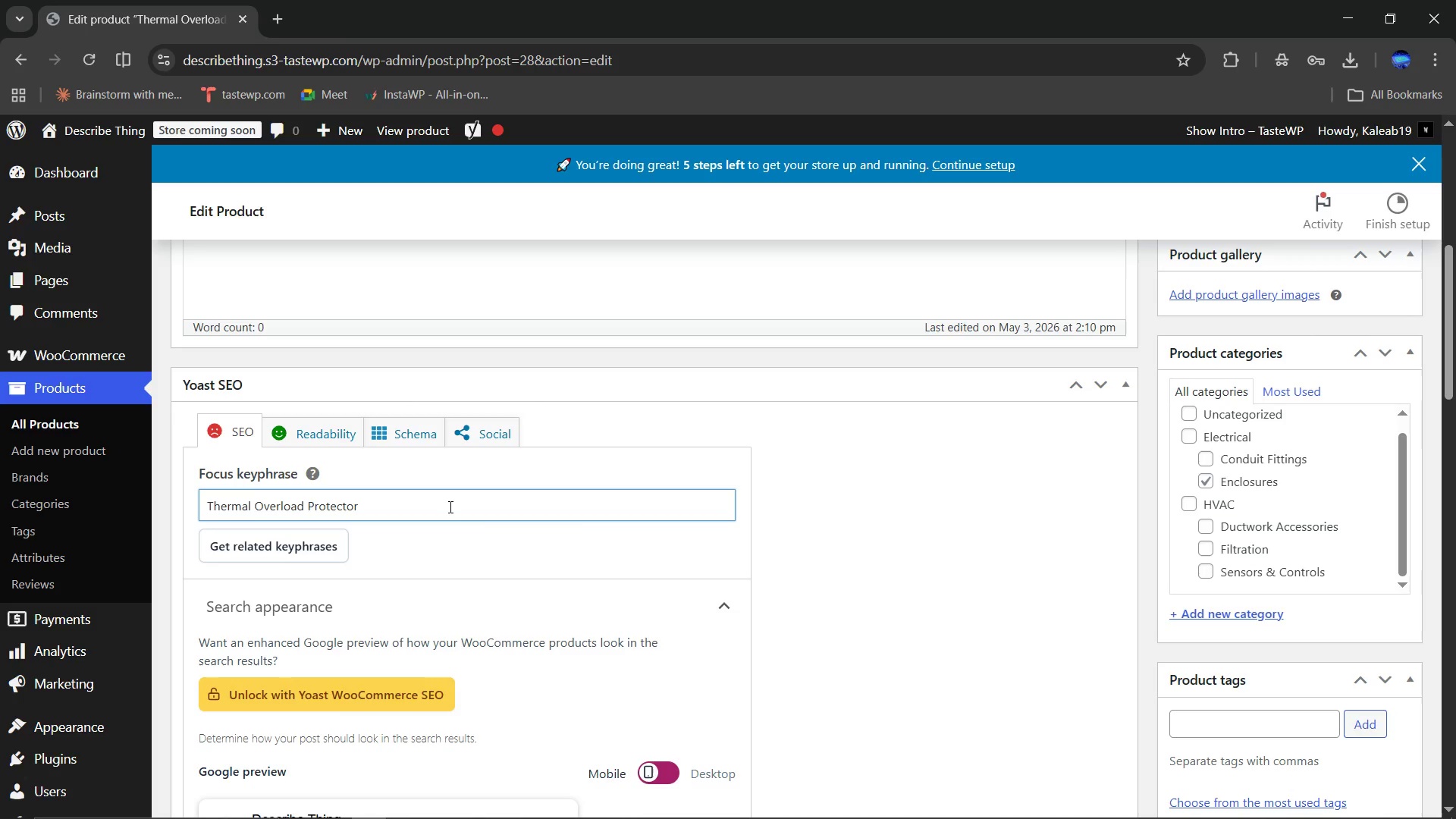 
scroll: coordinate [847, 577], scroll_direction: down, amount: 5.0
 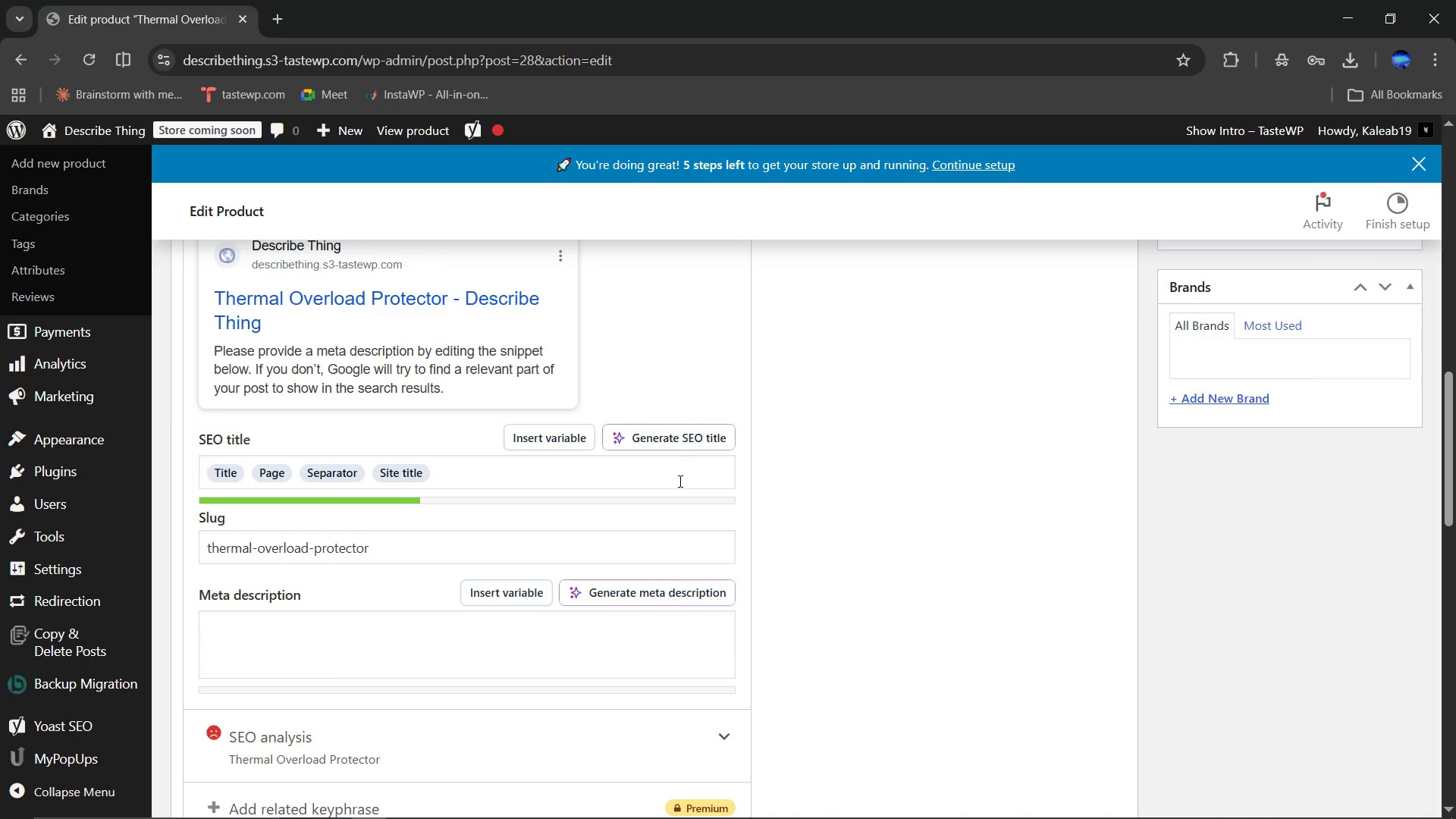 
left_click([679, 481])
 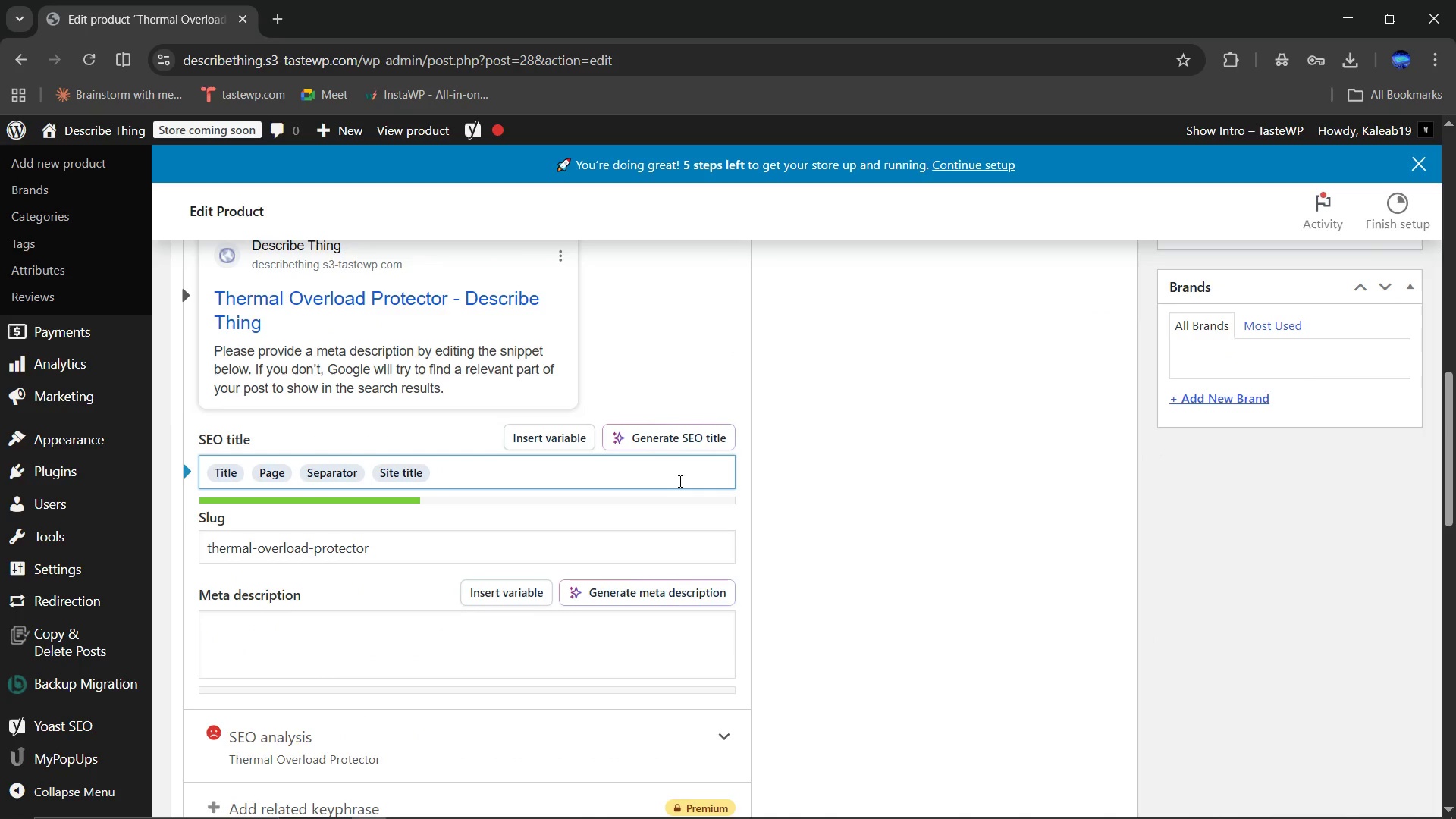 
key(Control+ControlLeft)
 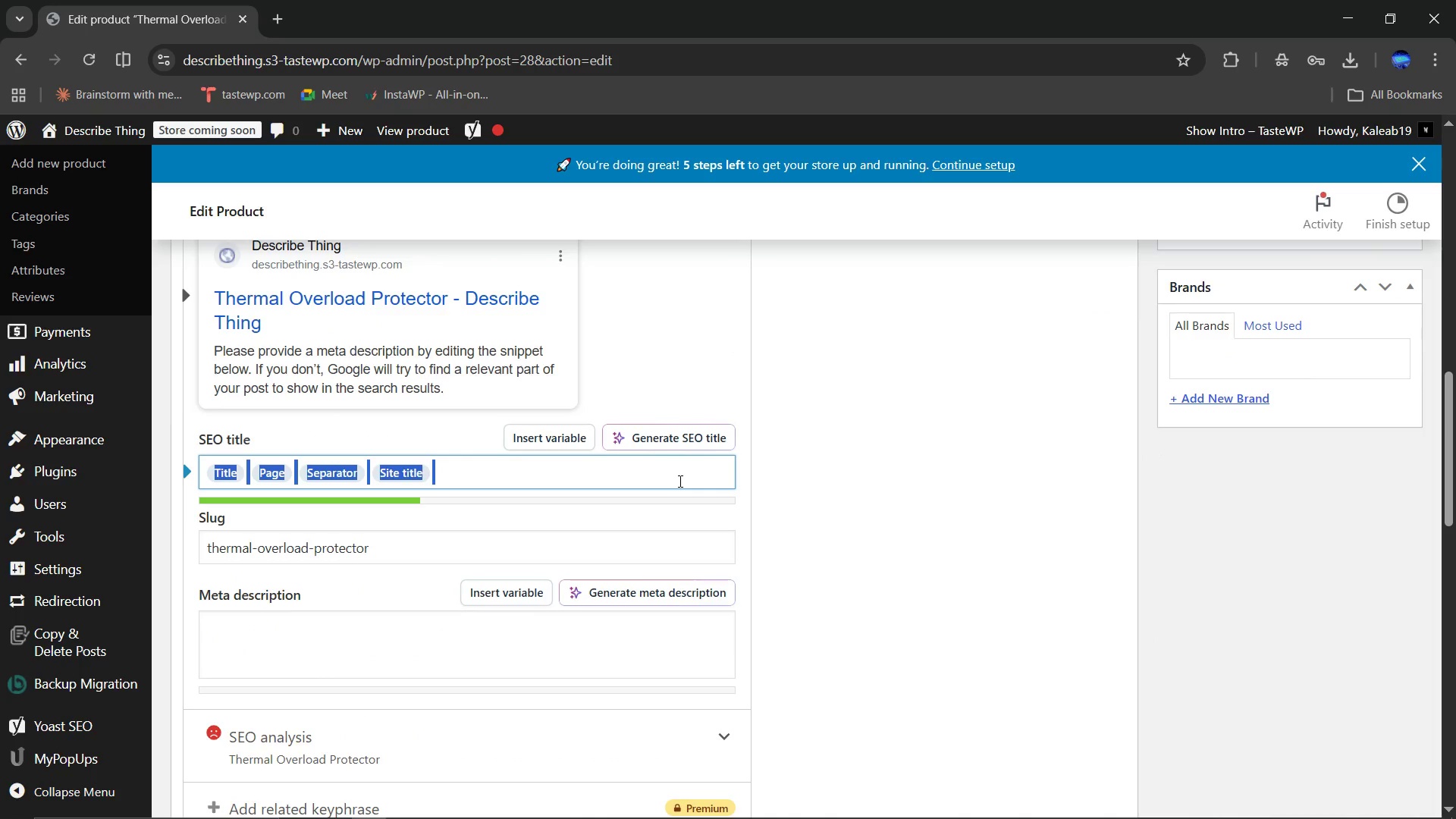 
key(Control+A)
 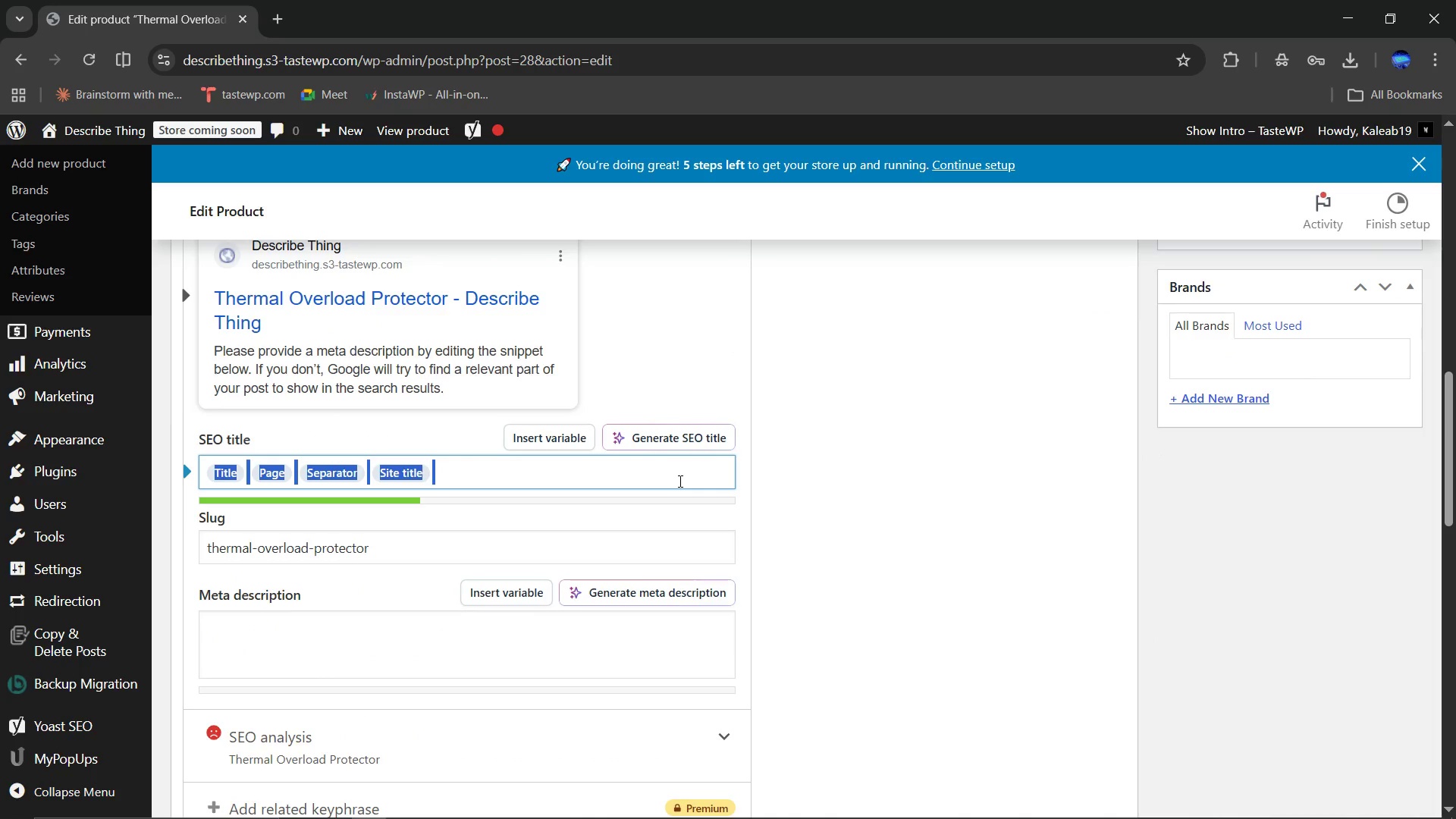 
type(Thermal Overload Protecc)
key(Backspace)
type(tor CSA Ceri)
key(Backspace)
type(tified | Spark & Flow)
 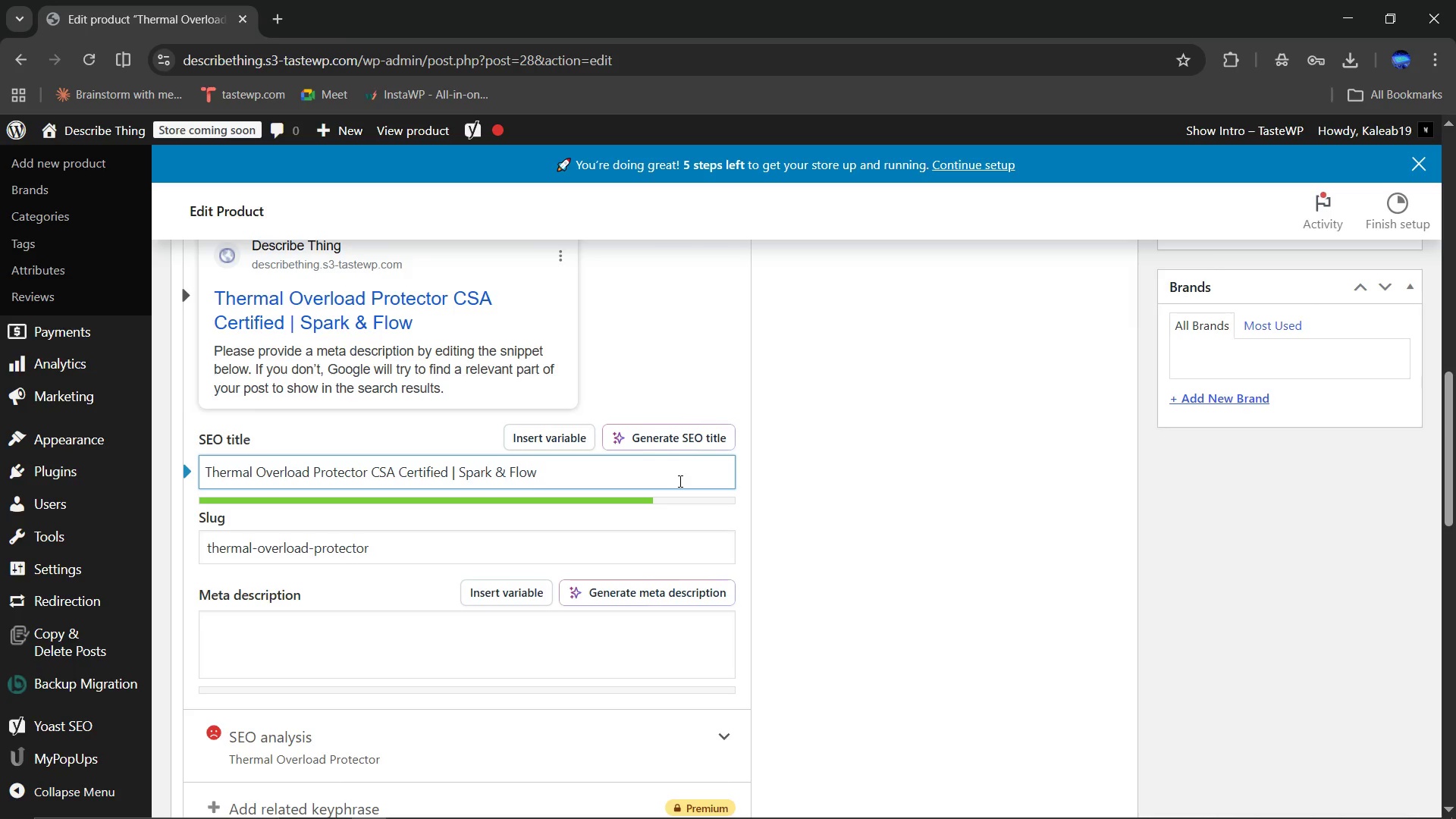 
scroll: coordinate [814, 494], scroll_direction: down, amount: 2.0
 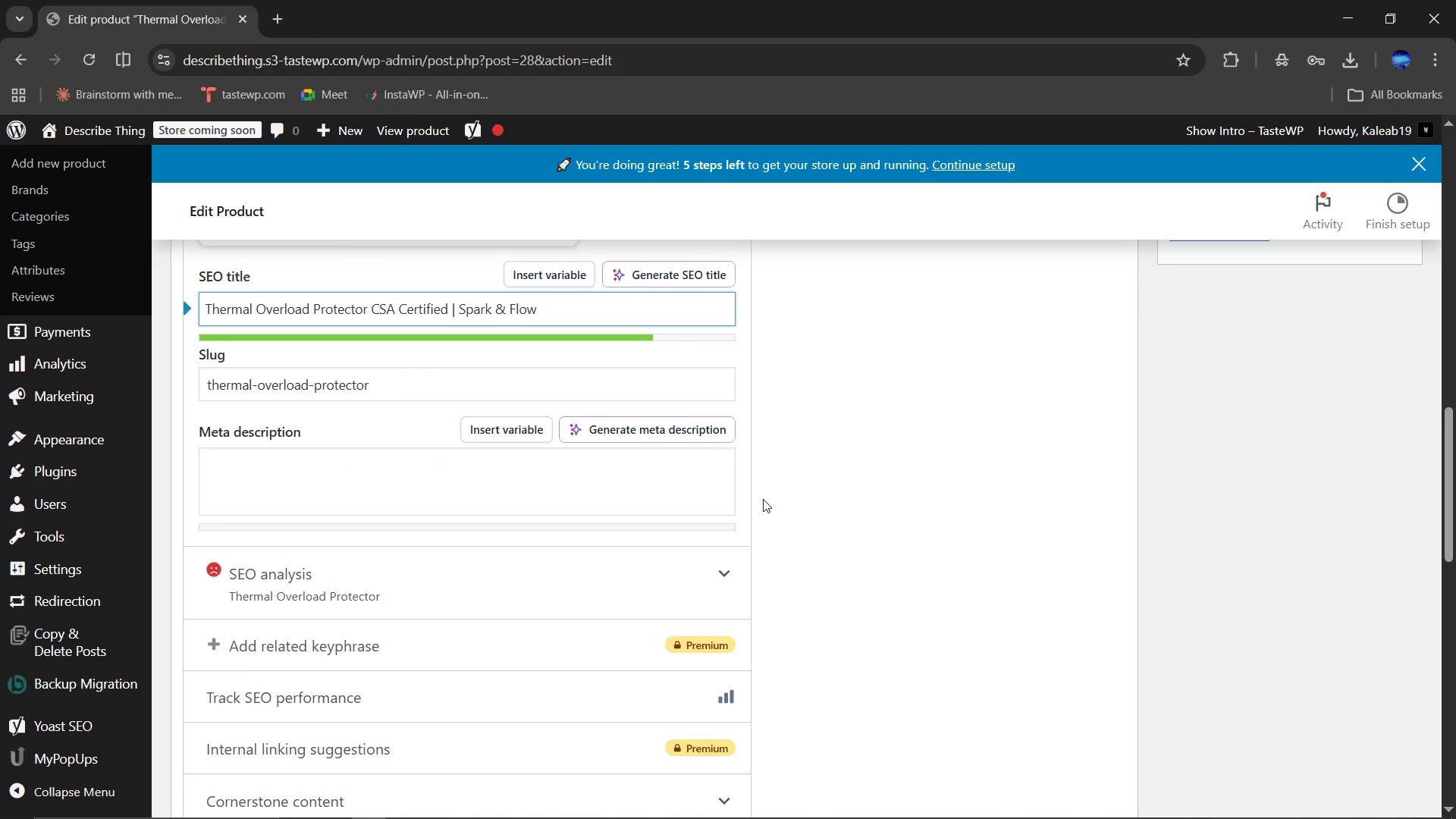 
left_click([559, 464])
 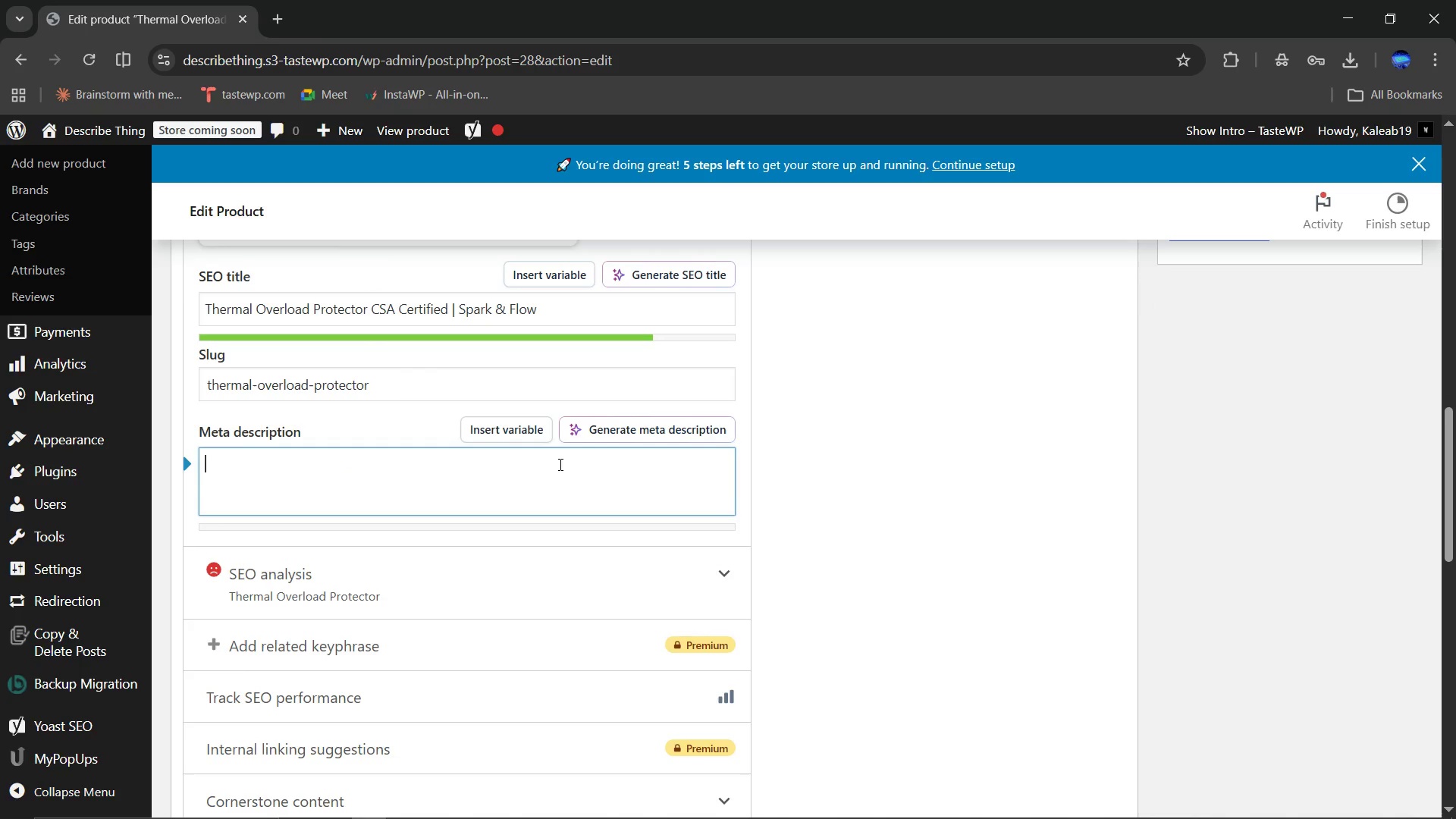 
type(Industrial thermal overload protector CSA certified for preventing HVAC motor butnout i)
key(Backspace)
key(Backspace)
key(Backspace)
type(rnout in commercial and industrial electrical control systems.)
 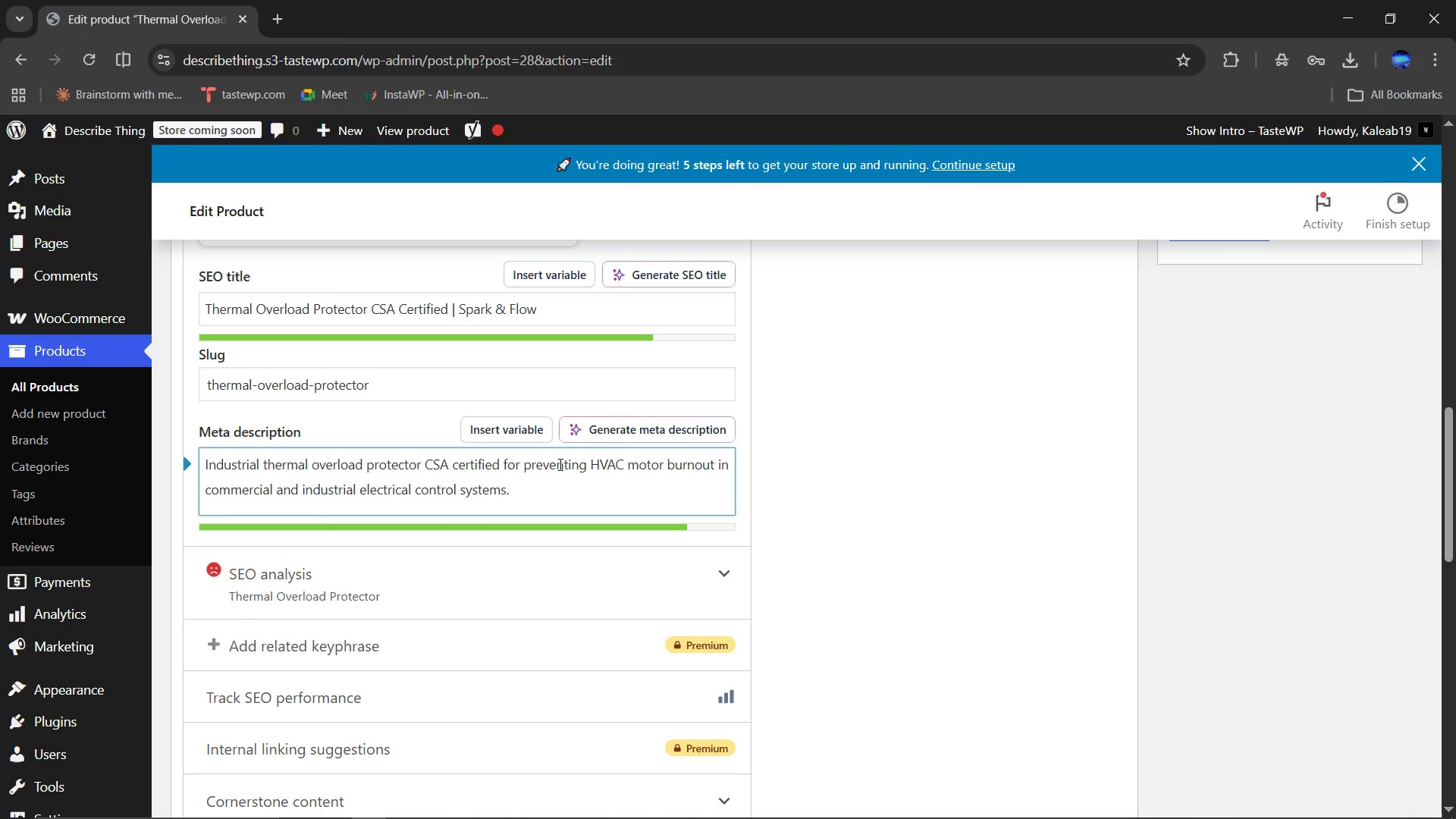 
scroll: coordinate [911, 513], scroll_direction: down, amount: 6.0
 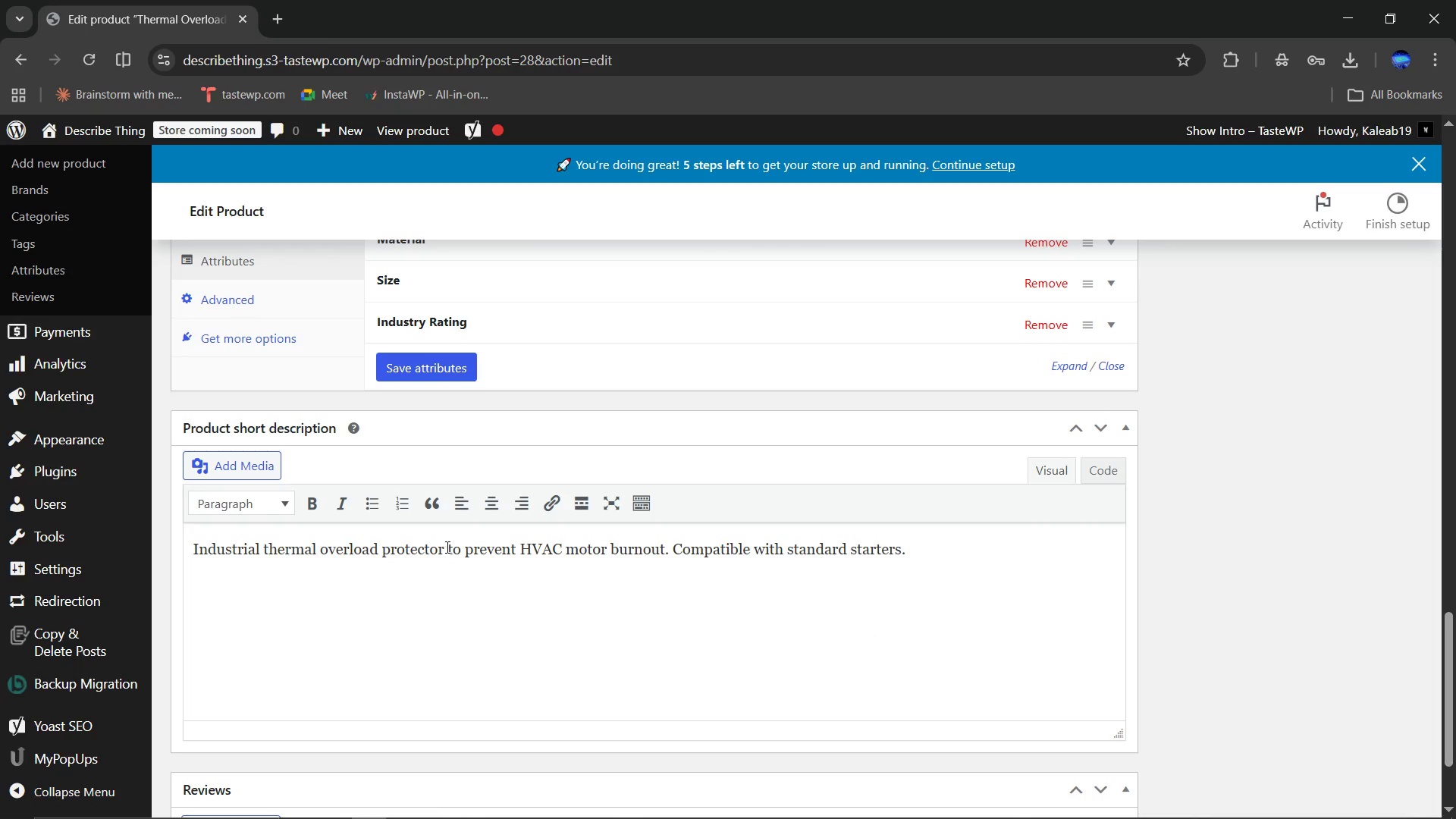 
wait(5.92)
 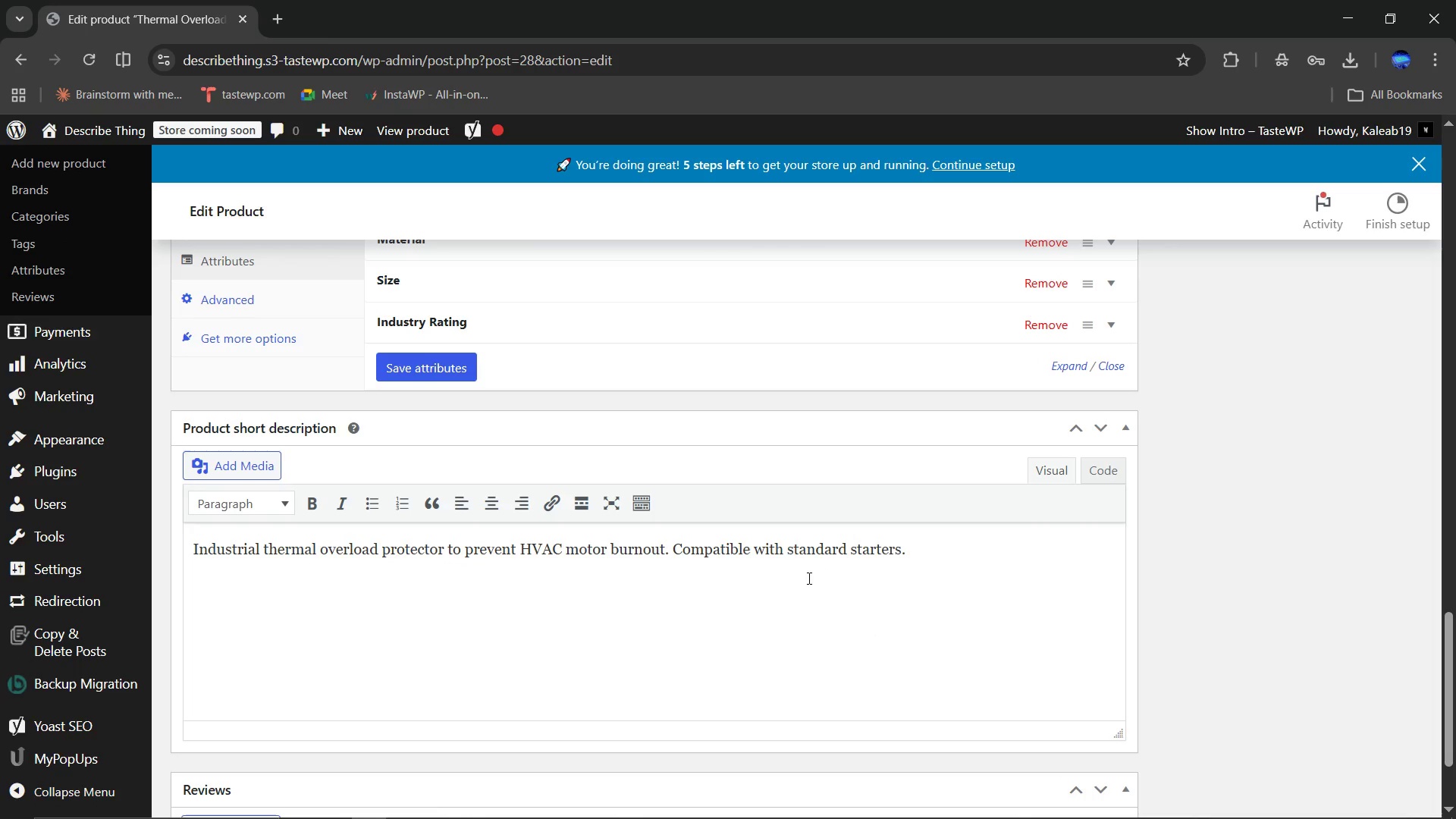 
left_click([444, 547])
 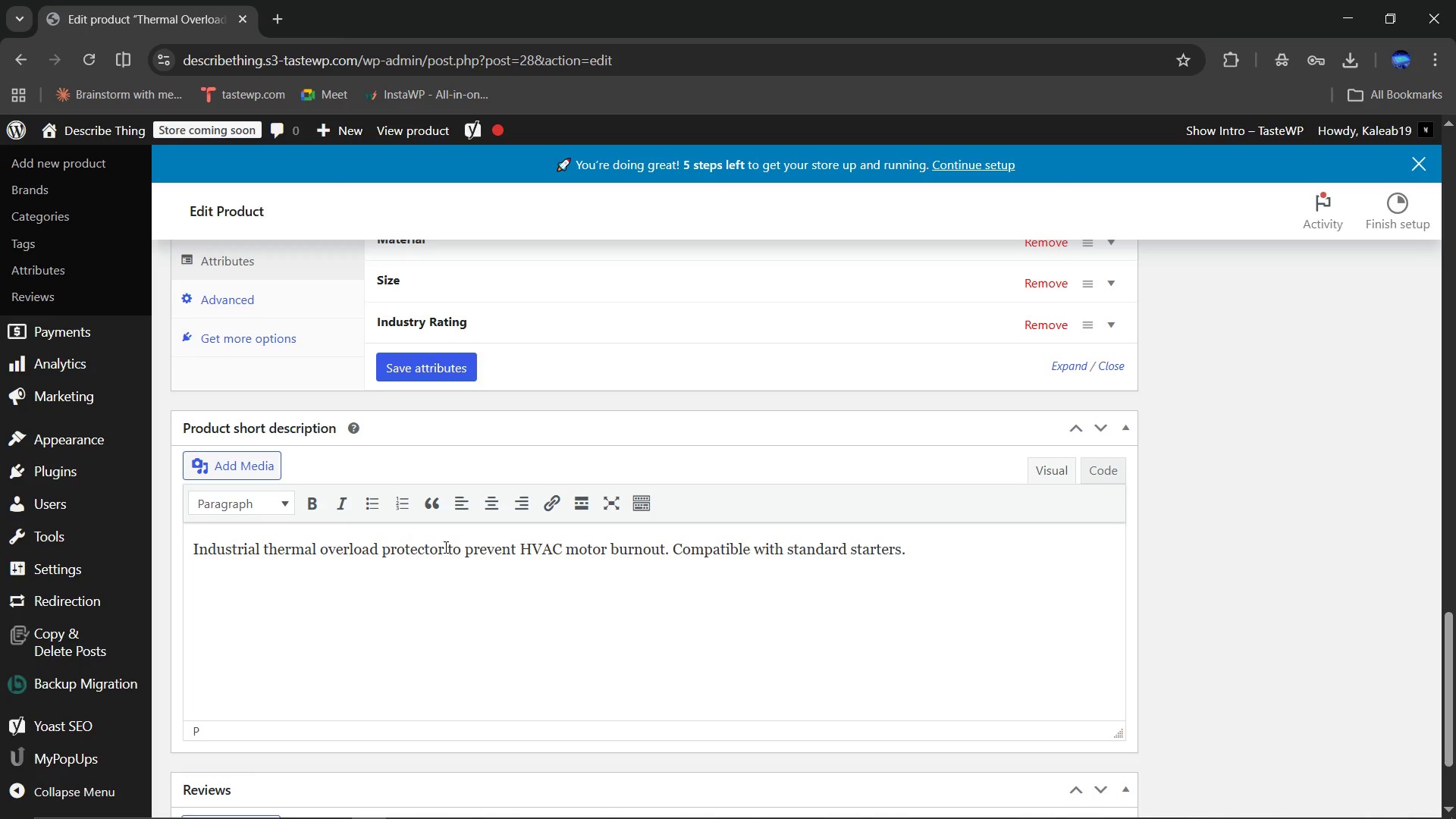 
type( deigned )
key(Backspace)
 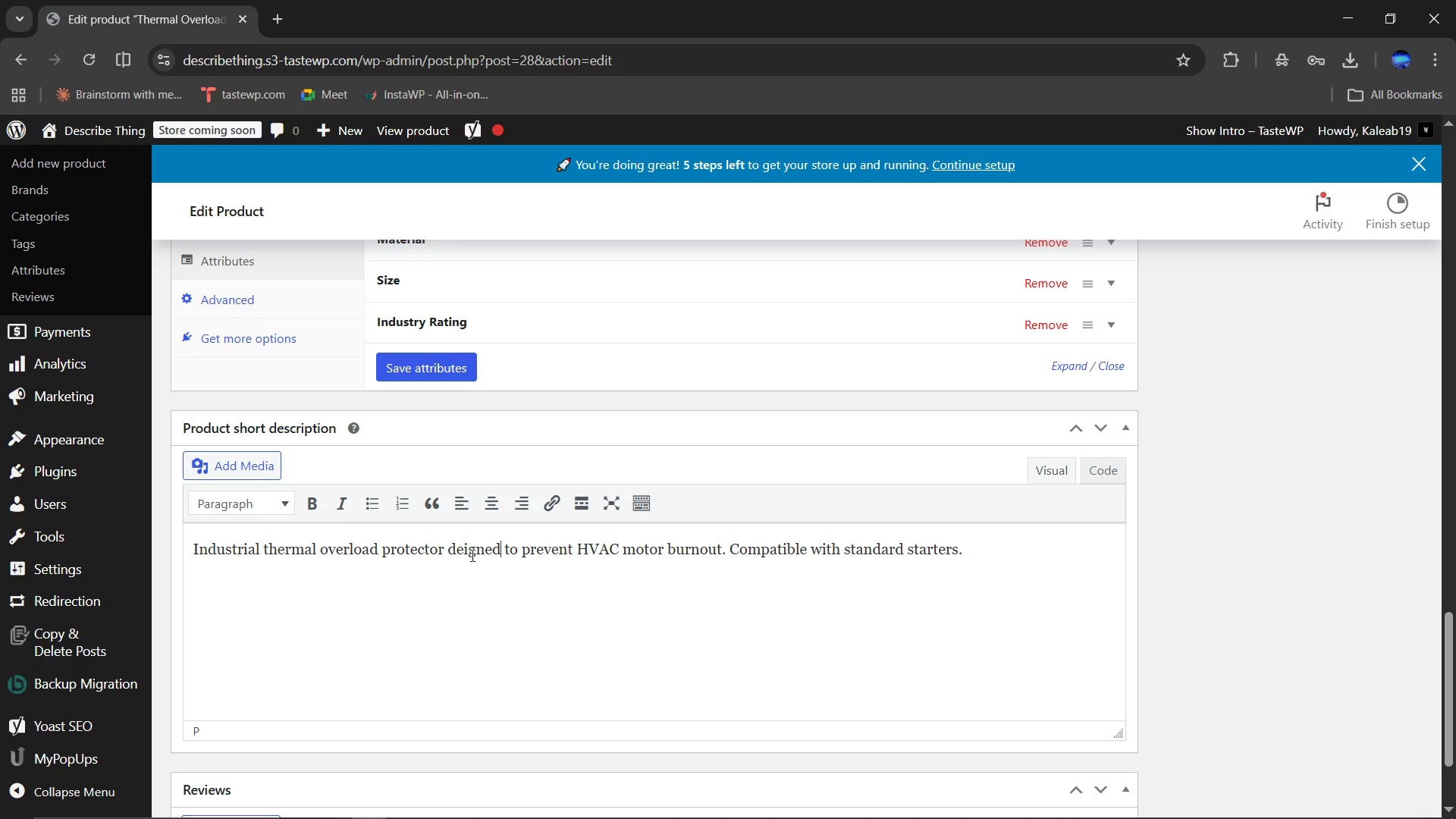 
left_click([469, 551])
 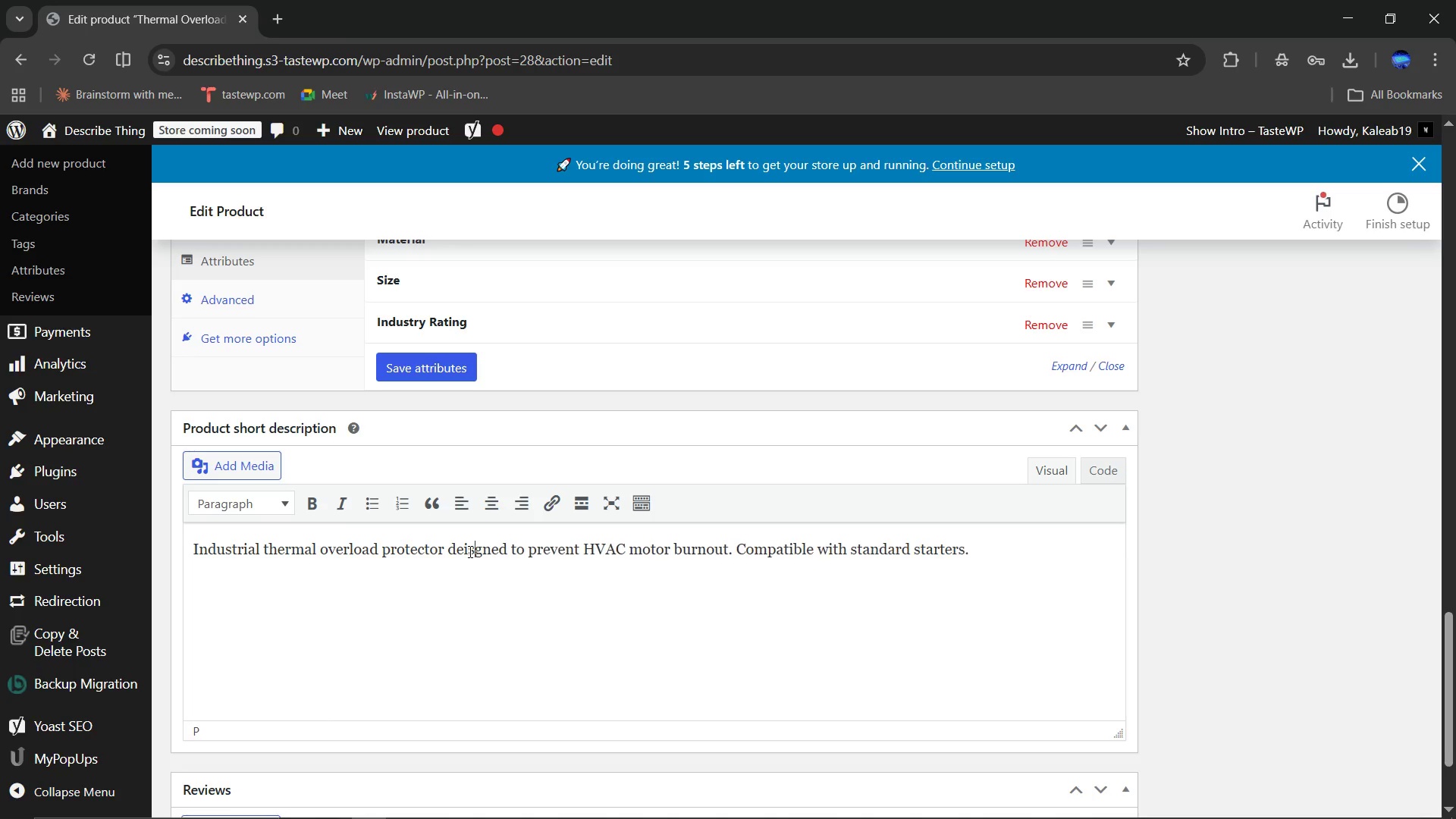 
key(S)
 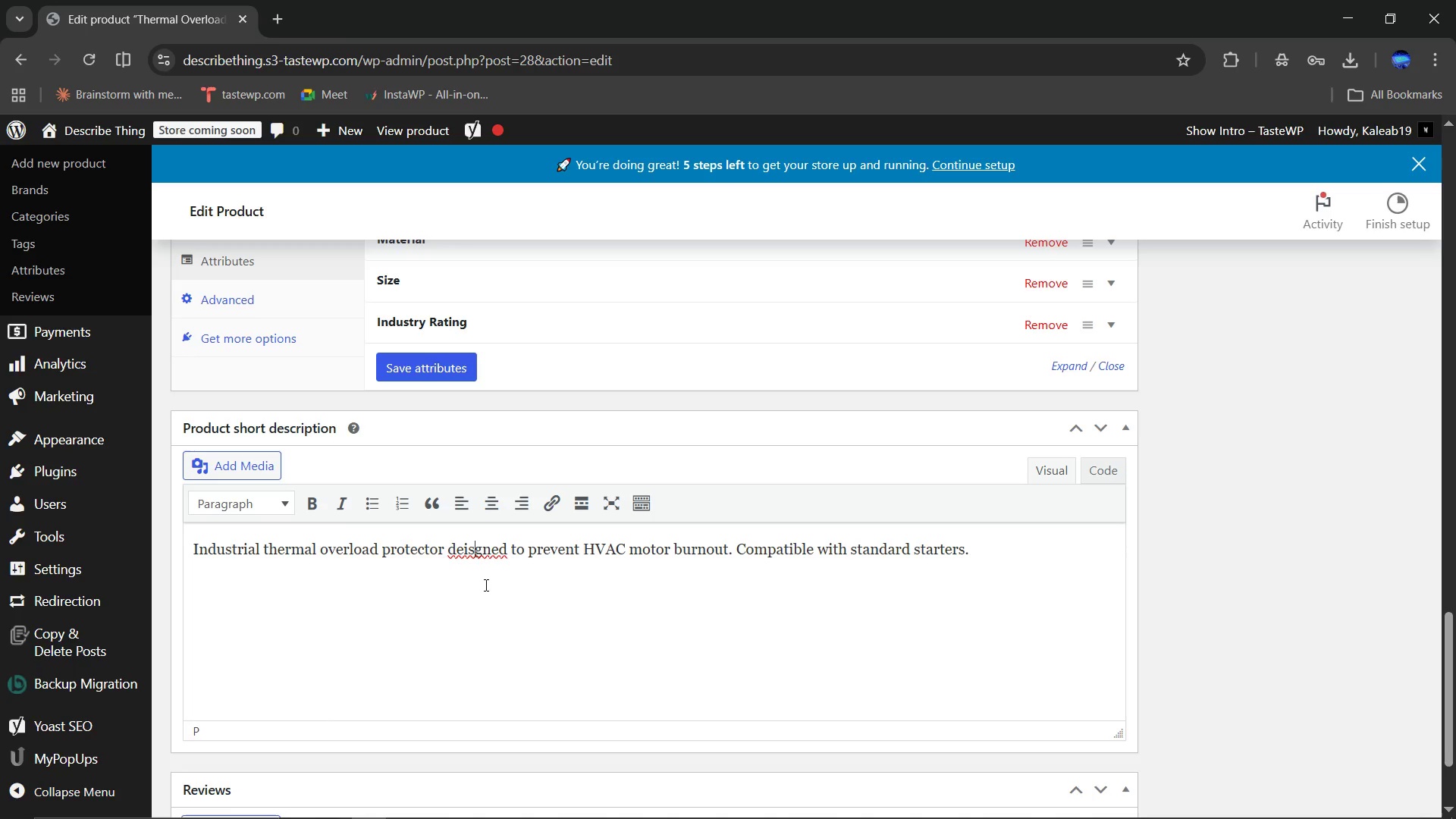 
key(ArrowRight)
 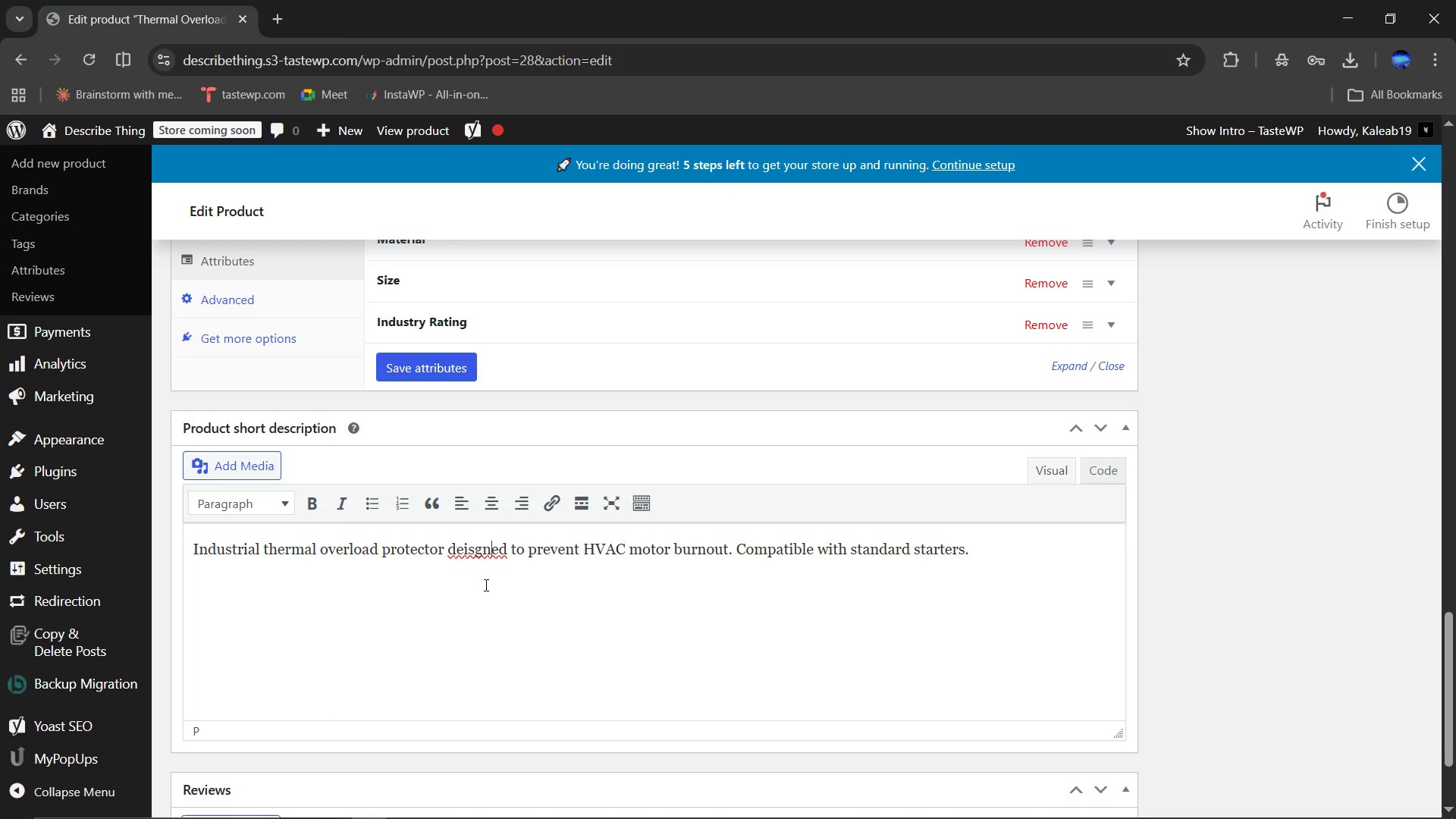 
key(ArrowRight)
 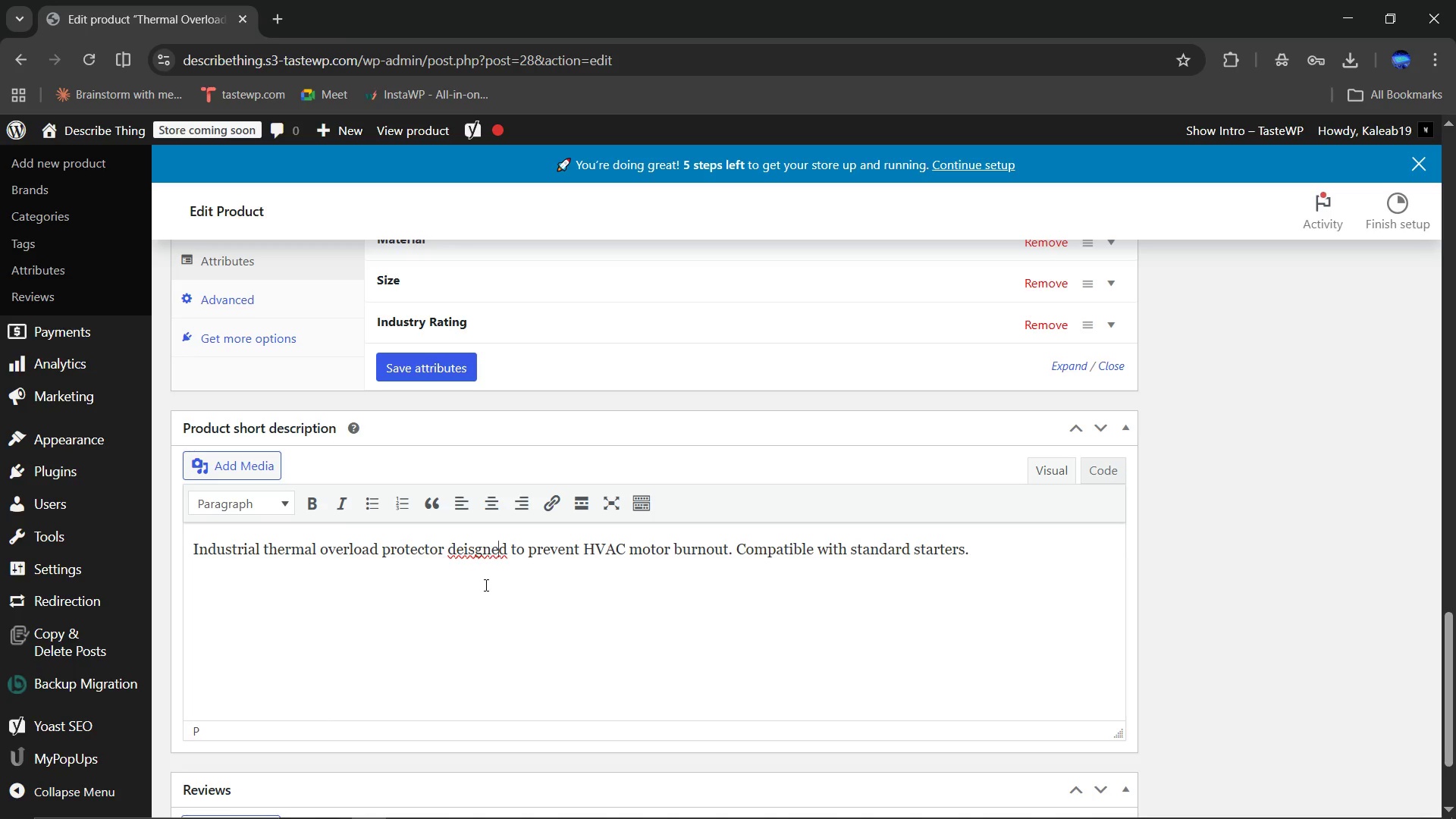 
key(ArrowRight)
 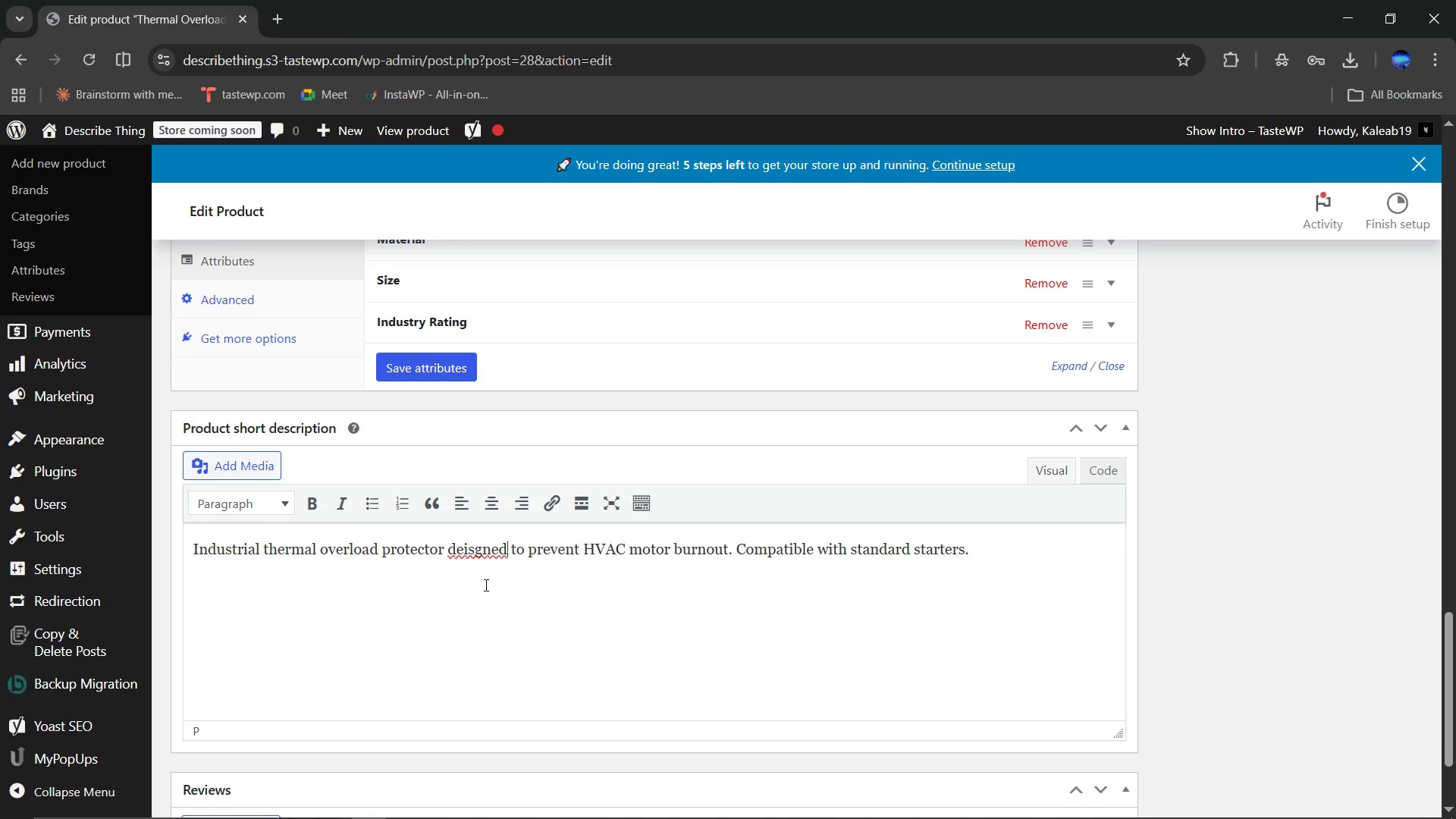 
key(ArrowRight)
 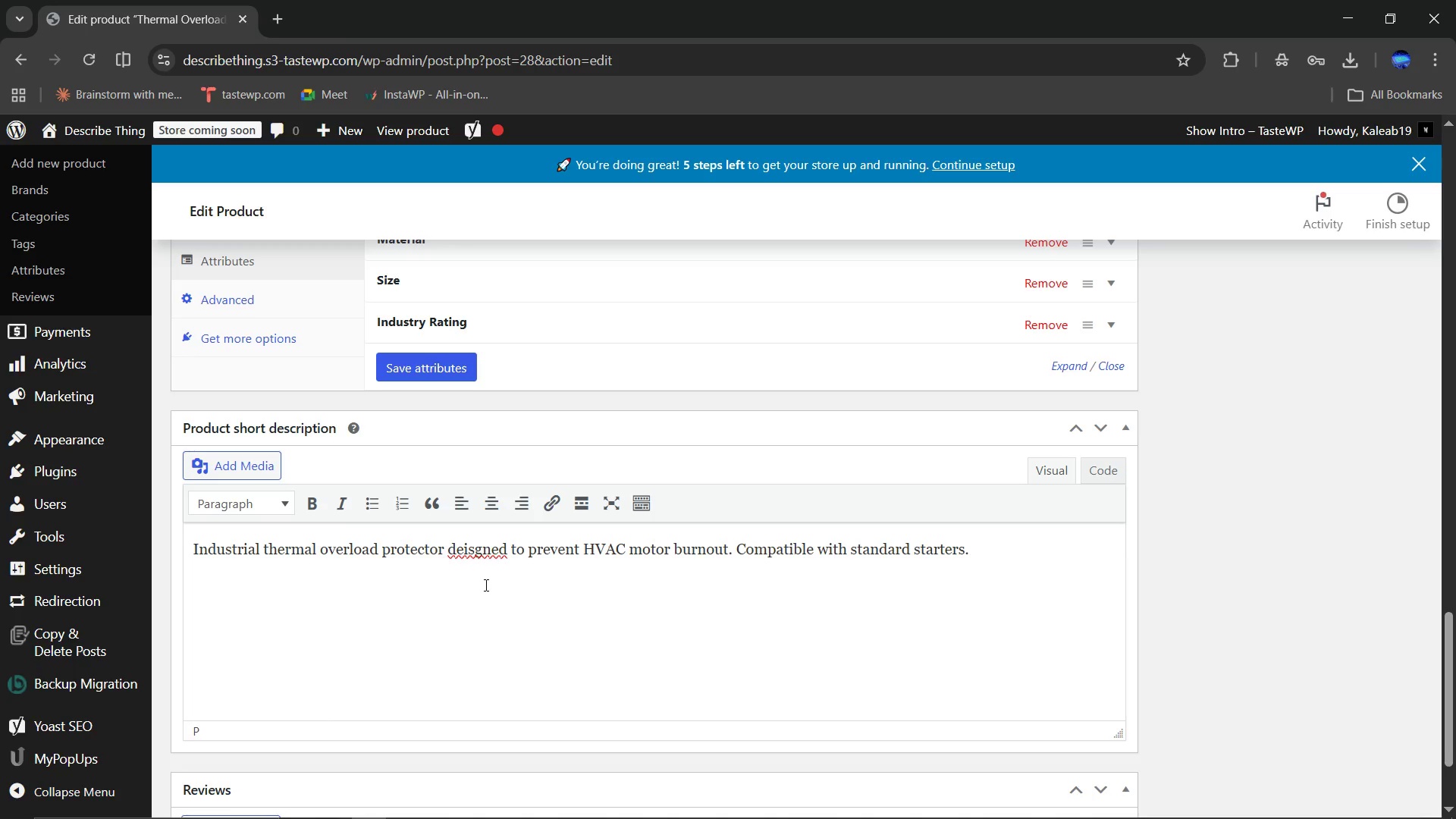 
key(Backspace)
key(Backspace)
key(Backspace)
key(Backspace)
key(Backspace)
key(Backspace)
type(signed)
 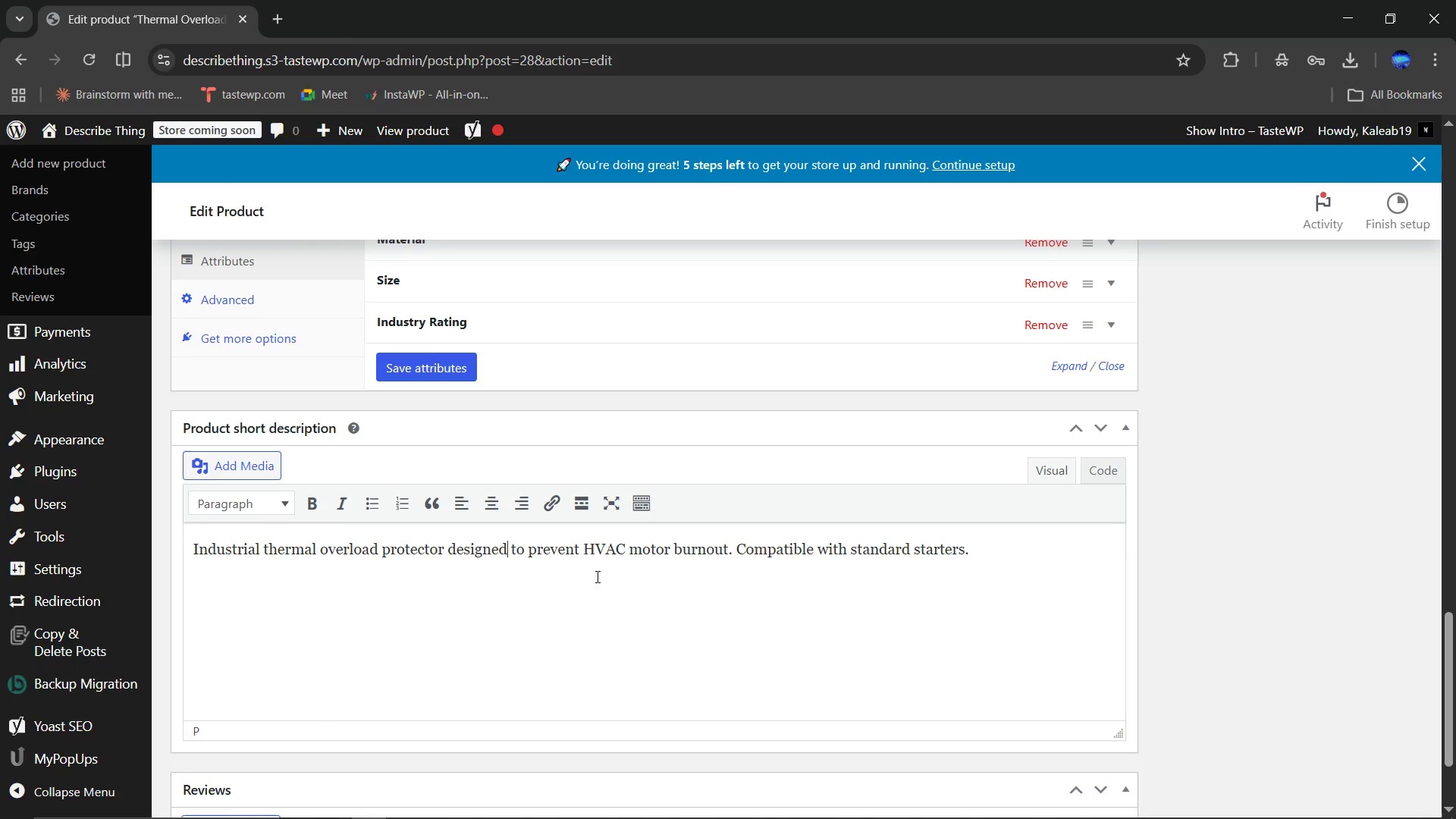 
wait(13.47)
 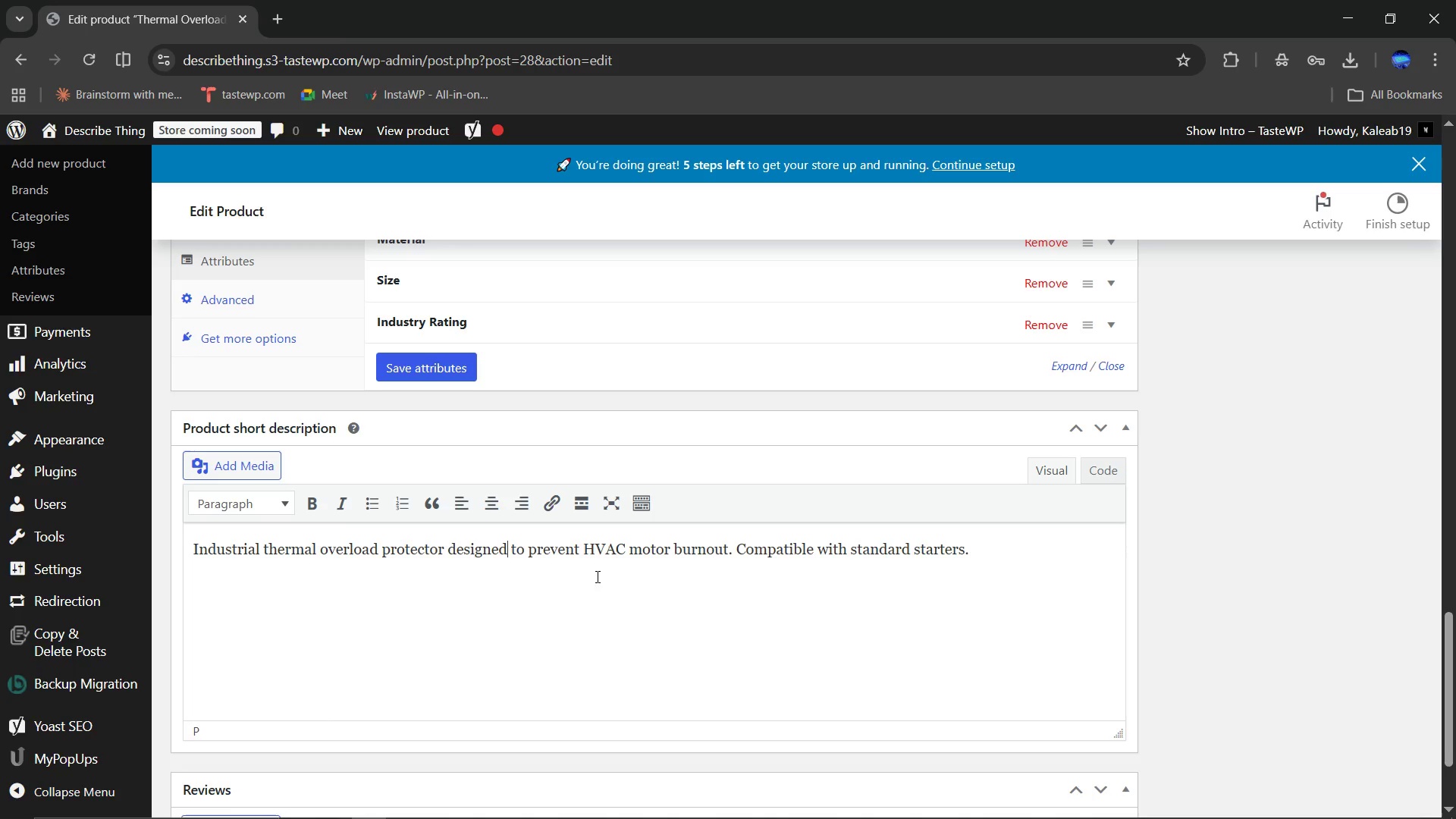 
left_click_drag(start_coordinate=[739, 547], to_coordinate=[1033, 569])
 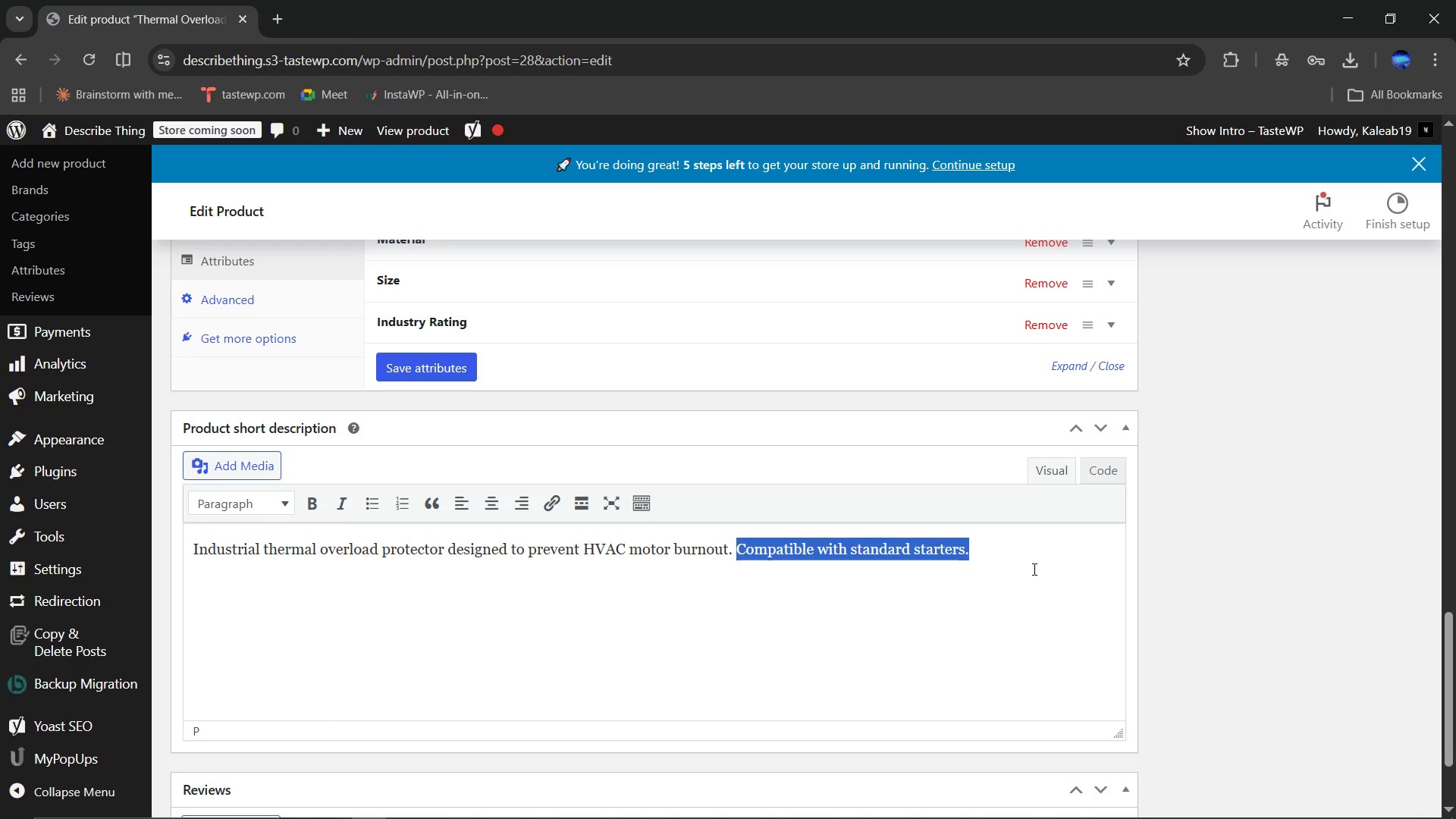 
type(CSA Cetif)
key(Backspace)
key(Backspace)
key(Backspace)
type(rtifies)
key(Backspace)
type(d for reliable commercial and industrial contorl )
key(Backspace)
key(Backspace)
key(Backspace)
key(Backspace)
type(rol systems.)
 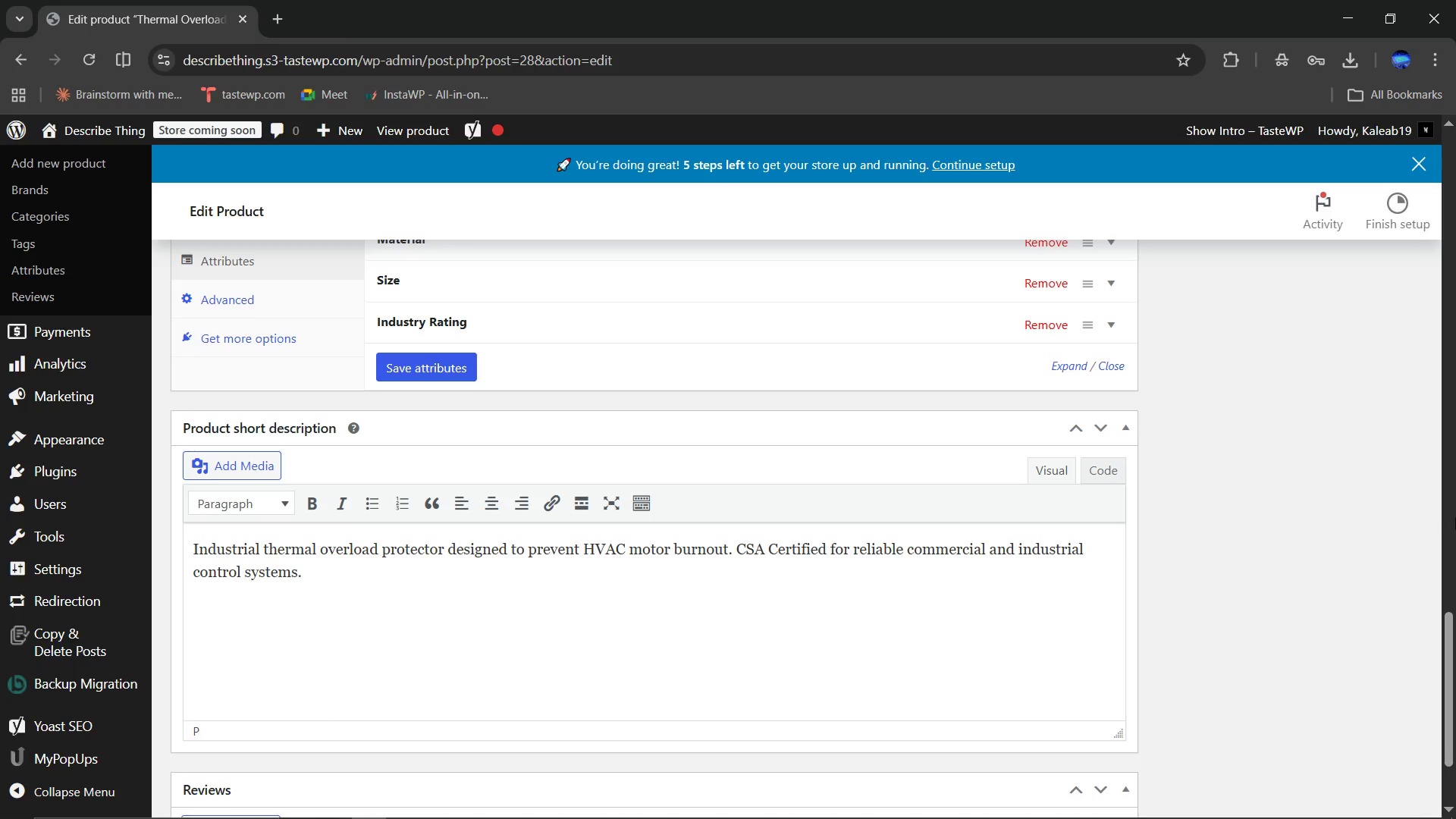 
scroll: coordinate [1210, 457], scroll_direction: up, amount: 21.0
 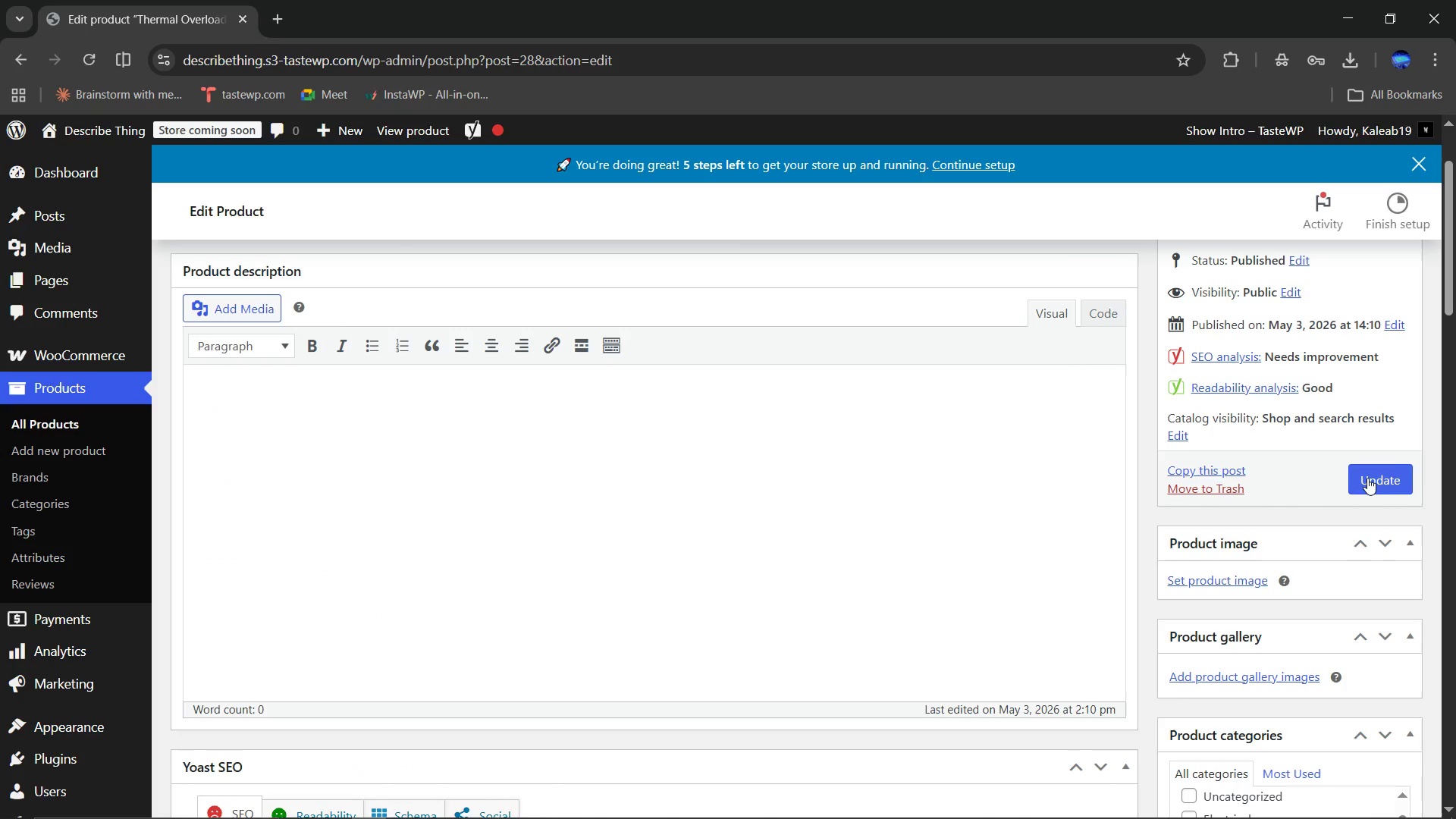 
left_click([1367, 478])
 